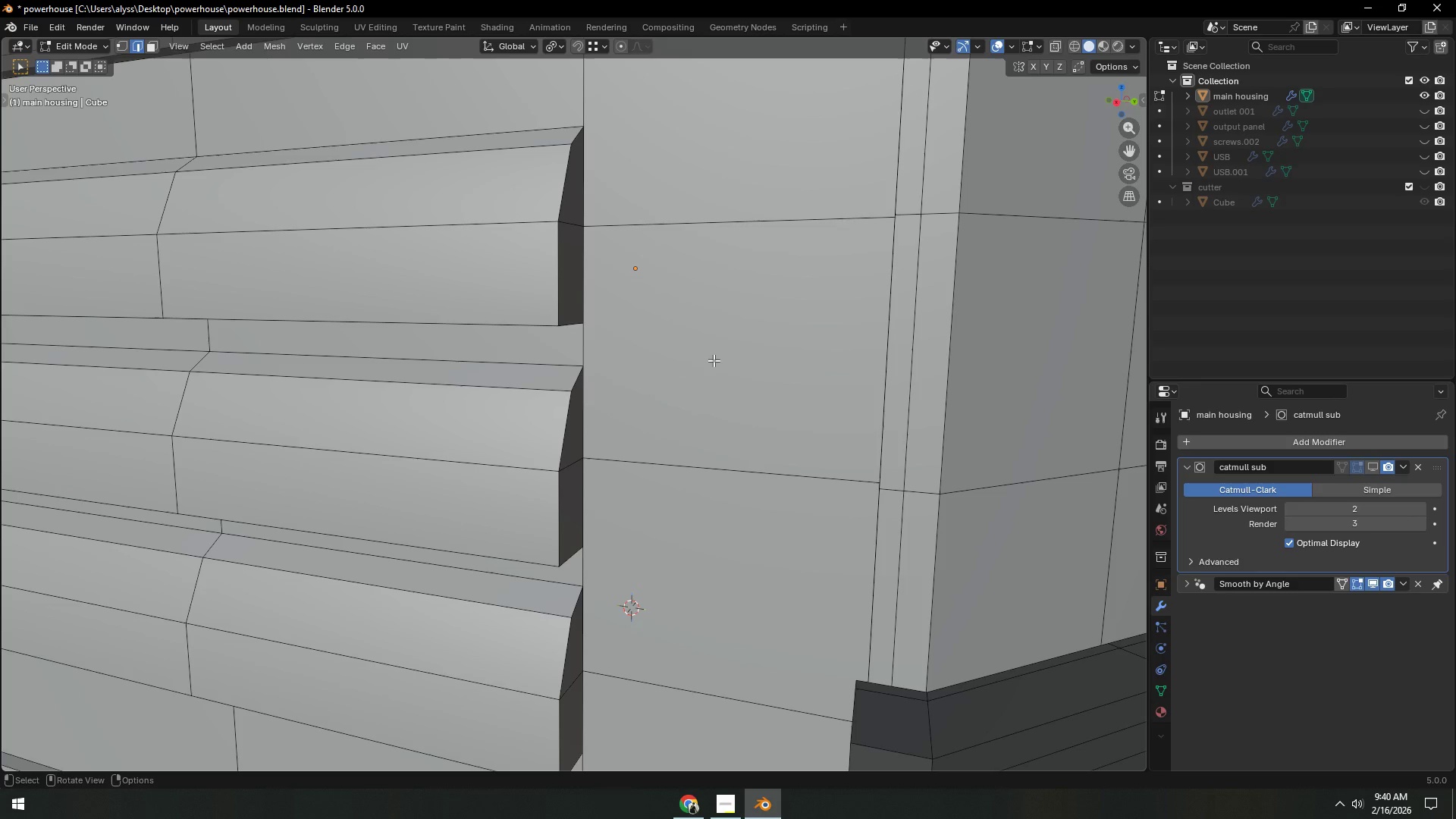 
left_click([714, 360])
 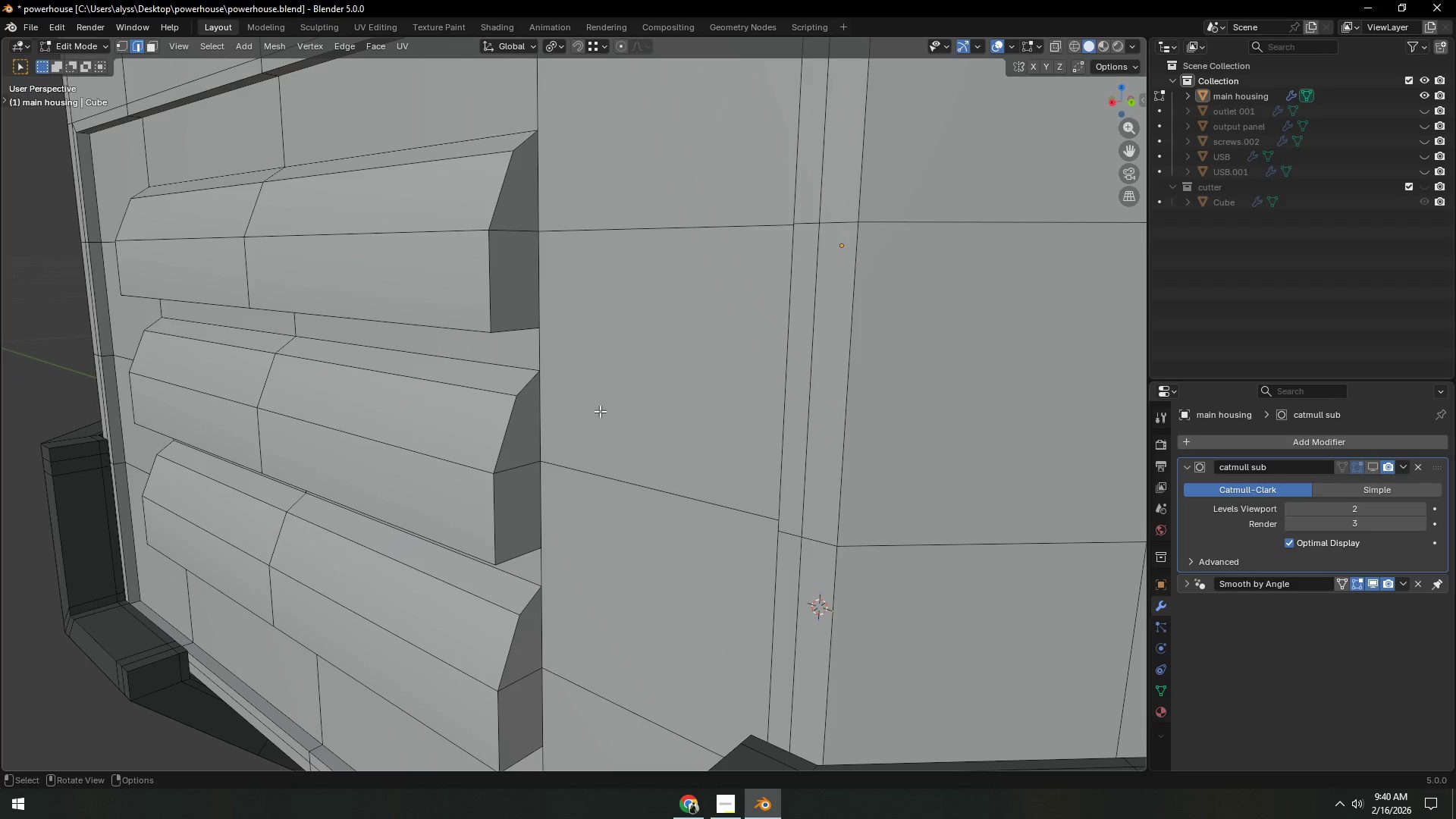 
key(1)
 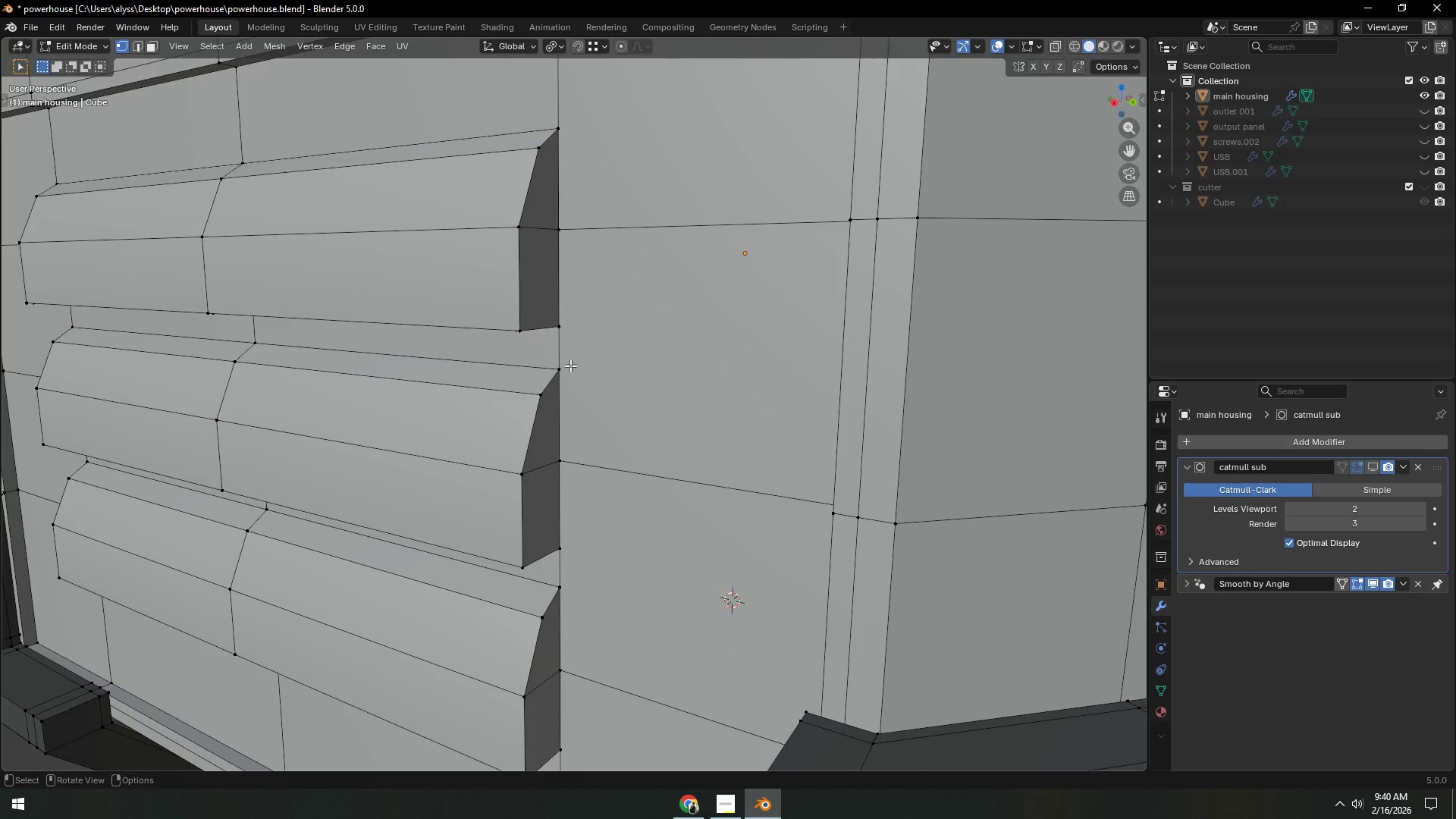 
left_click([569, 366])
 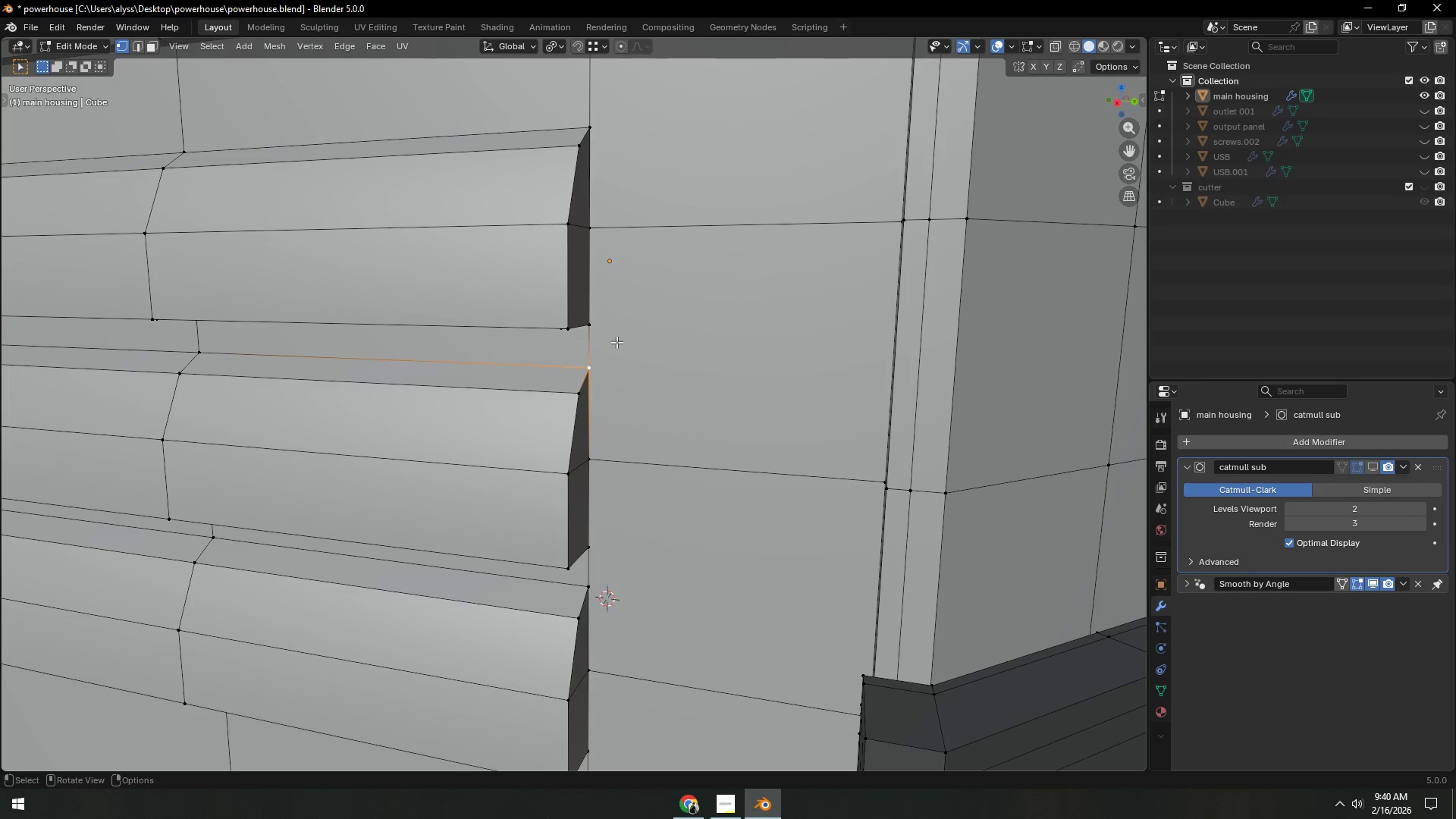 
wait(6.77)
 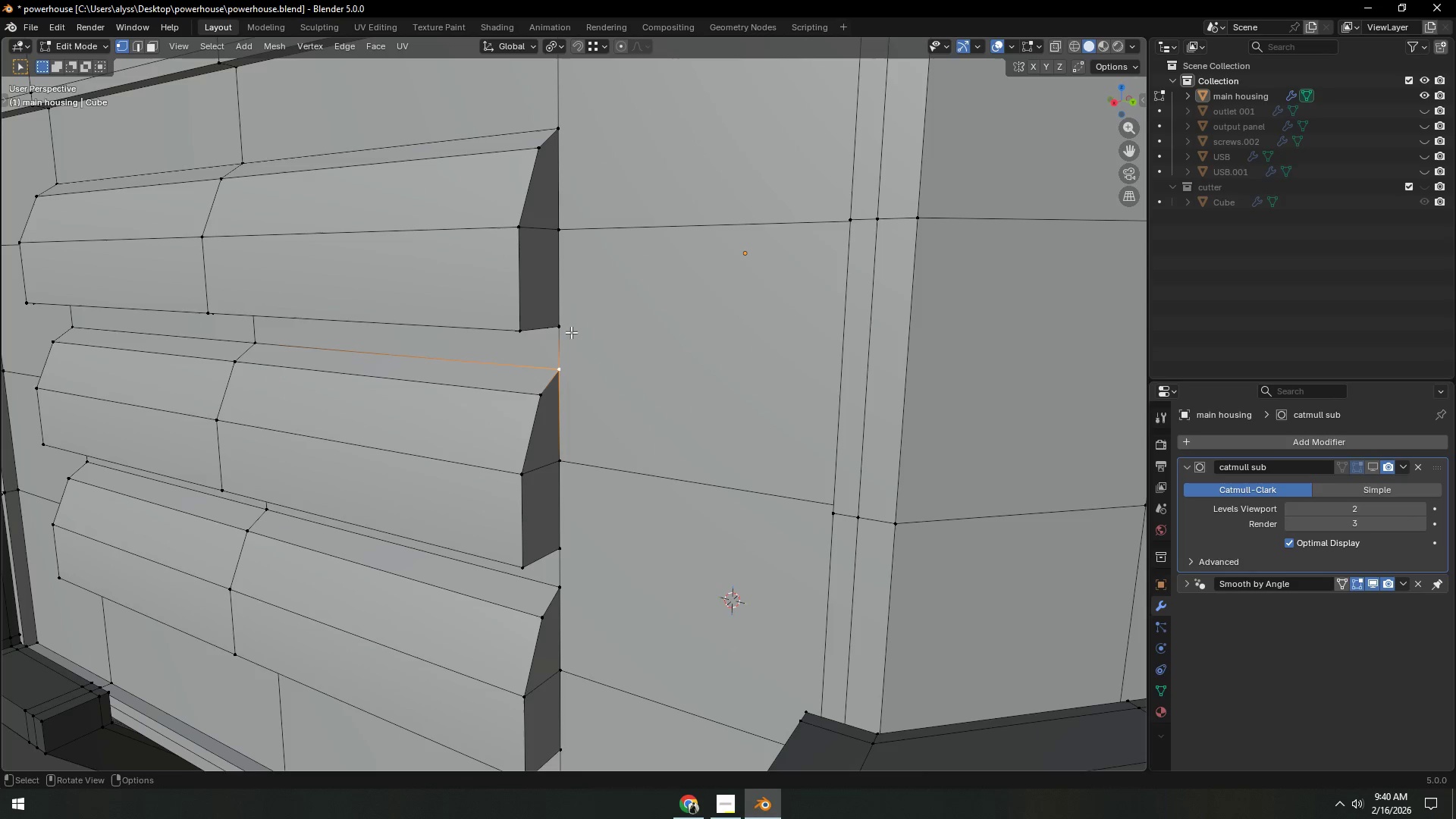 
key(3)
 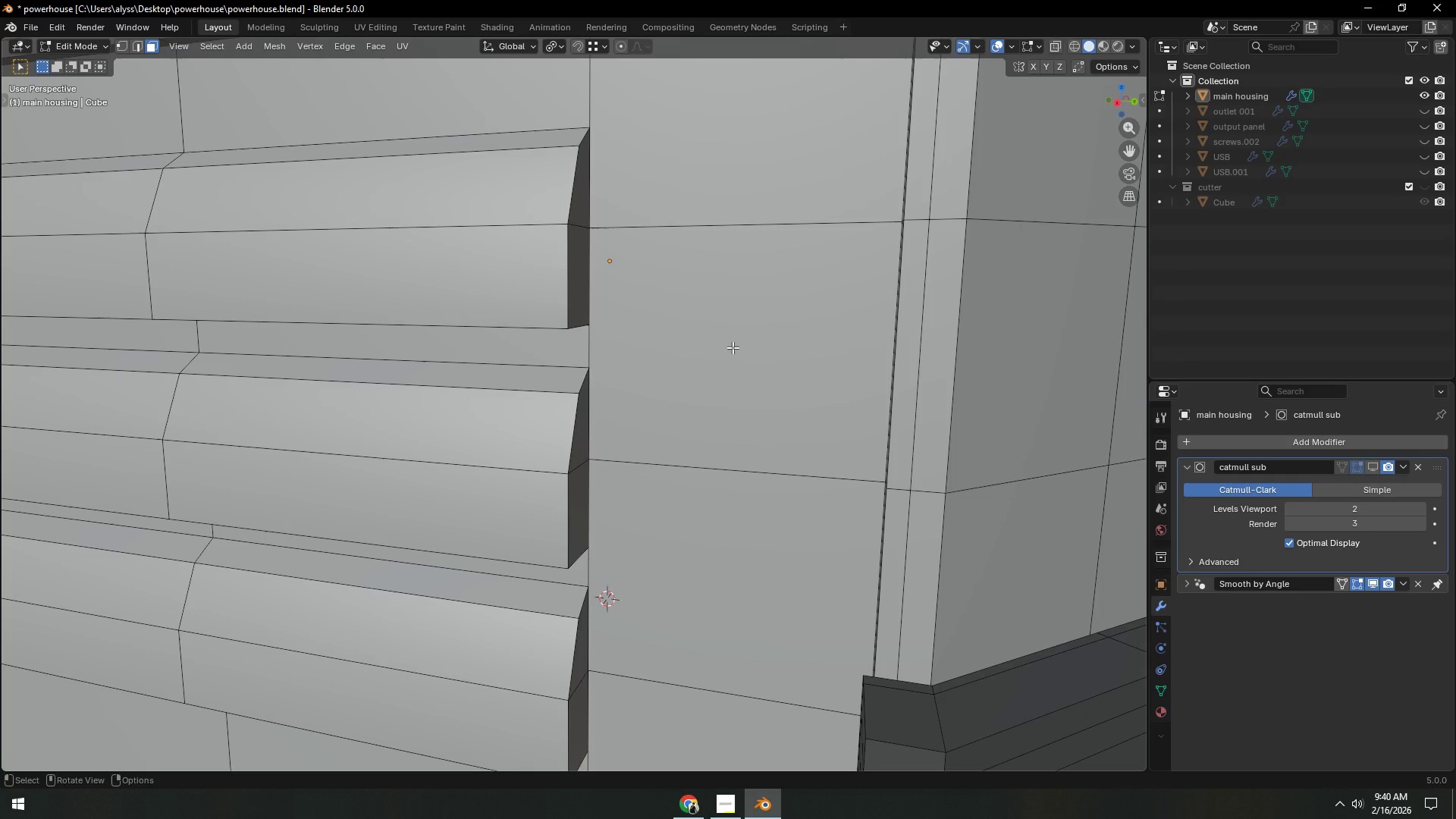 
left_click([733, 347])
 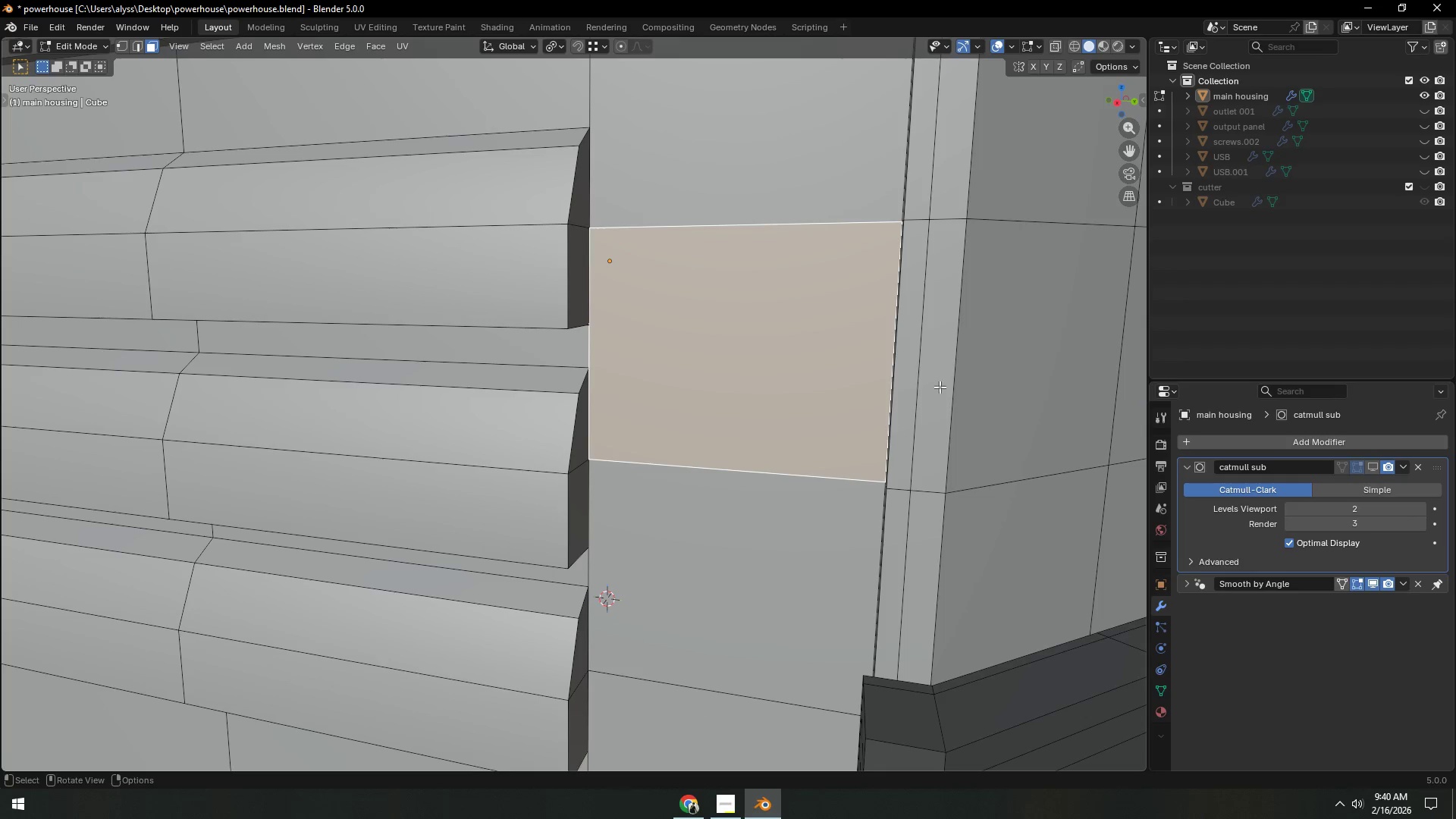 
key(I)
 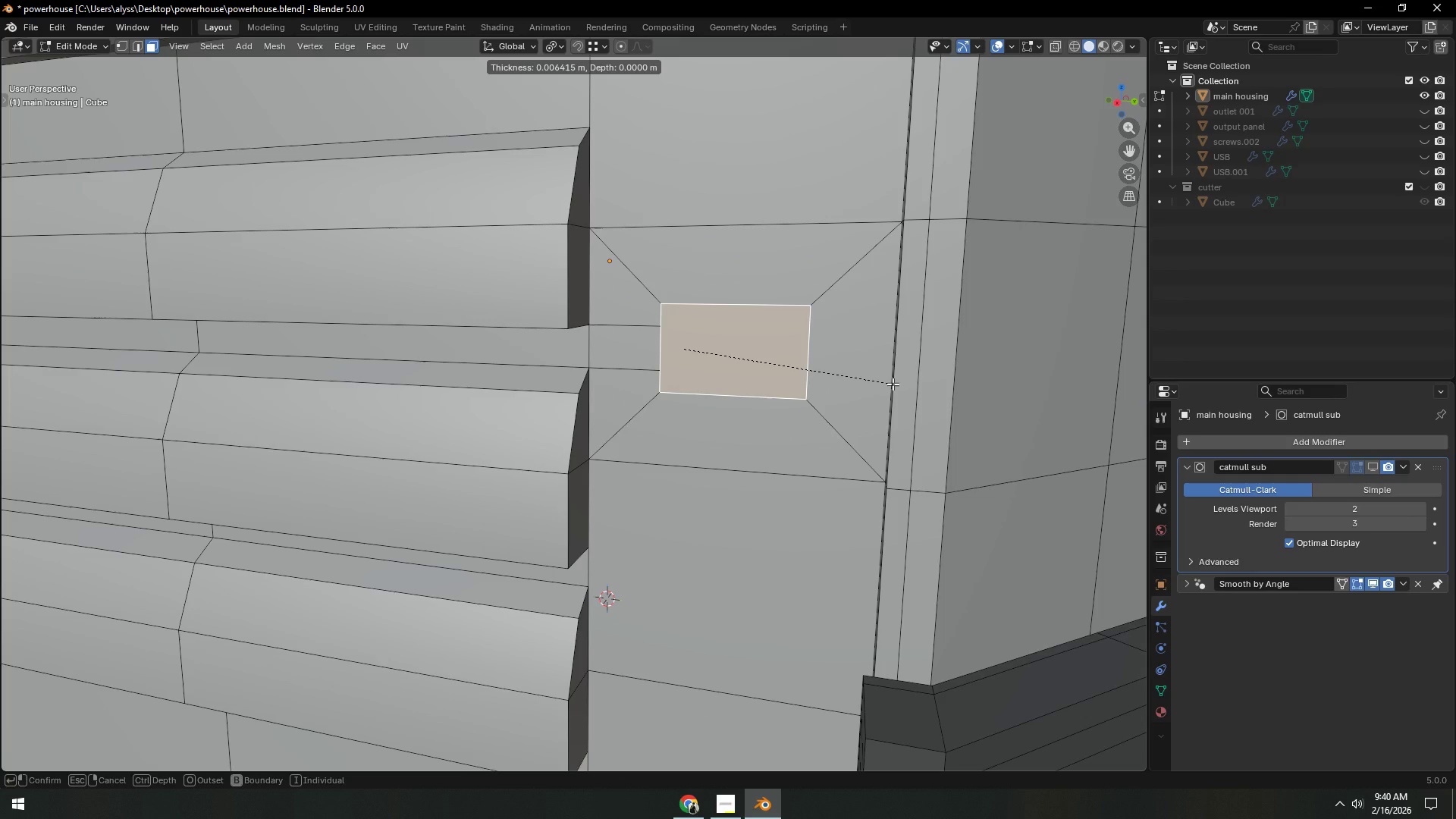 
left_click([893, 384])
 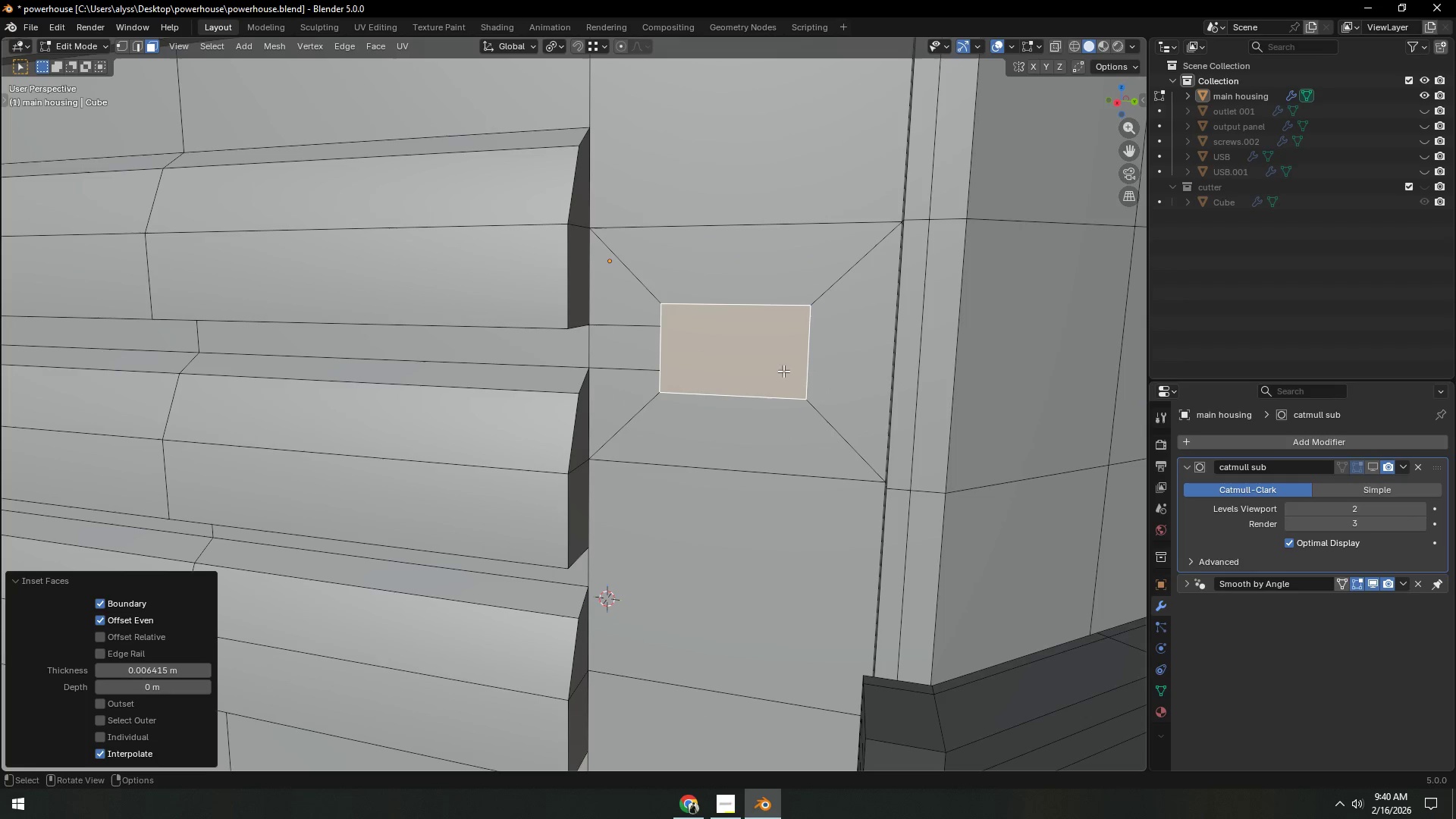 
key(1)
 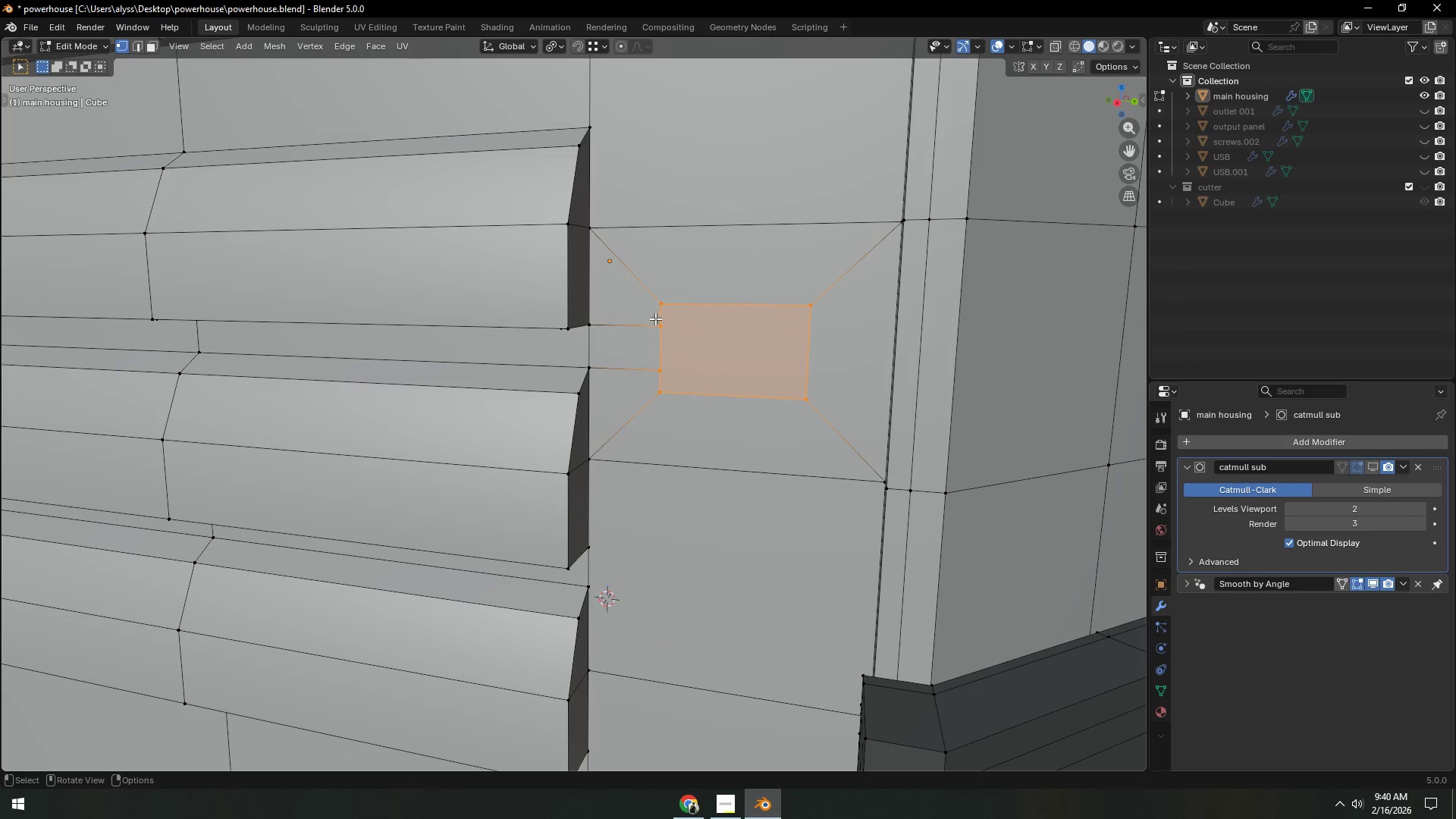 
left_click([656, 312])
 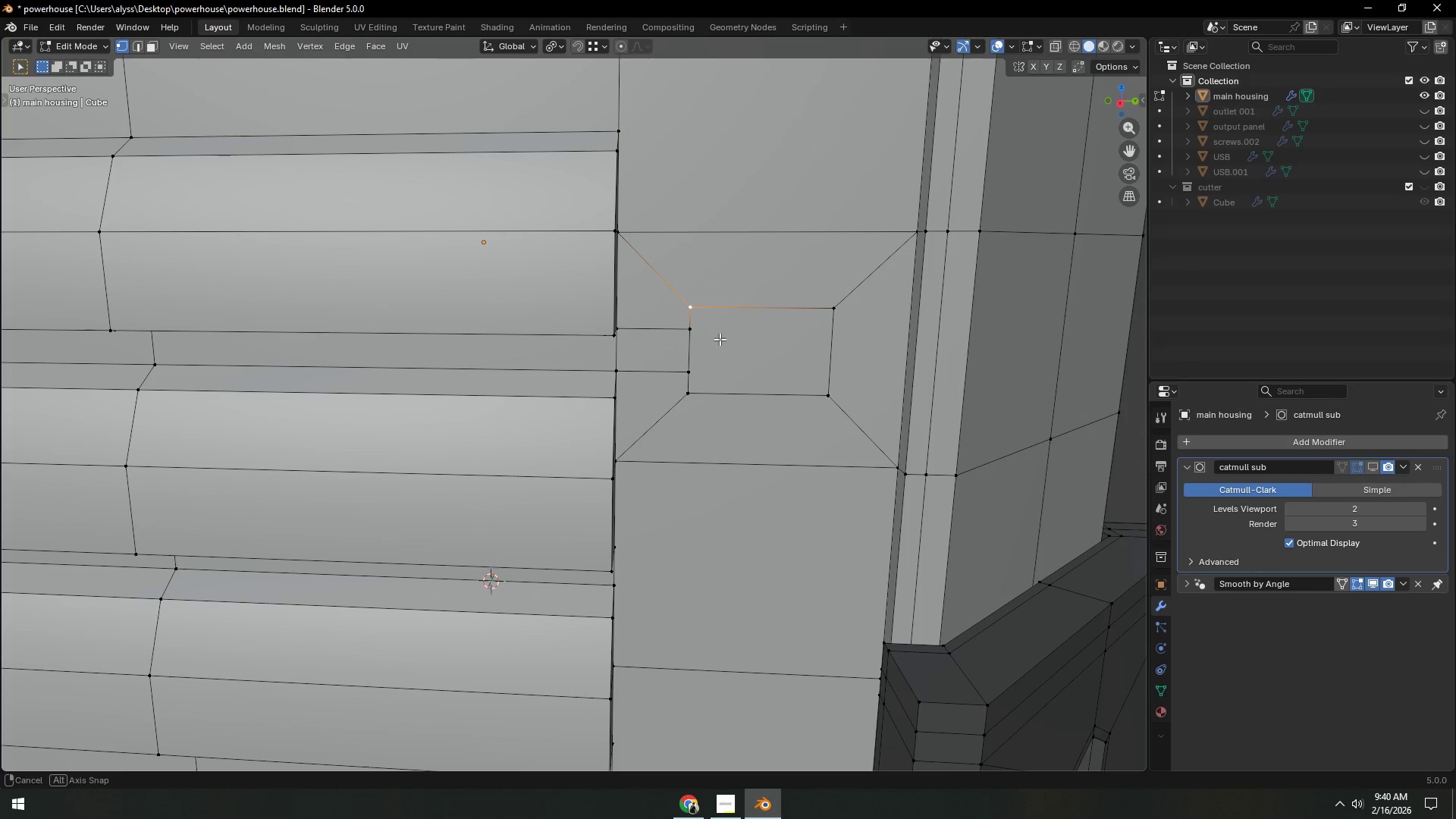 
hold_key(key=ShiftLeft, duration=0.33)
 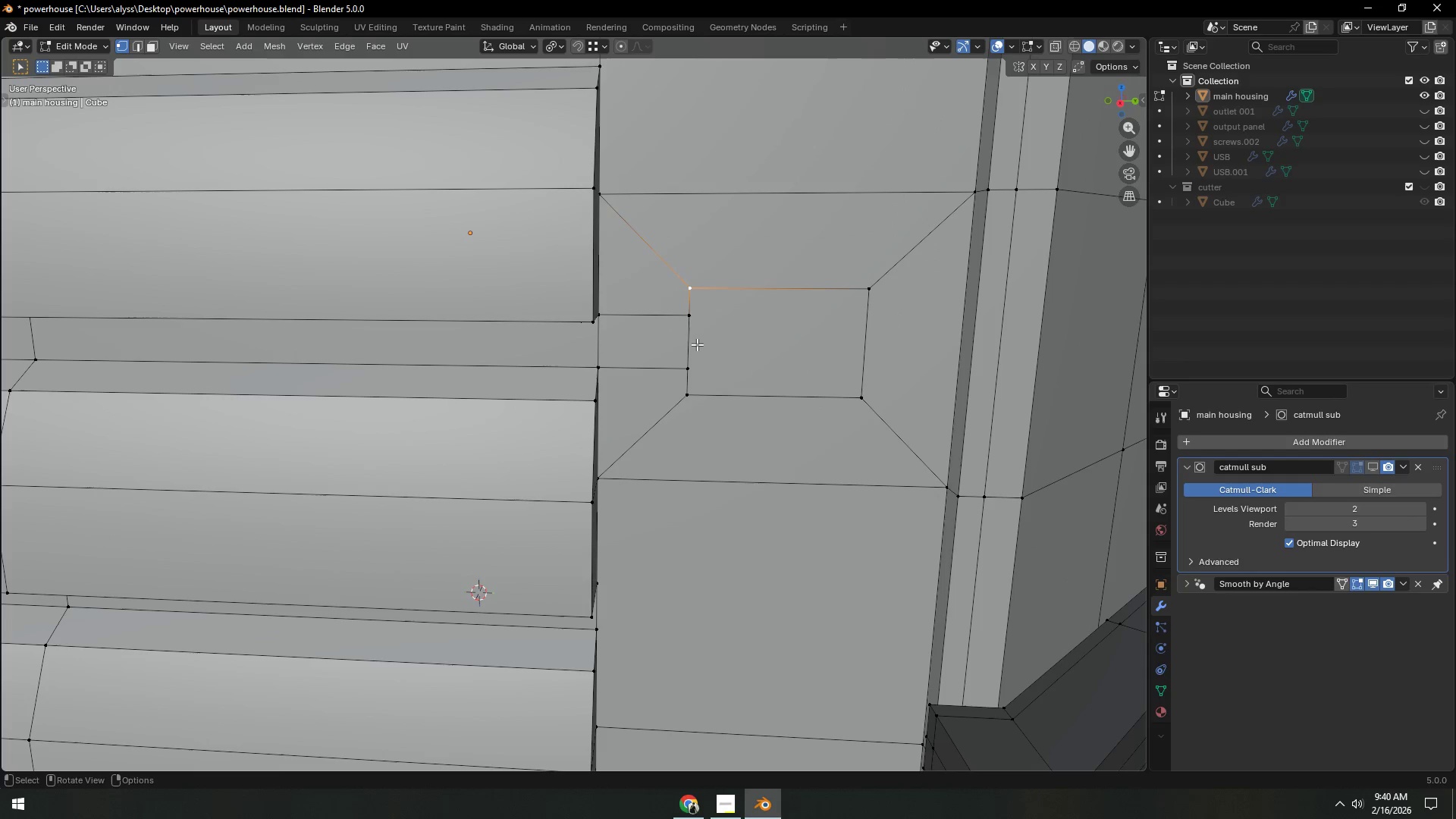 
key(G)
 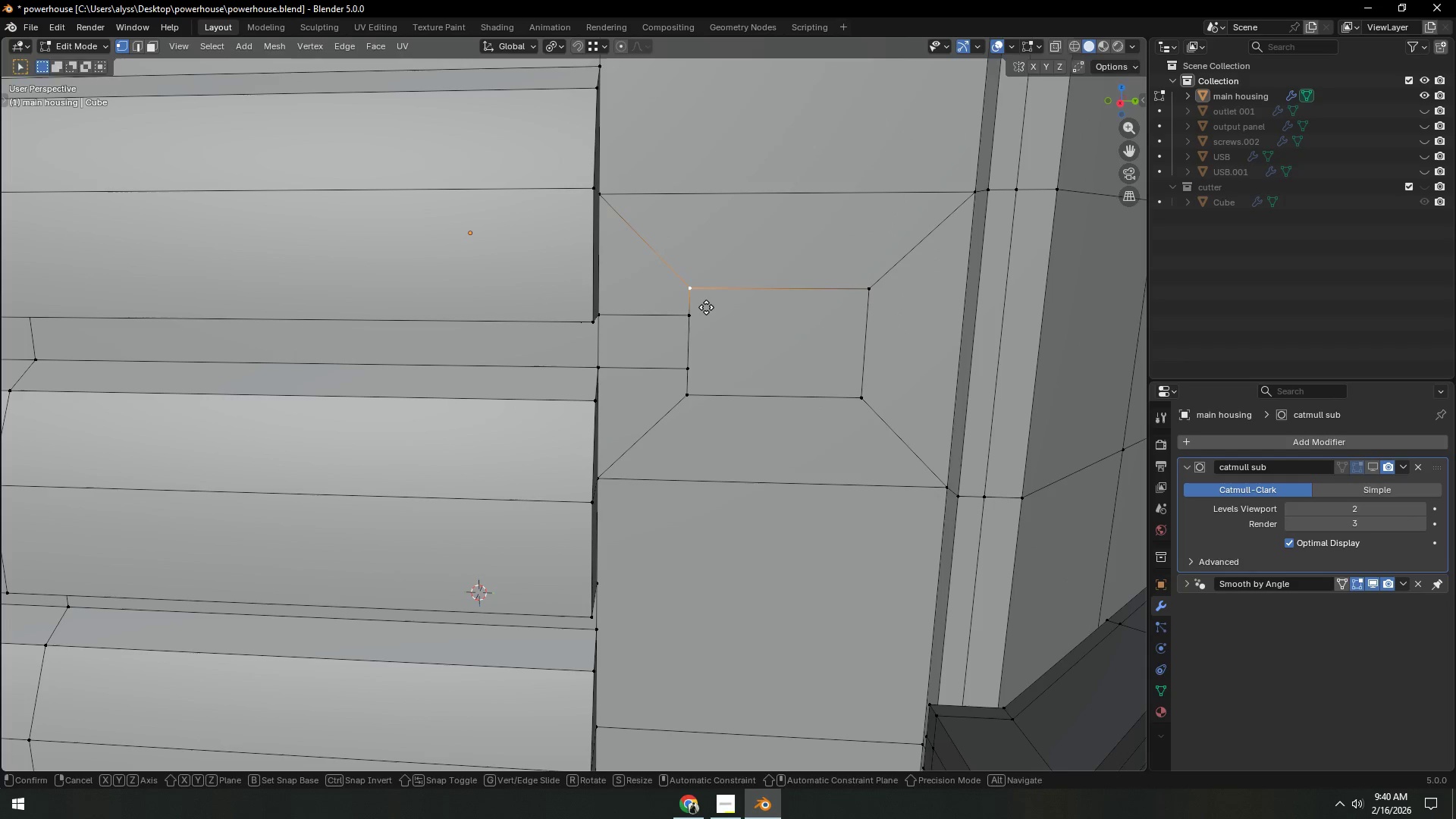 
scroll: coordinate [697, 344], scroll_direction: up, amount: 1.0
 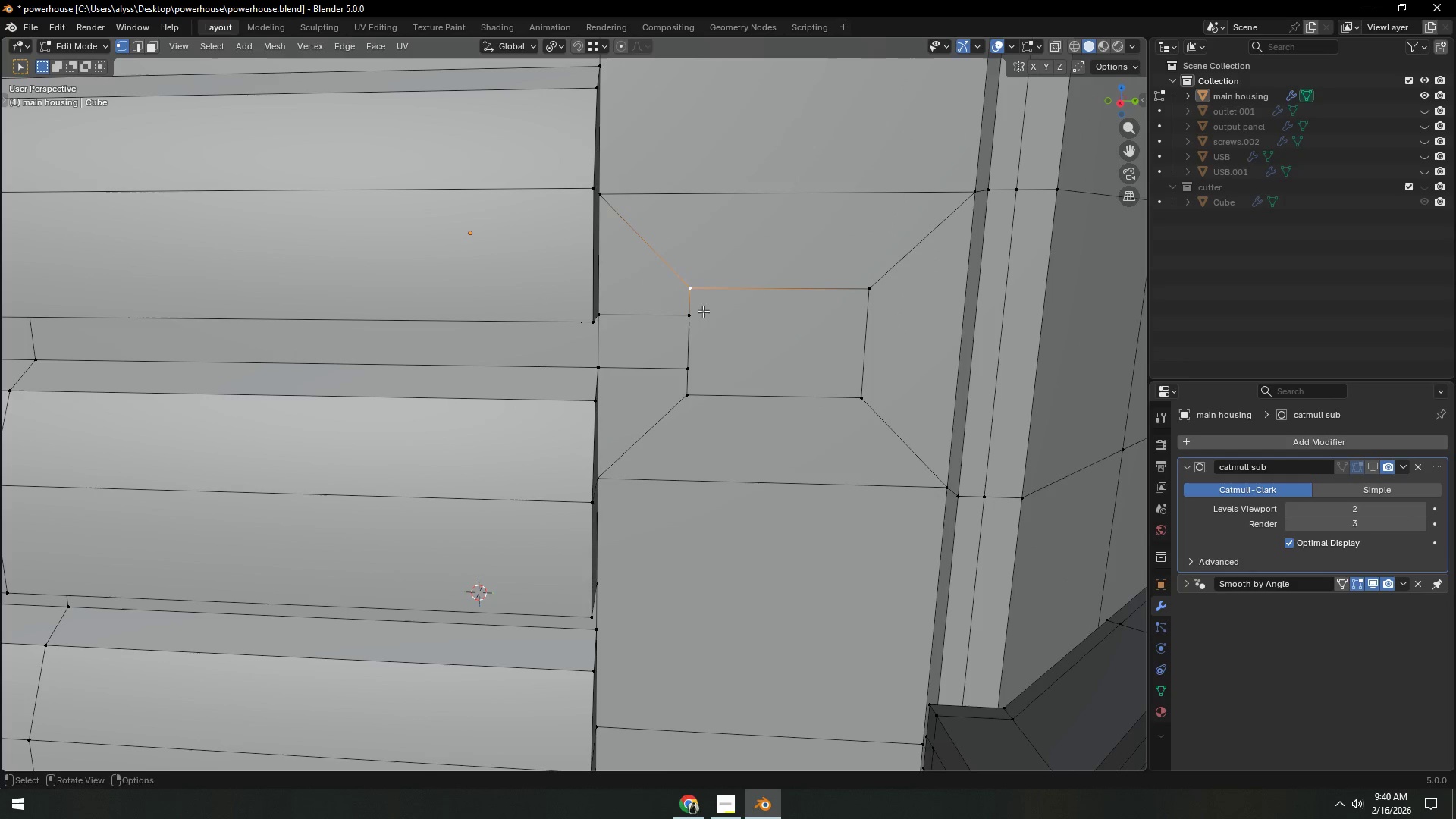 
key(G)
 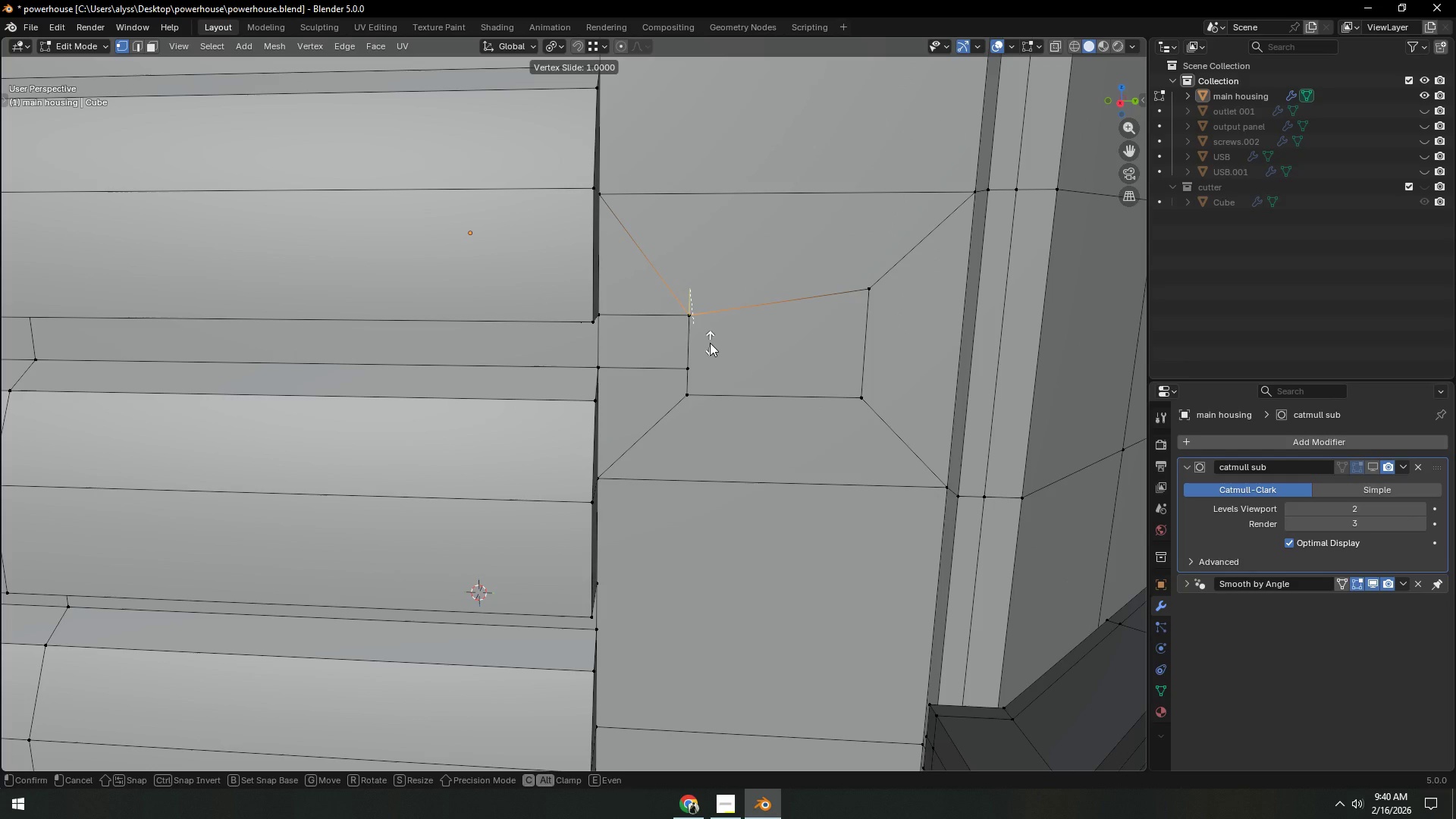 
left_click([710, 343])
 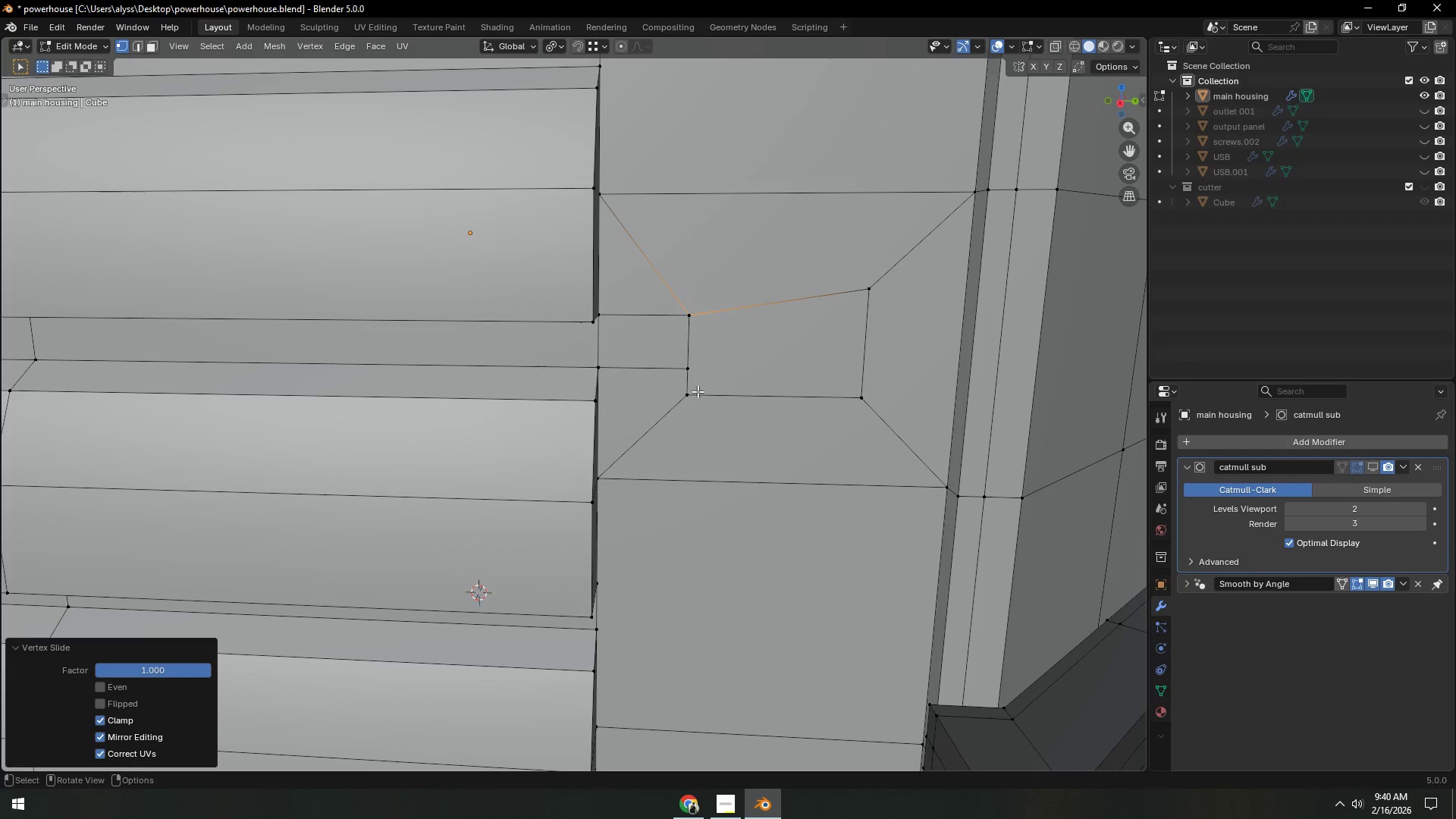 
double_click([695, 397])
 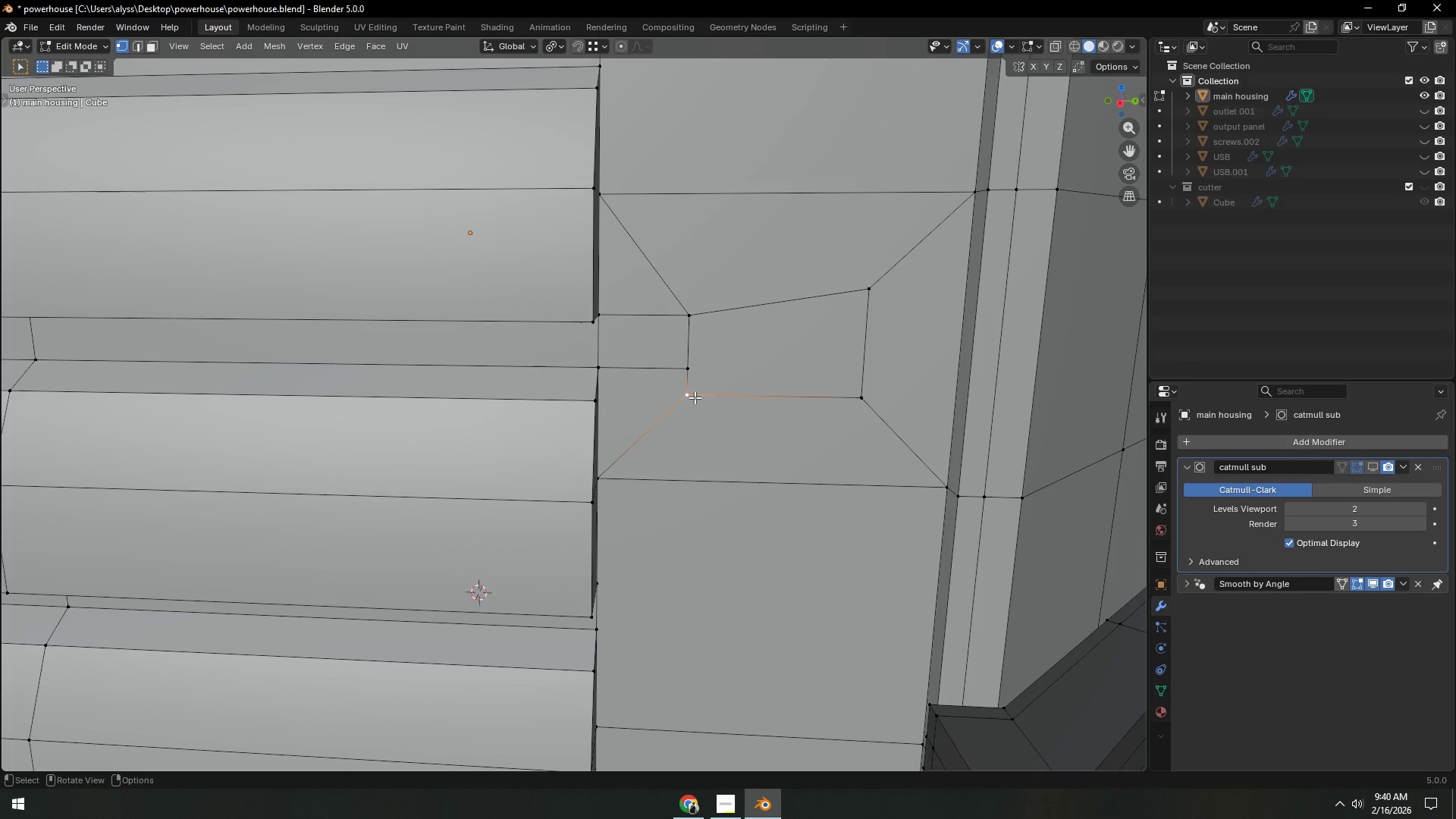 
type(gg)
 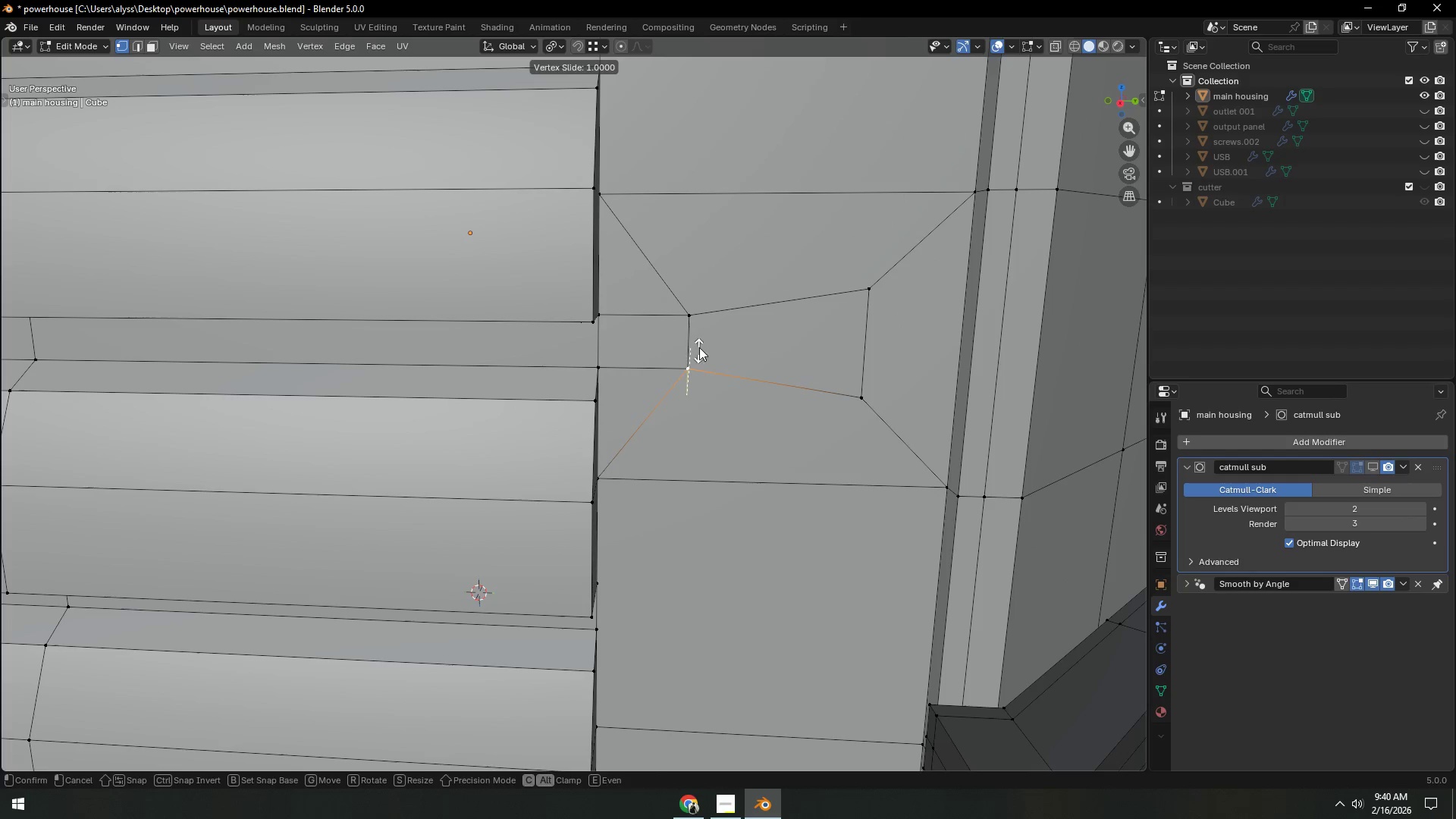 
left_click([699, 346])
 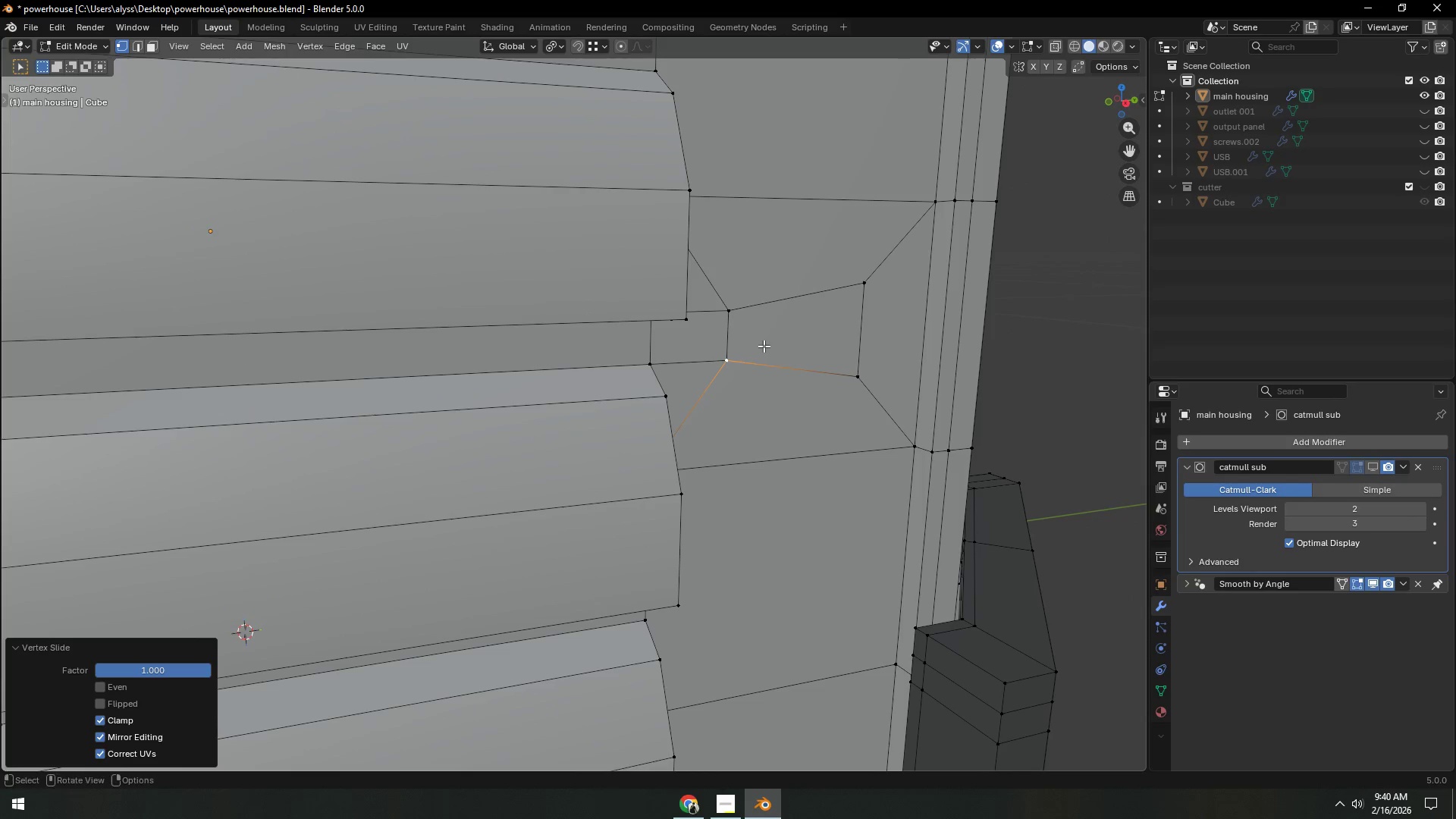 
key(3)
 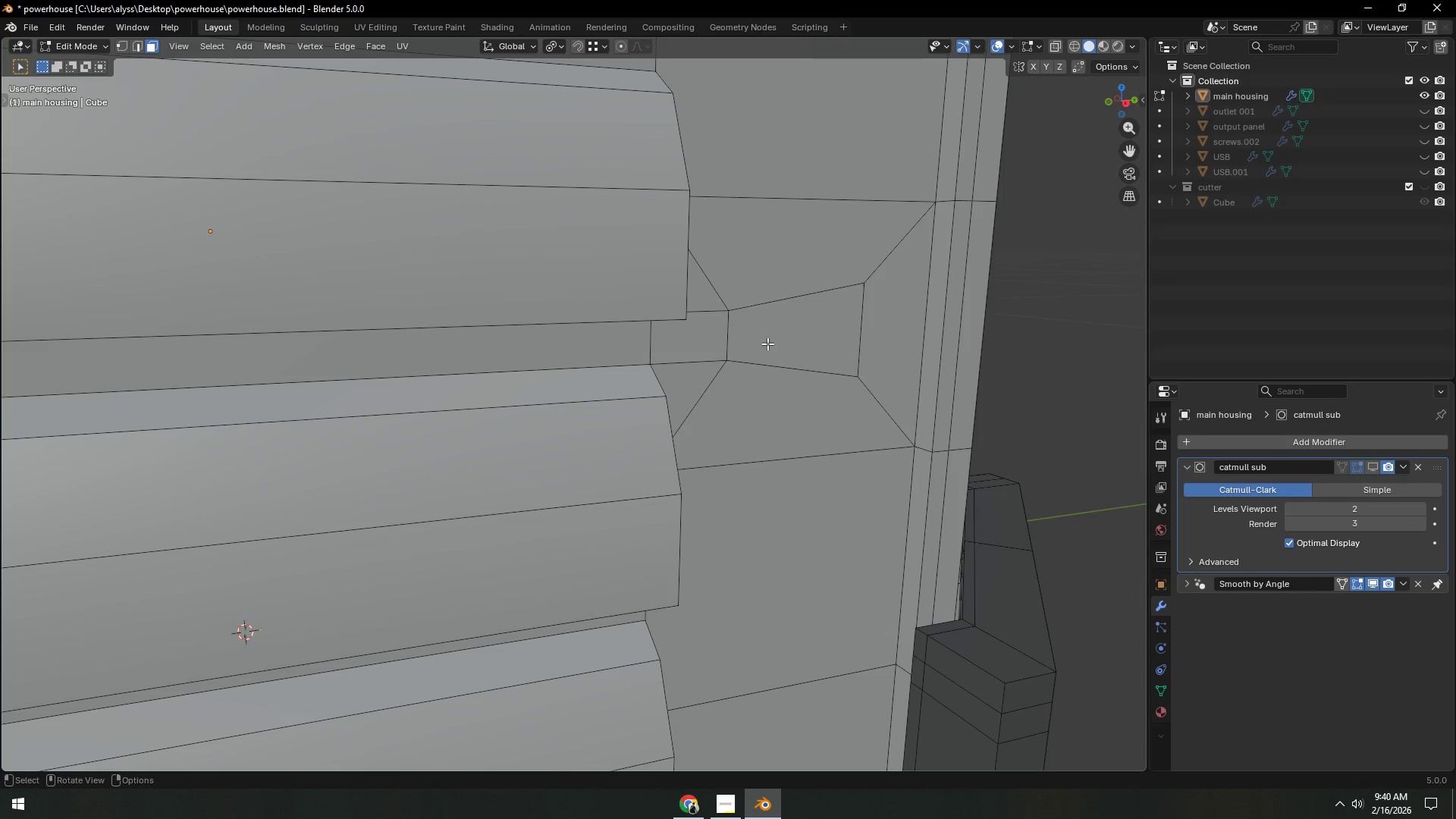 
left_click([767, 344])
 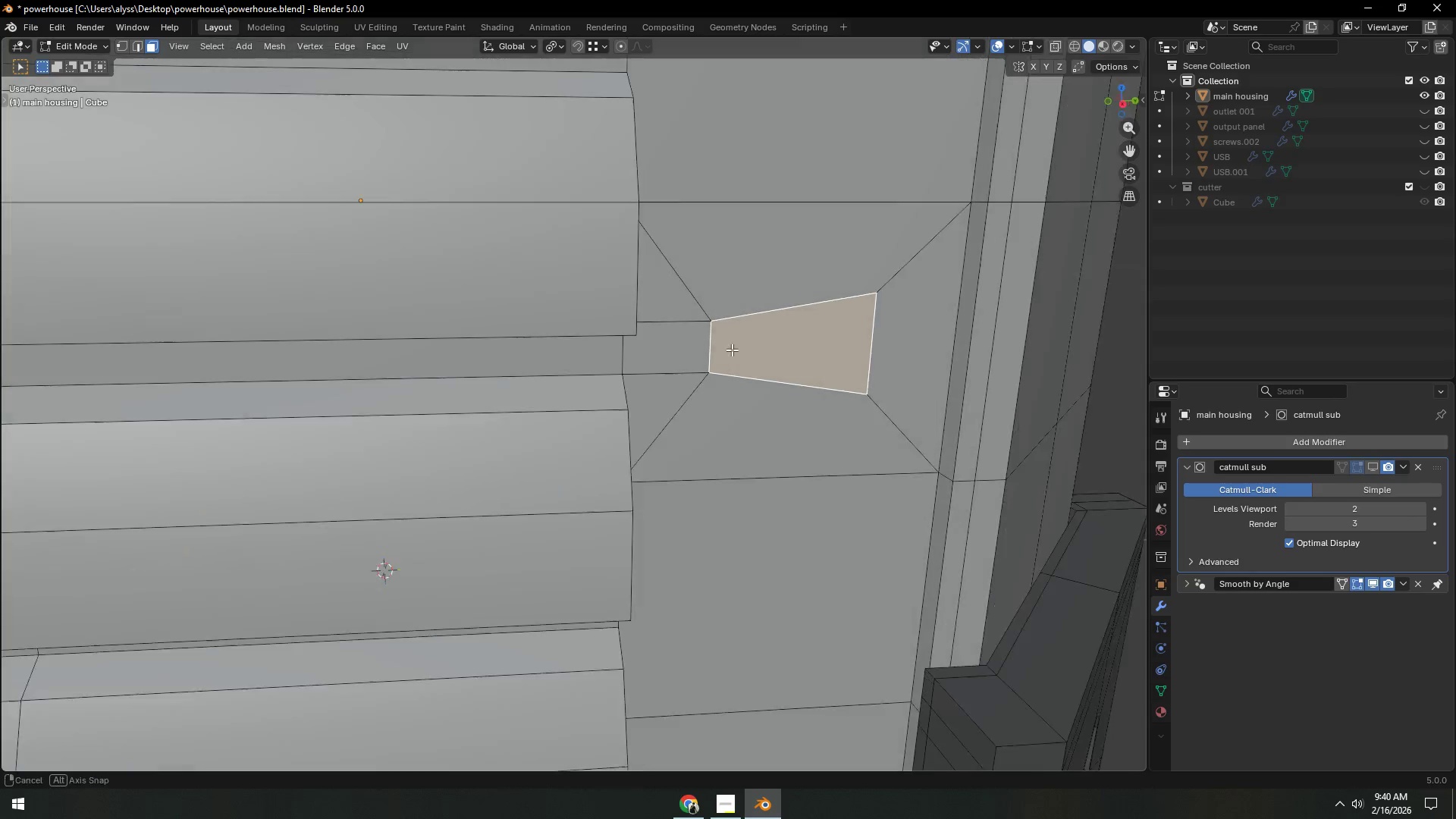 
hold_key(key=ShiftLeft, duration=1.5)
left_click([723, 287])
 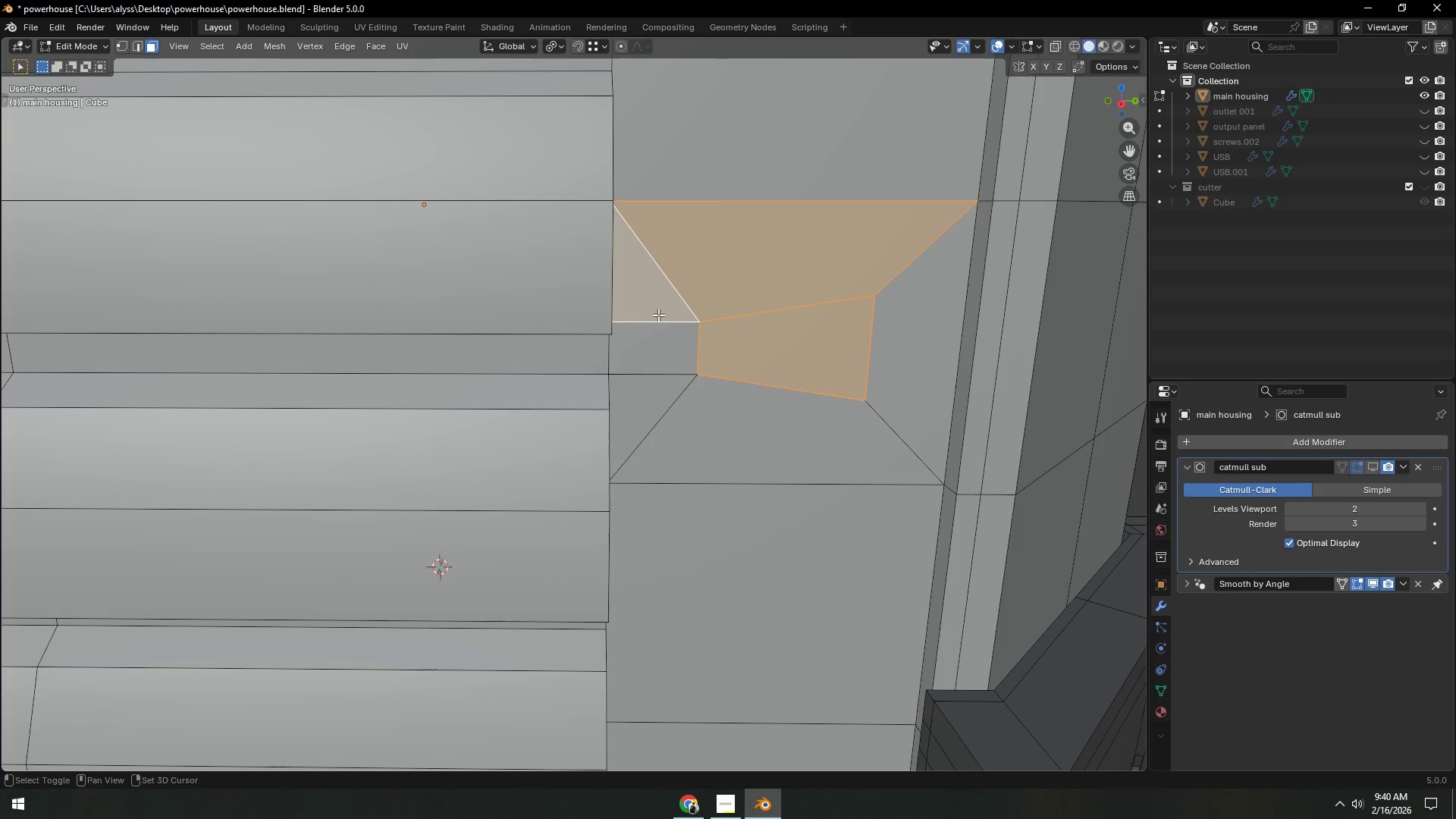 
triple_click([667, 374])
 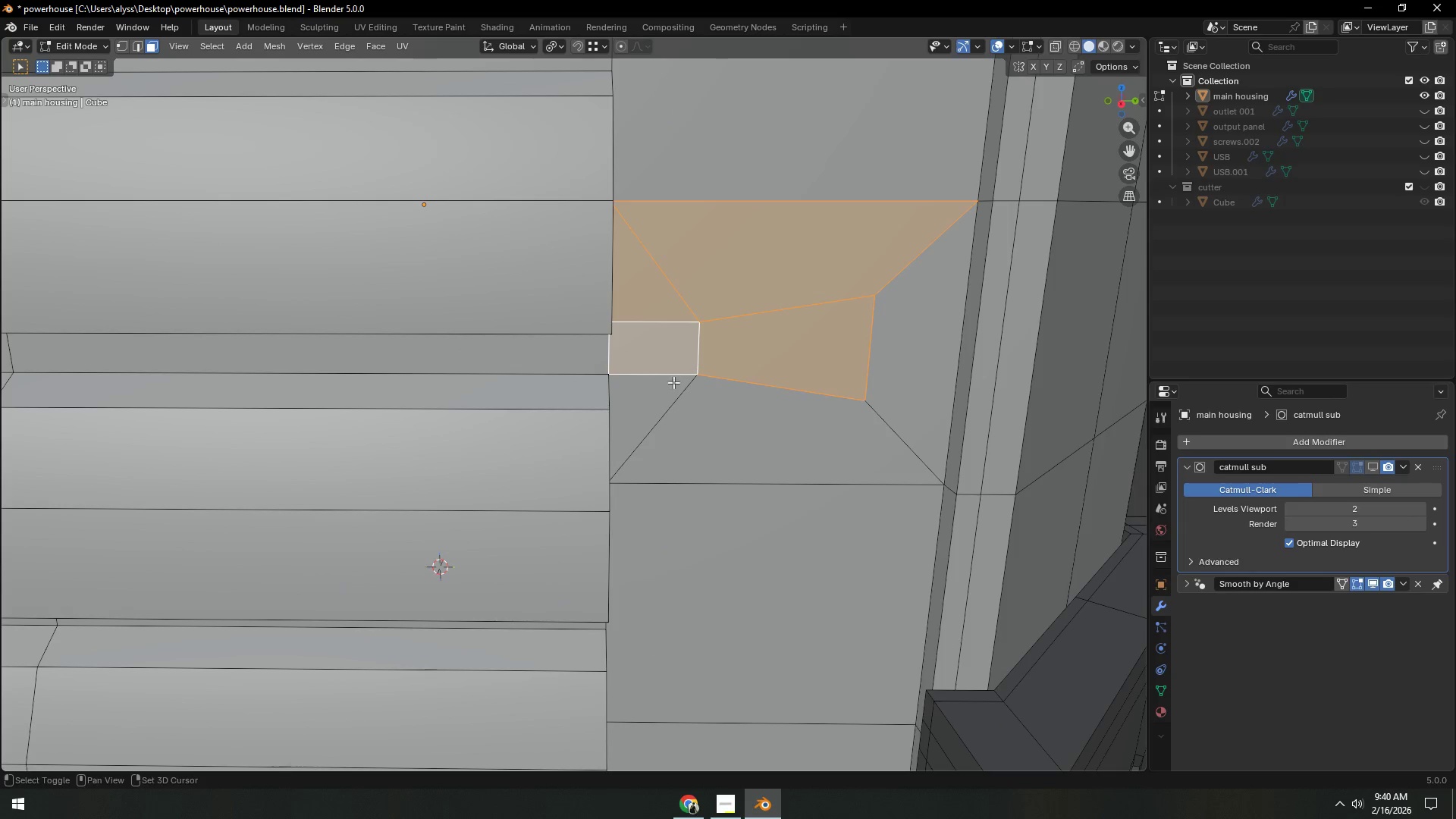 
left_click([666, 360])
 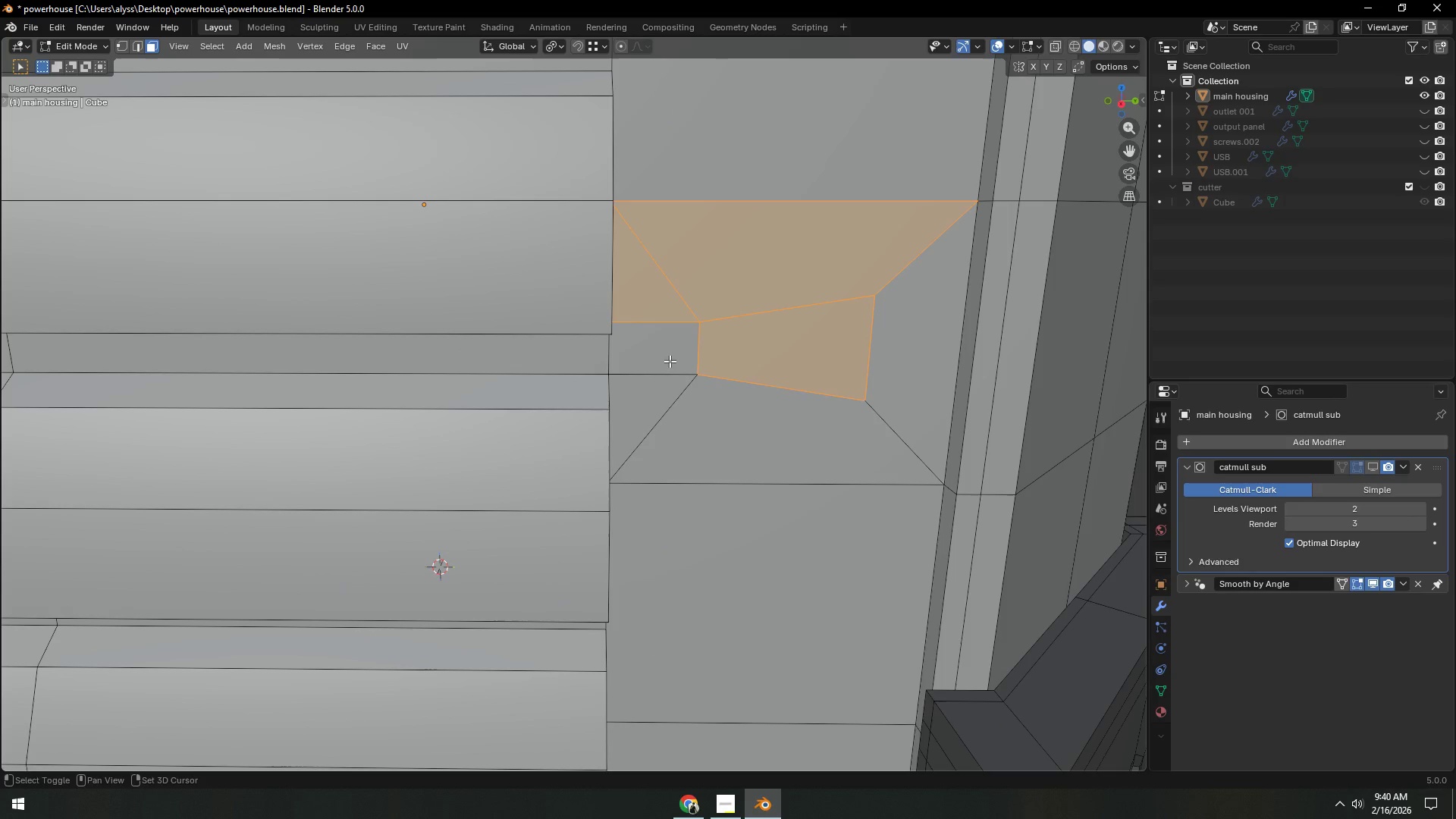 
hold_key(key=ShiftLeft, duration=0.36)
 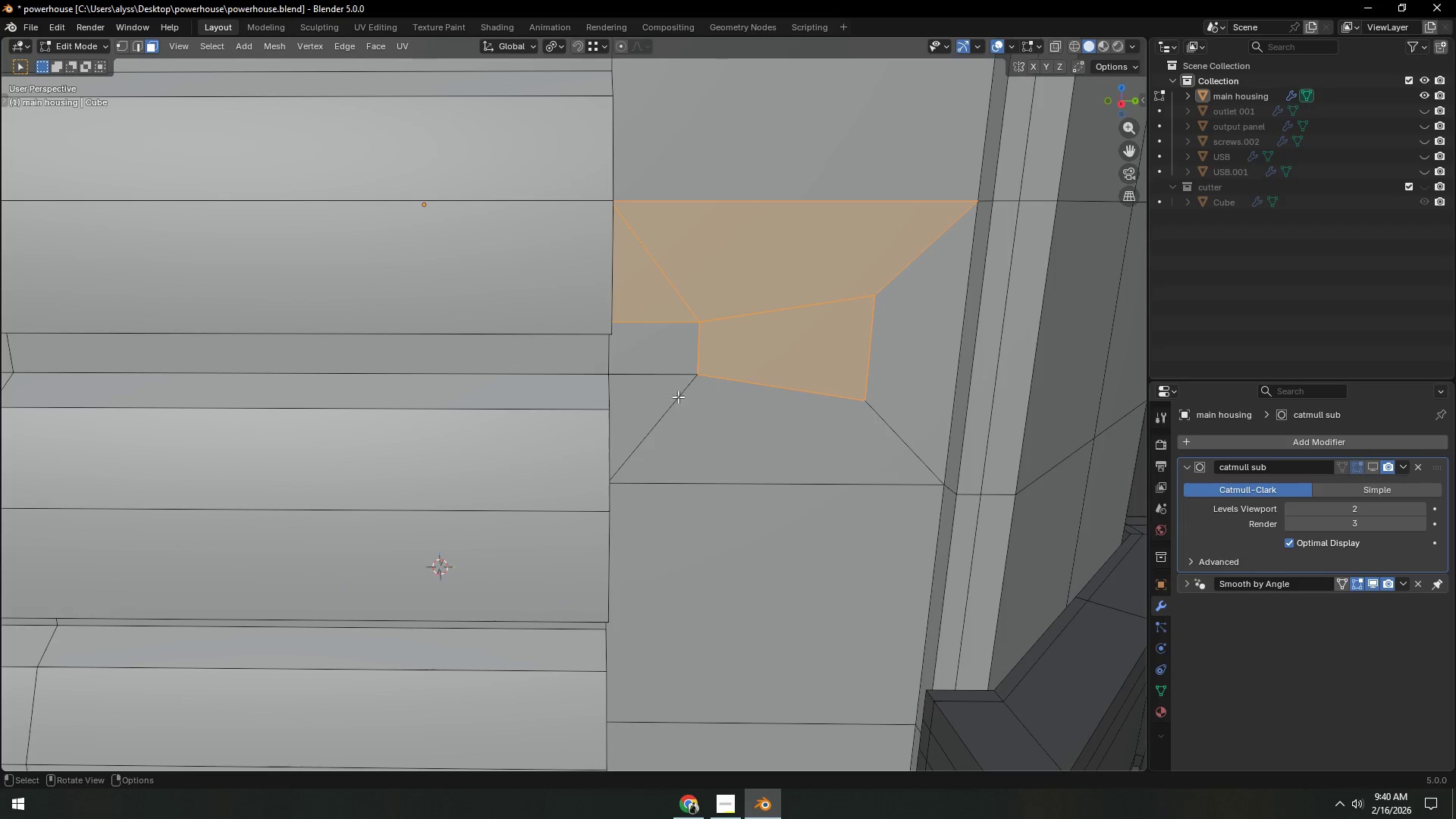 
hold_key(key=ShiftLeft, duration=1.5)
left_click([668, 402])
 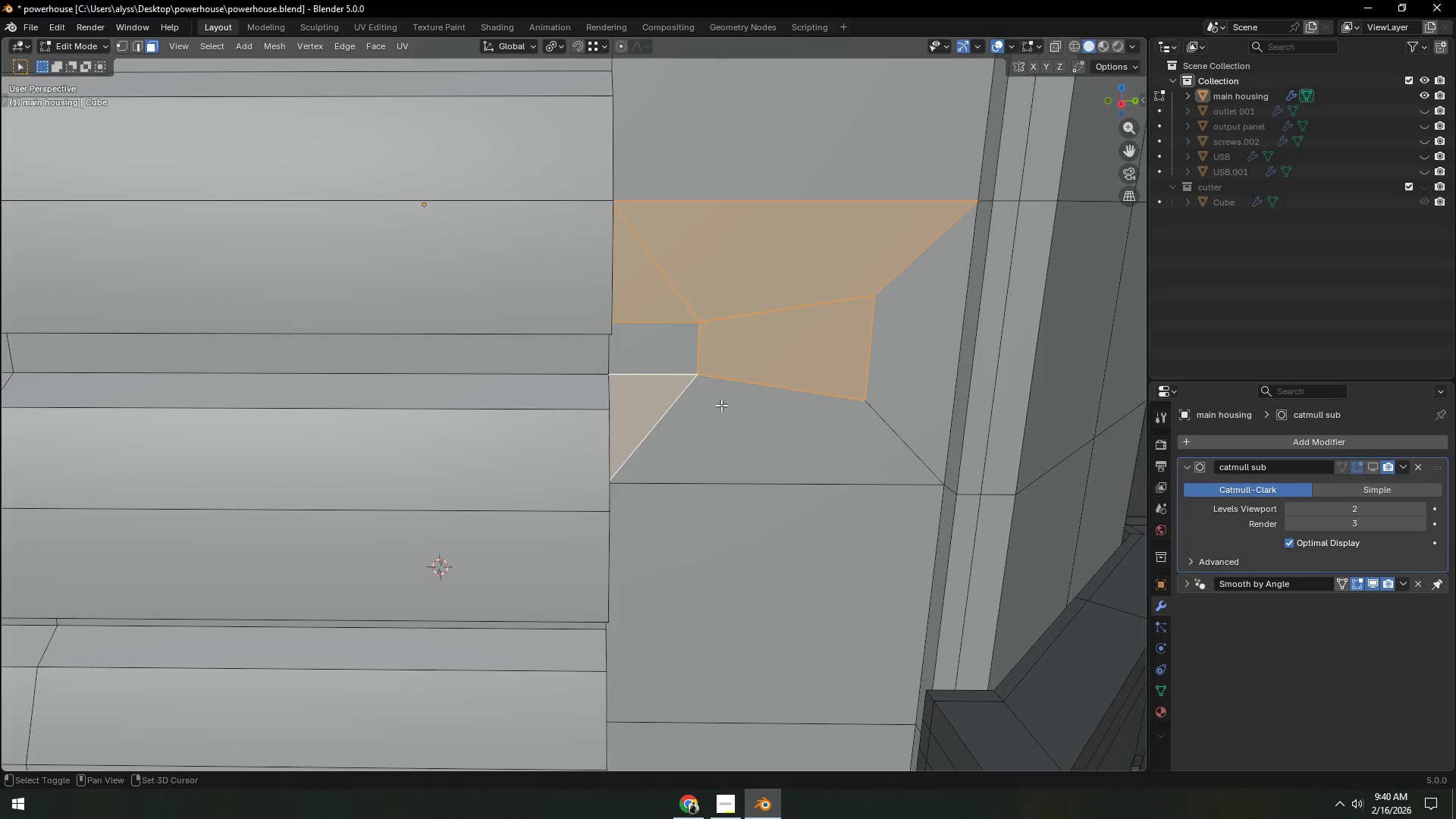 
right_click([721, 405])
 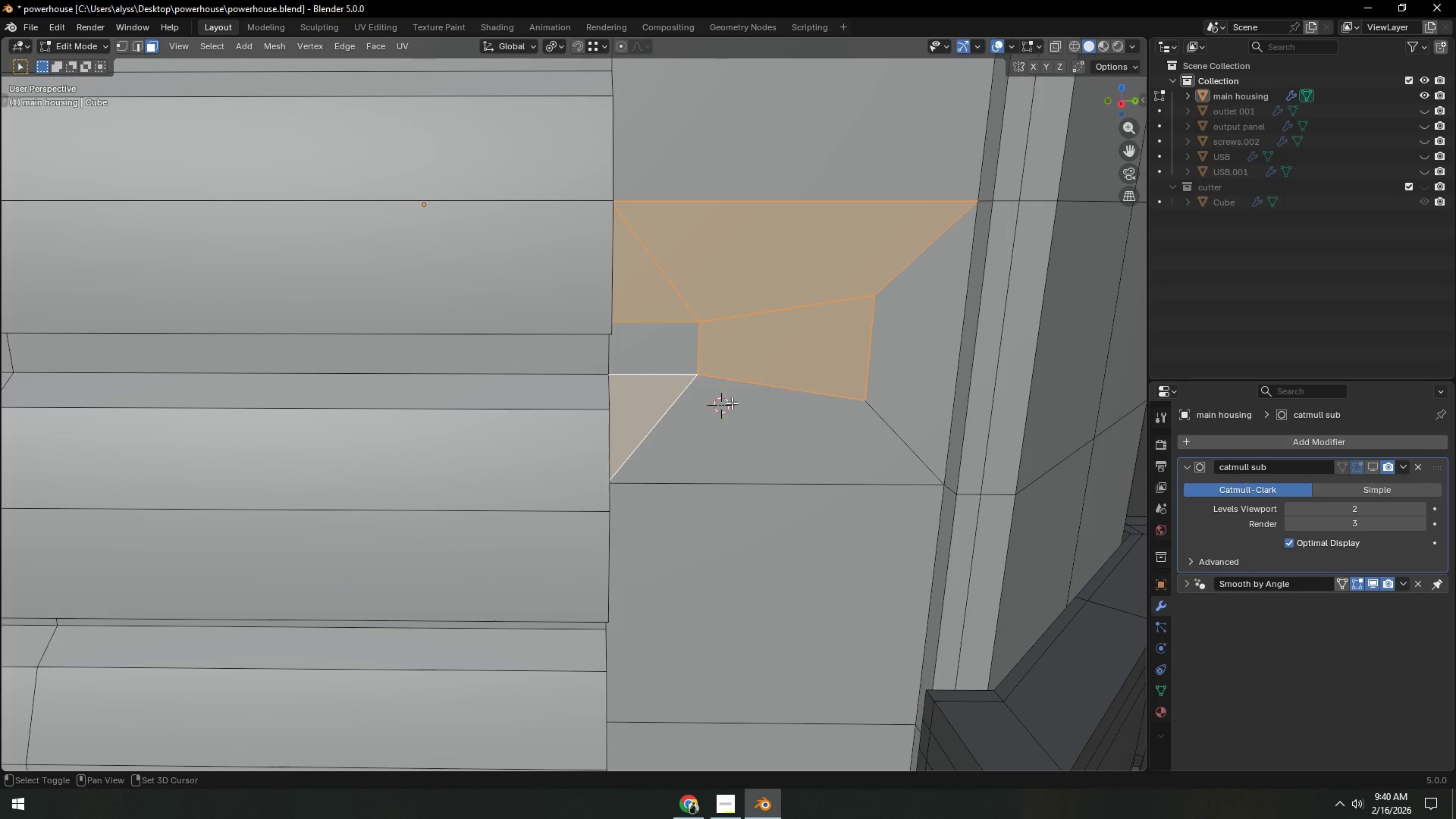 
left_click([733, 403])
 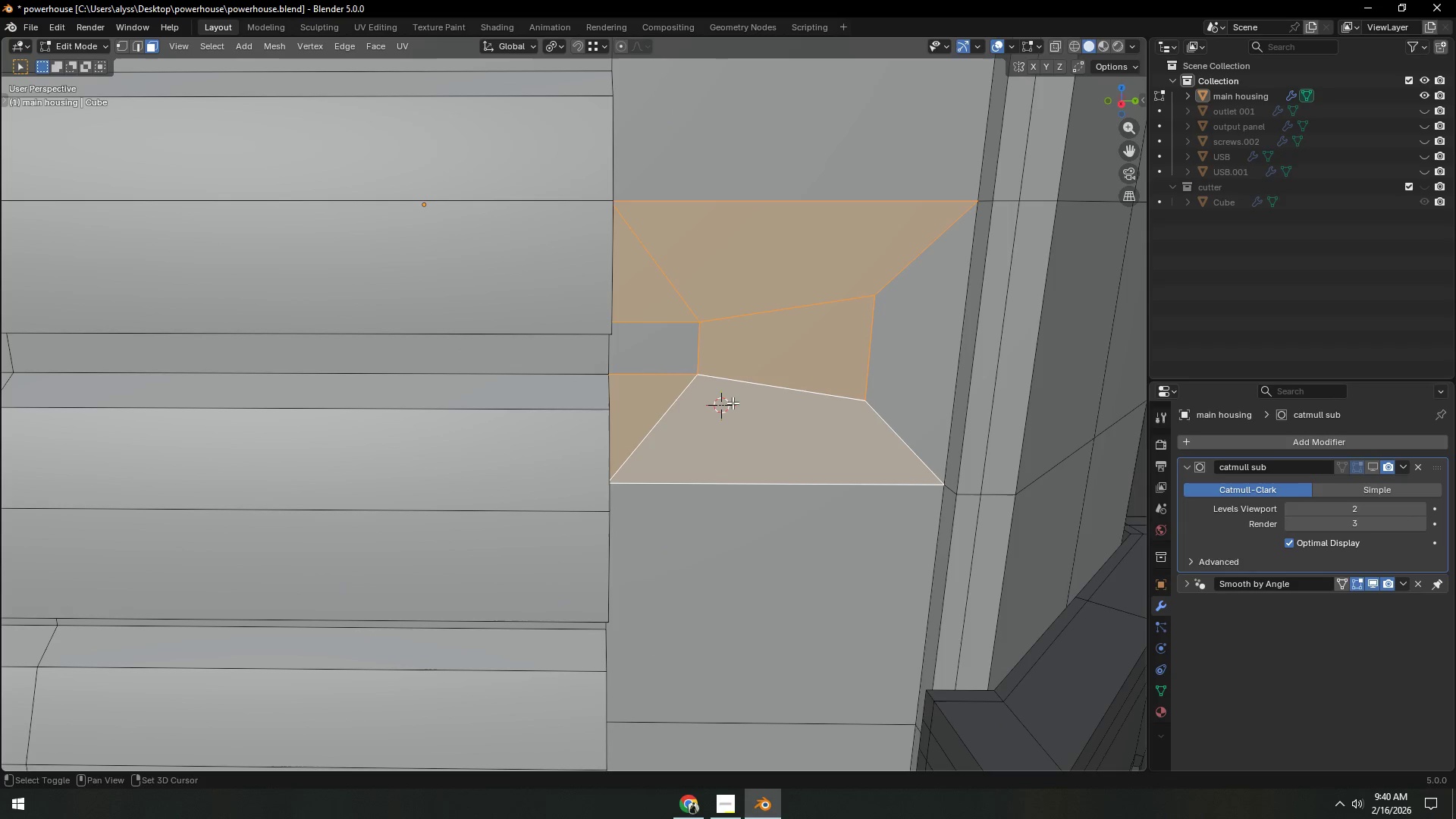 
hold_key(key=ShiftLeft, duration=0.73)
 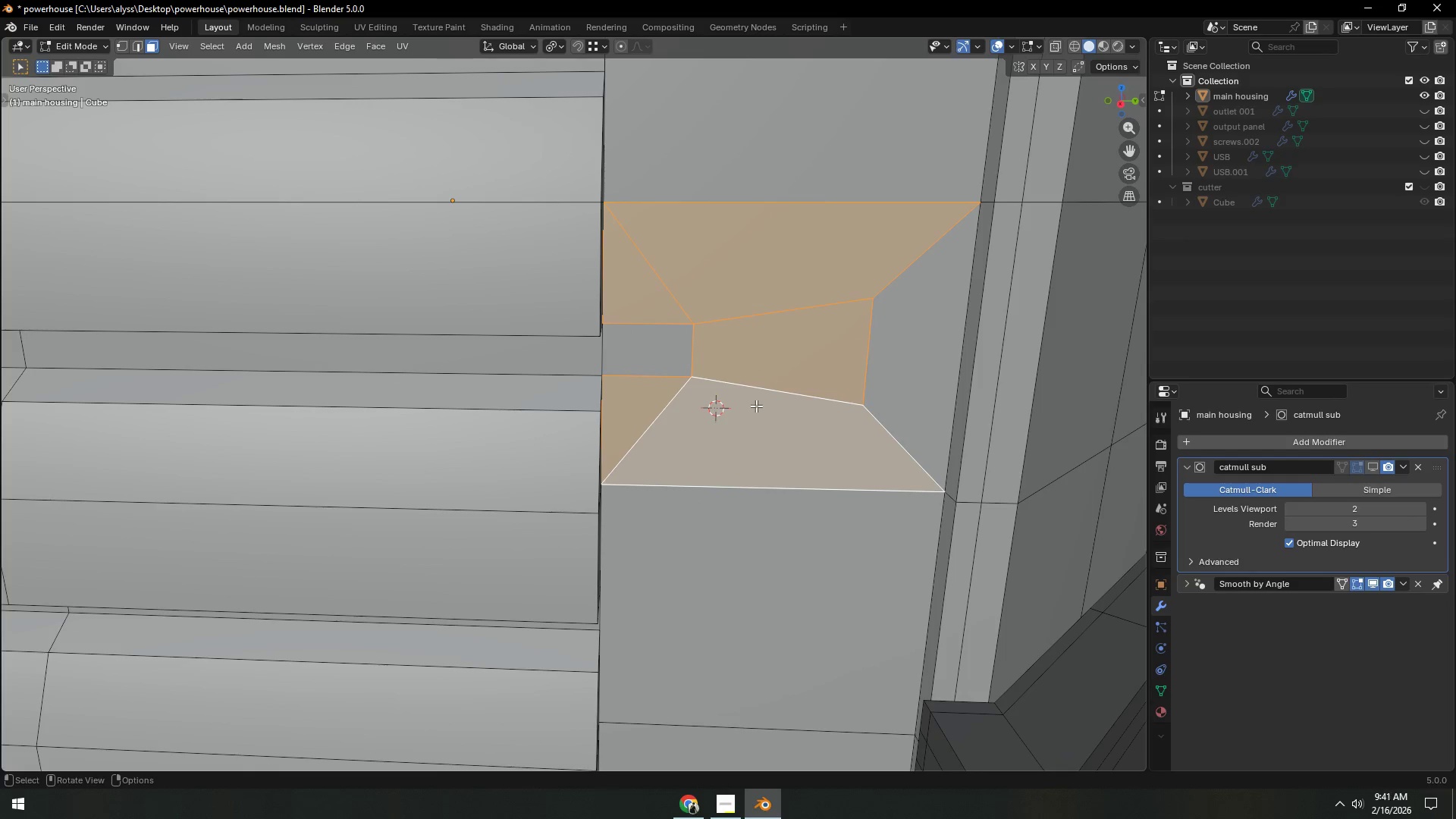 
key(M)
 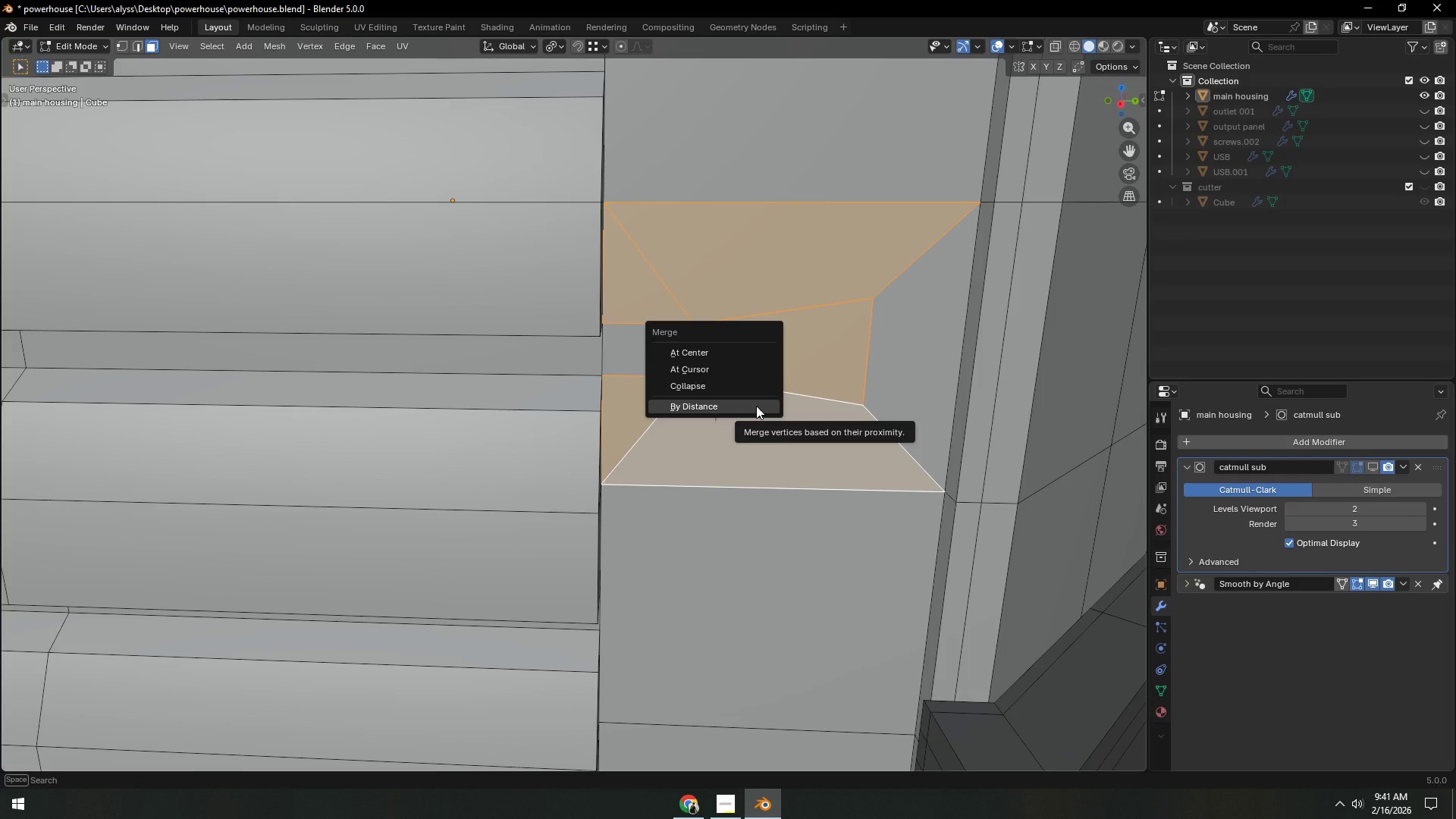 
left_click([756, 406])
 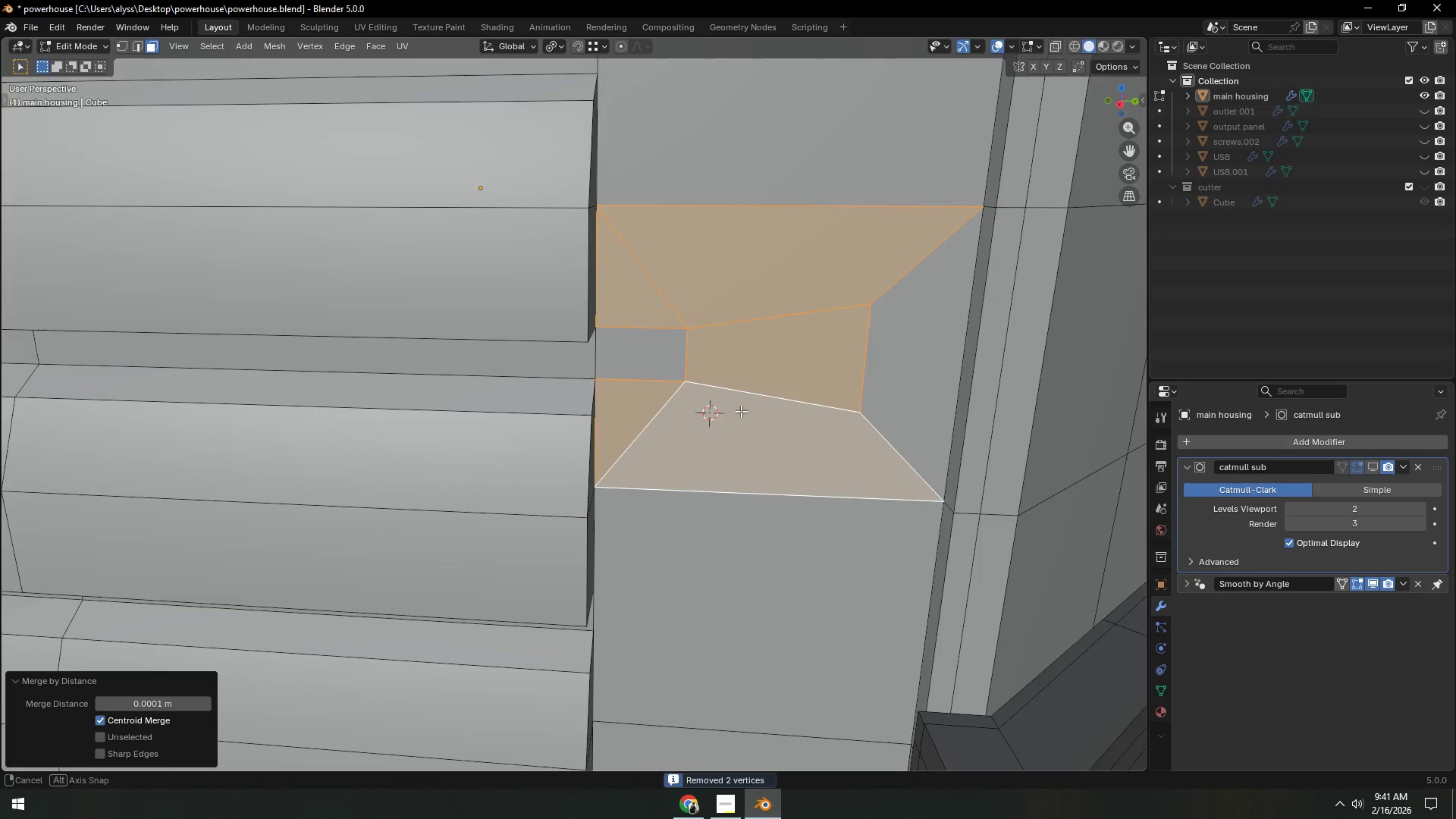 
type(12)
 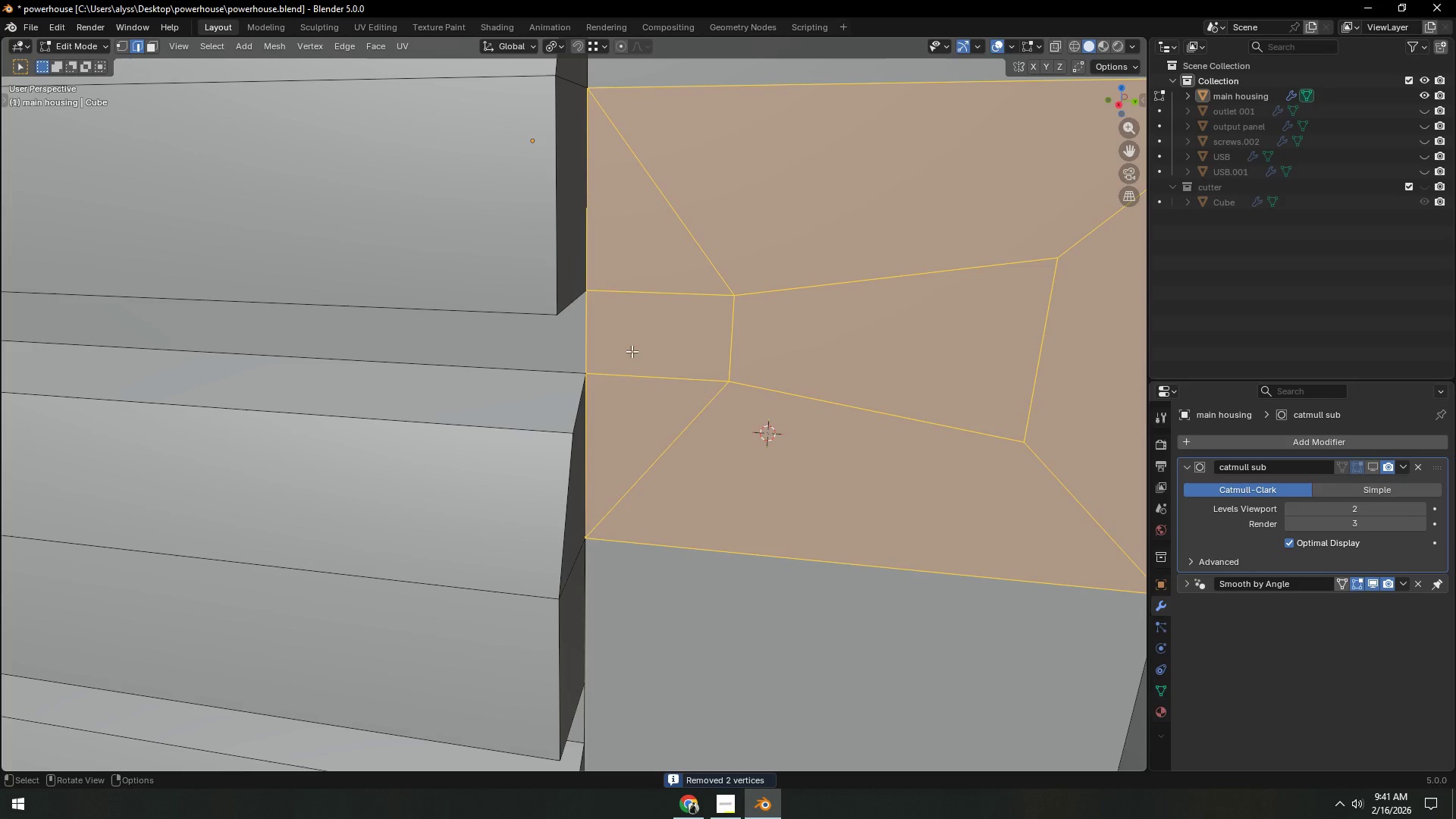 
scroll: coordinate [732, 411], scroll_direction: up, amount: 2.0
 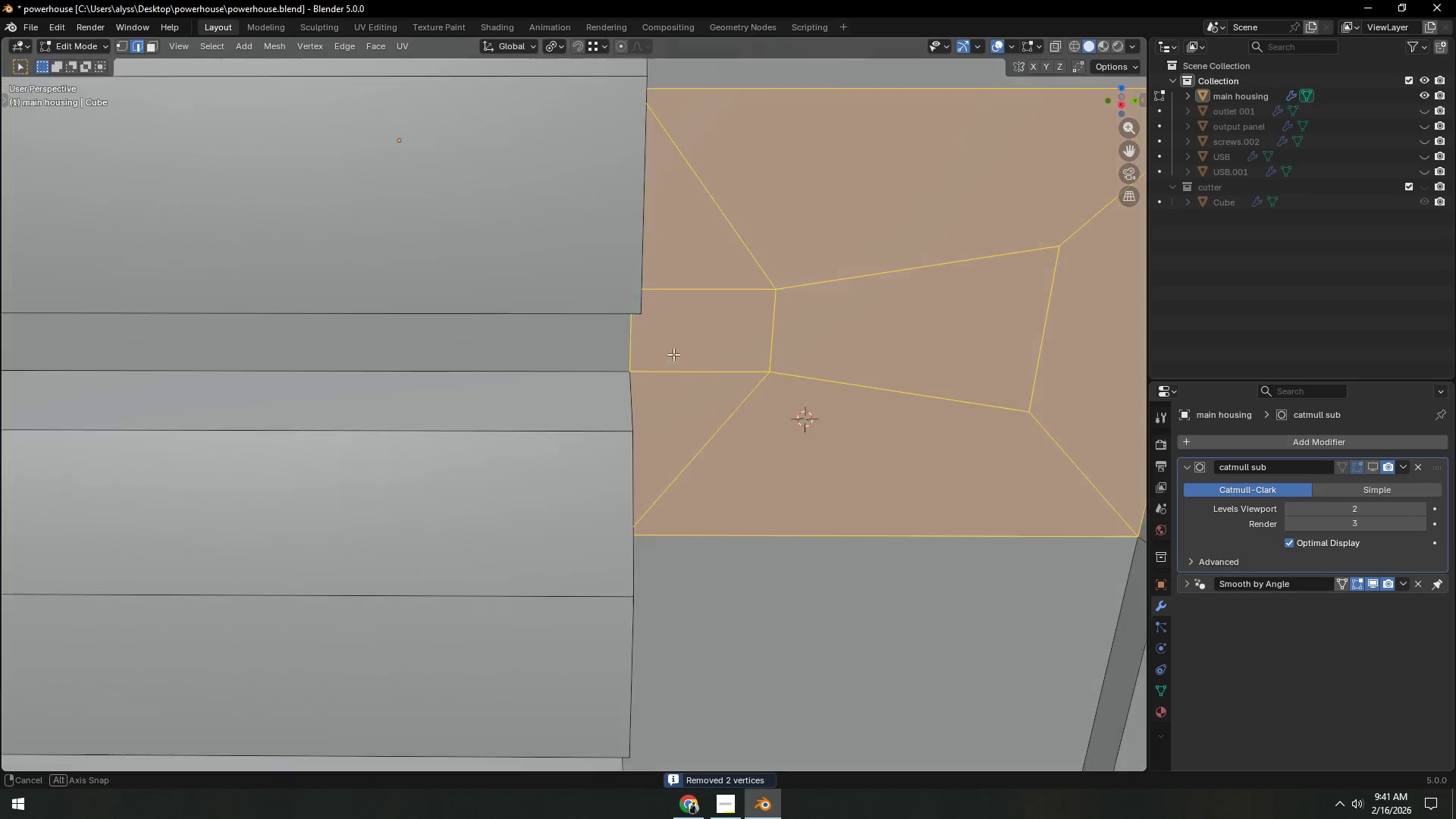 
scroll: coordinate [726, 363], scroll_direction: down, amount: 5.0
 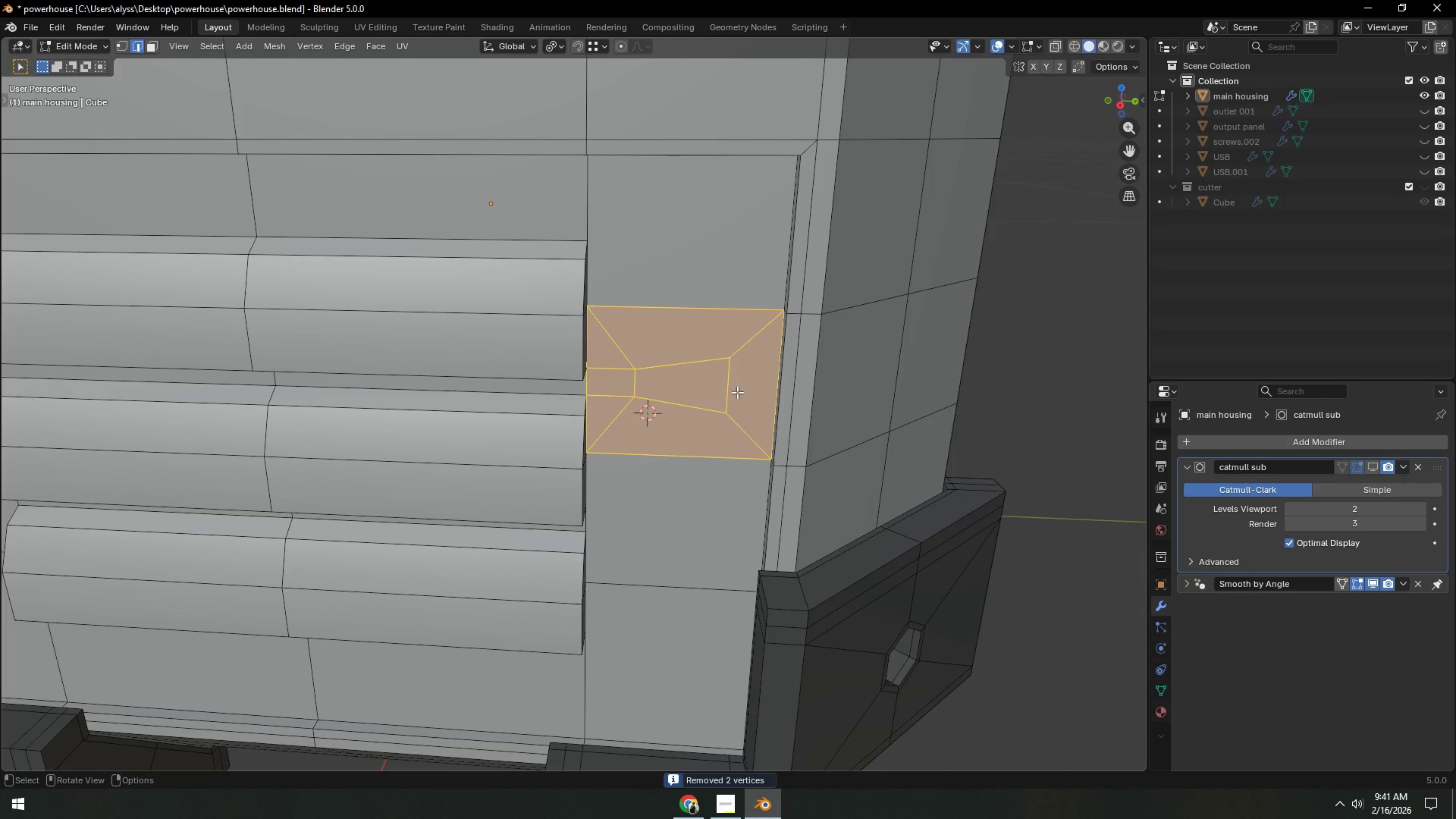 
key(Tab)
 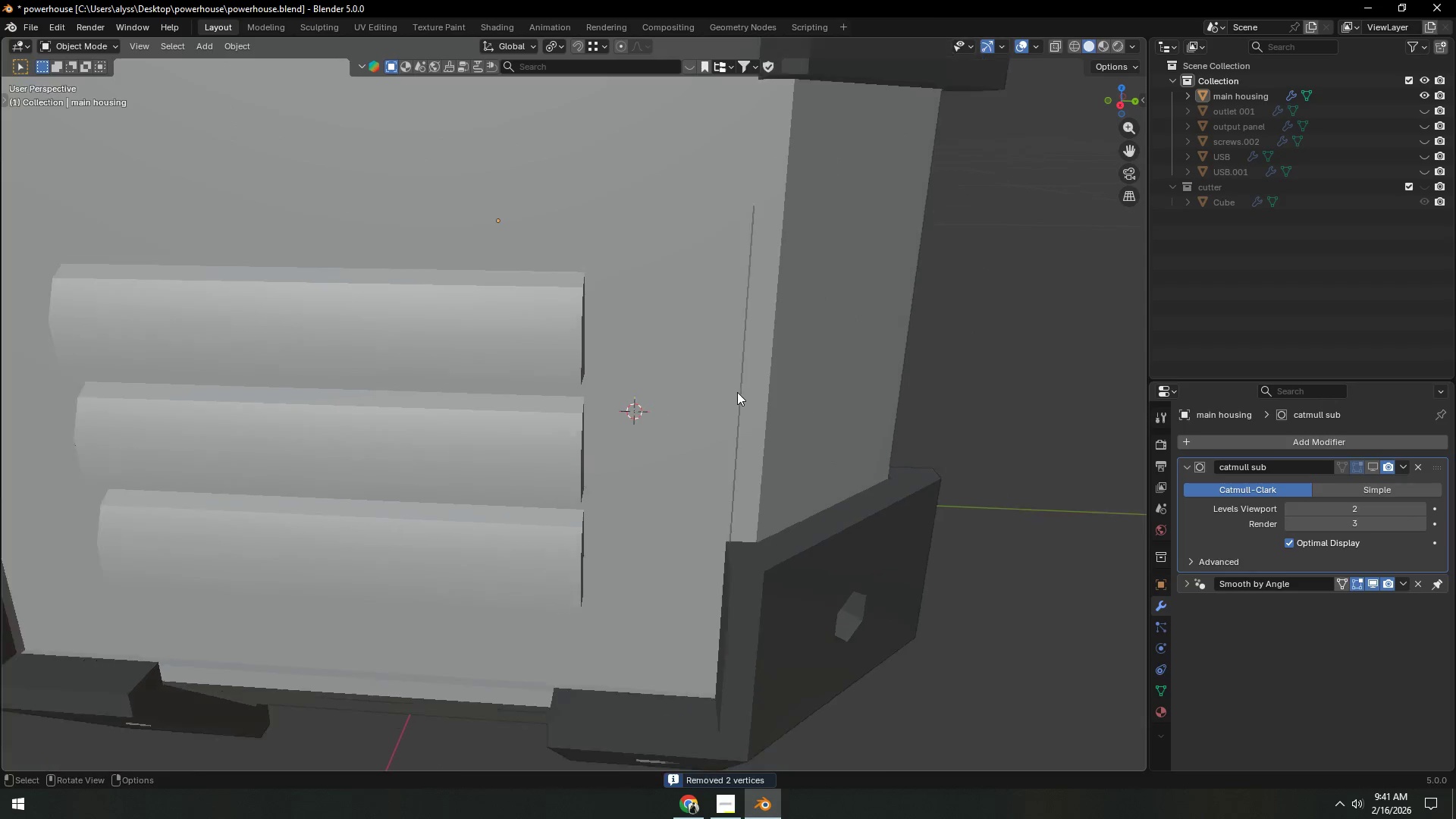 
scroll: coordinate [737, 393], scroll_direction: down, amount: 4.0
 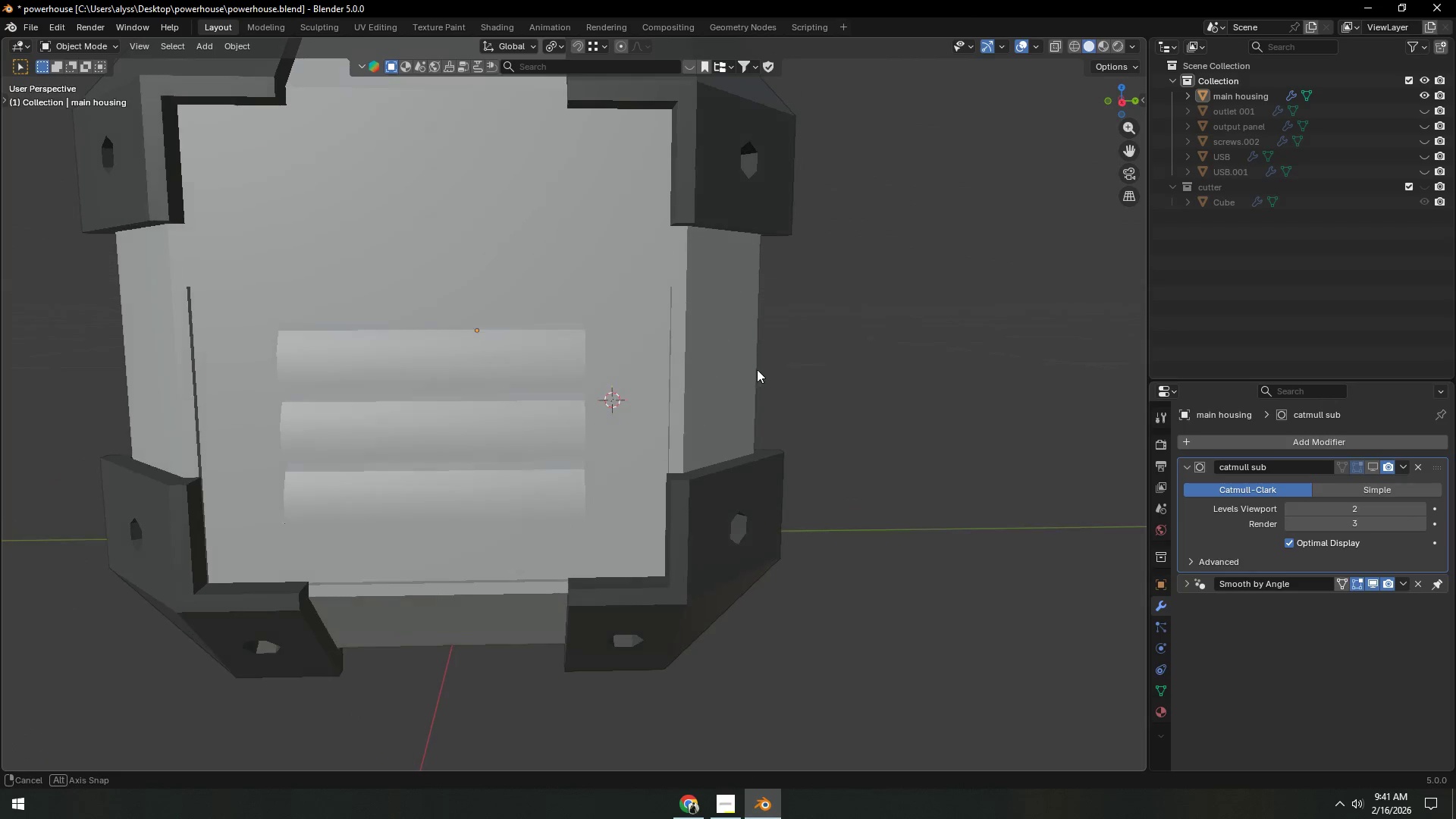 
left_click([886, 353])
 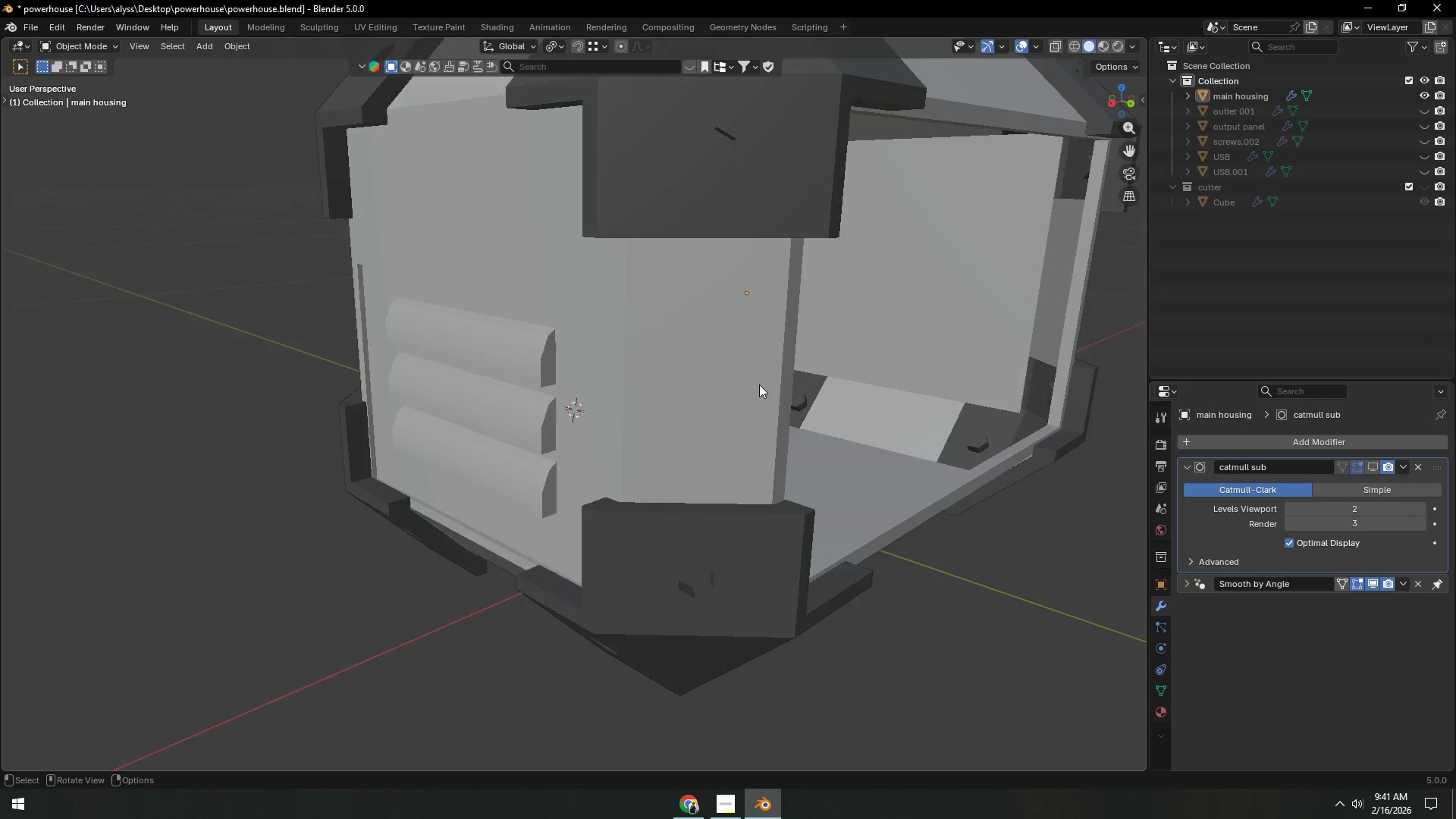 
hold_key(key=ShiftLeft, duration=0.31)
 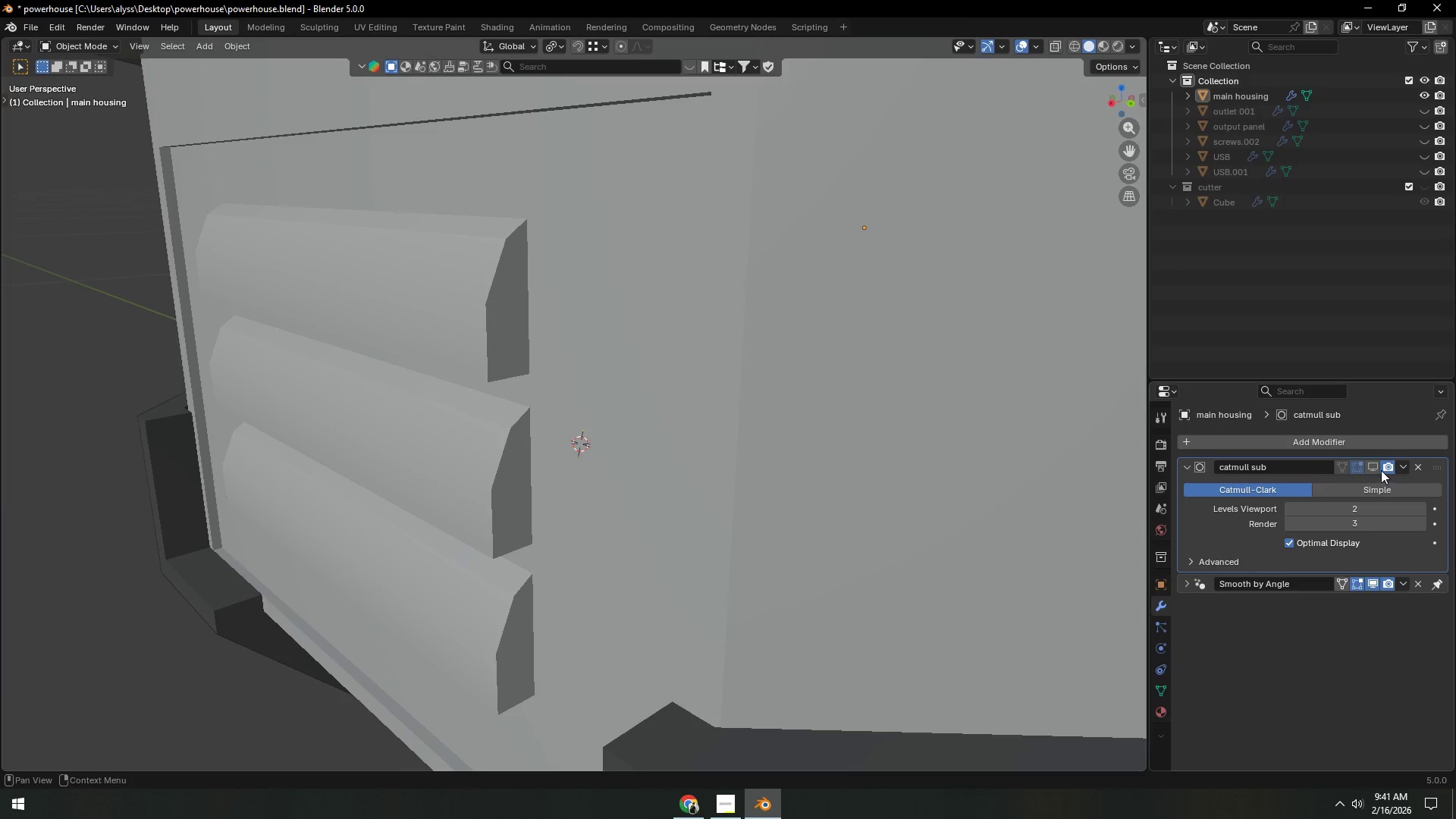 
scroll: coordinate [752, 397], scroll_direction: up, amount: 5.0
 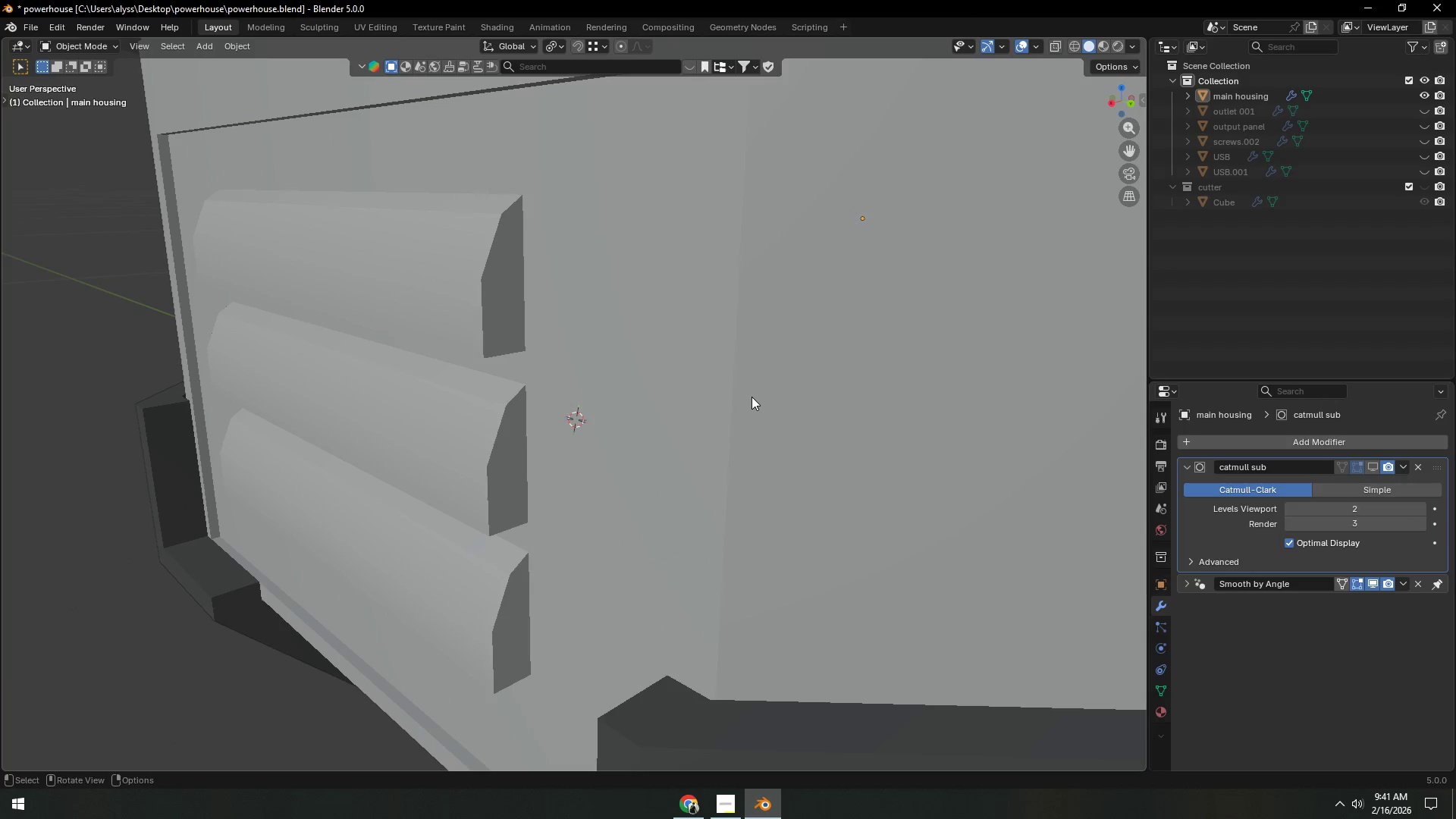 
left_click([1381, 469])
 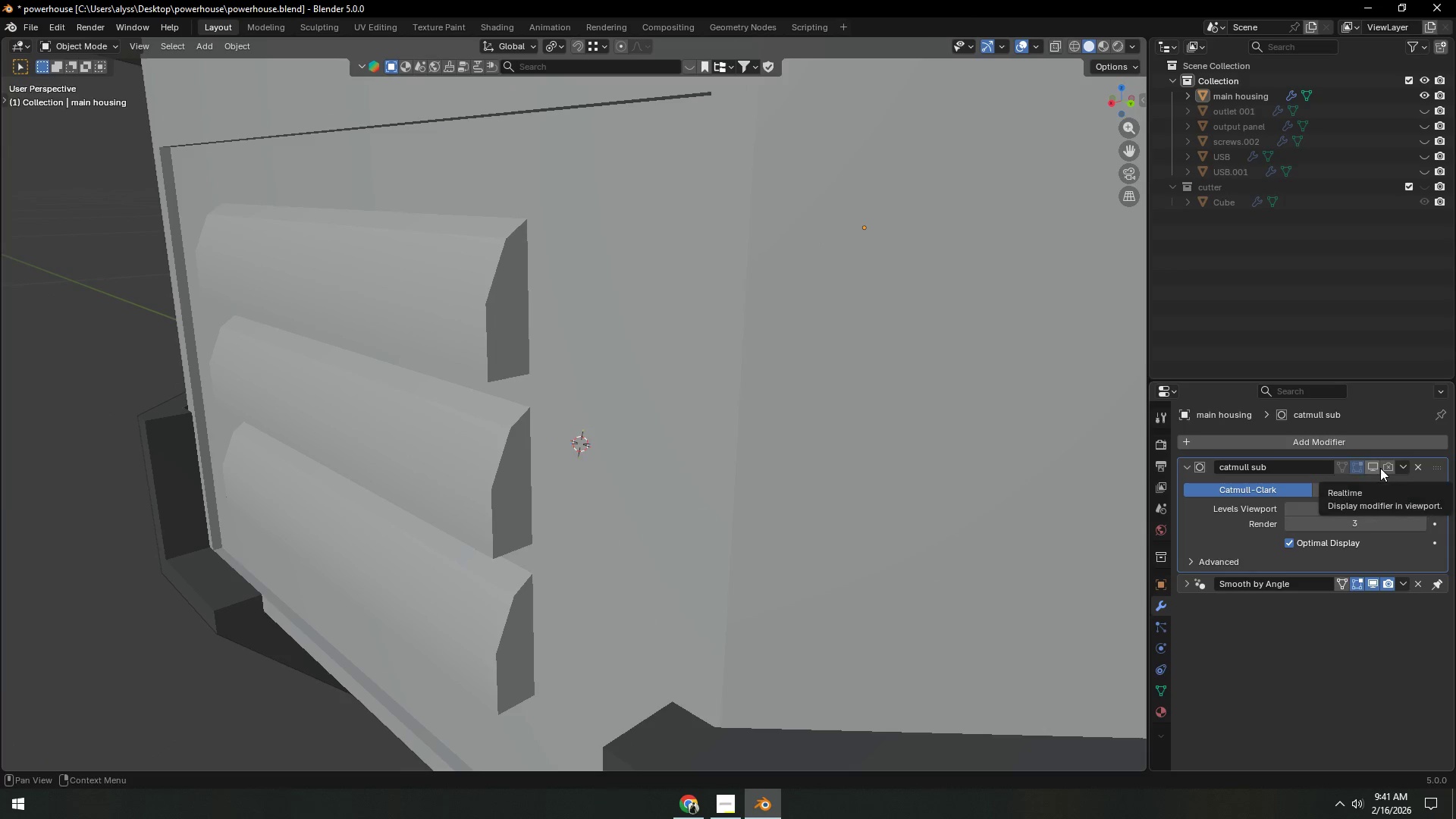 
left_click([1380, 466])
 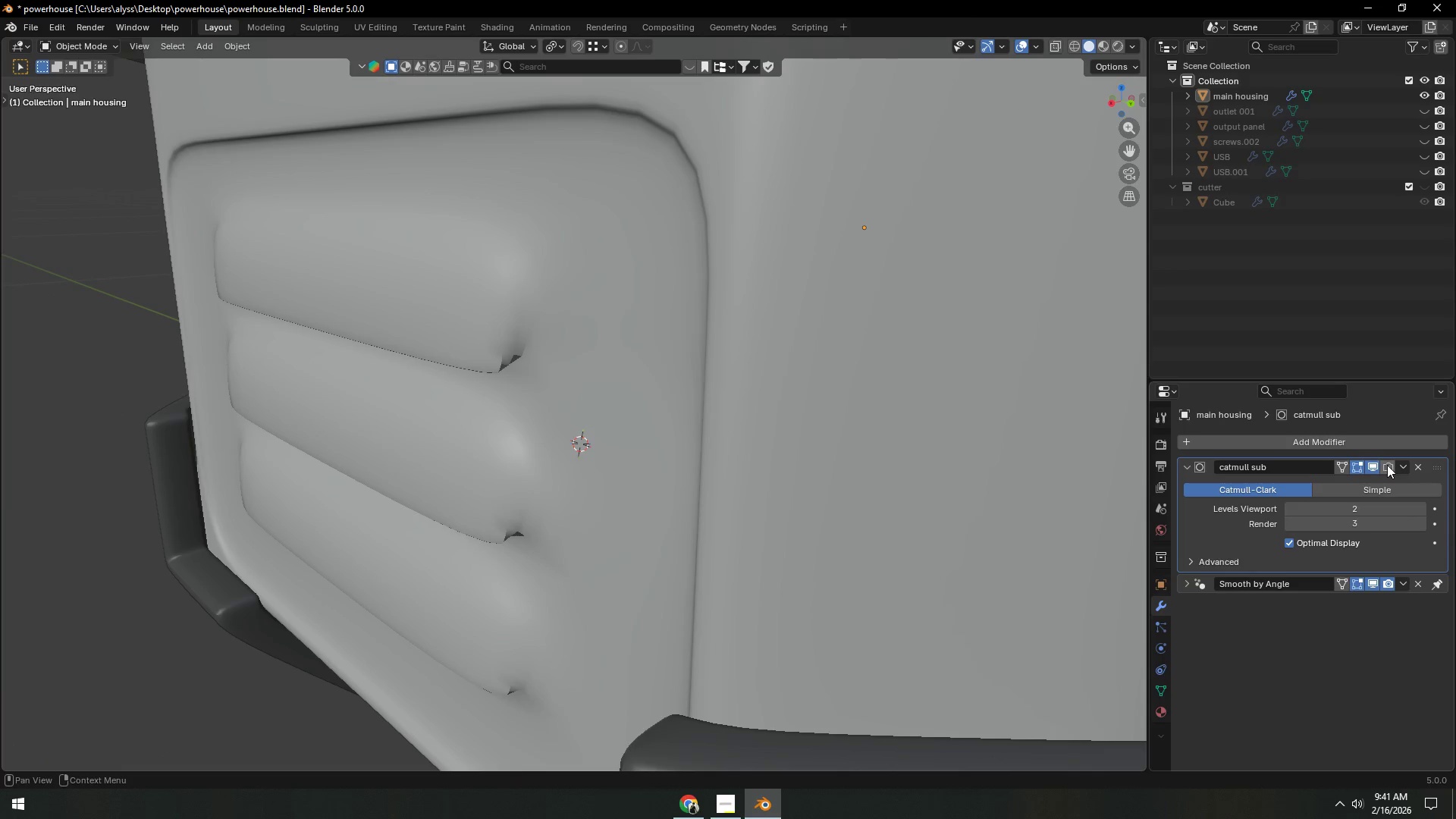 
left_click([1387, 465])
 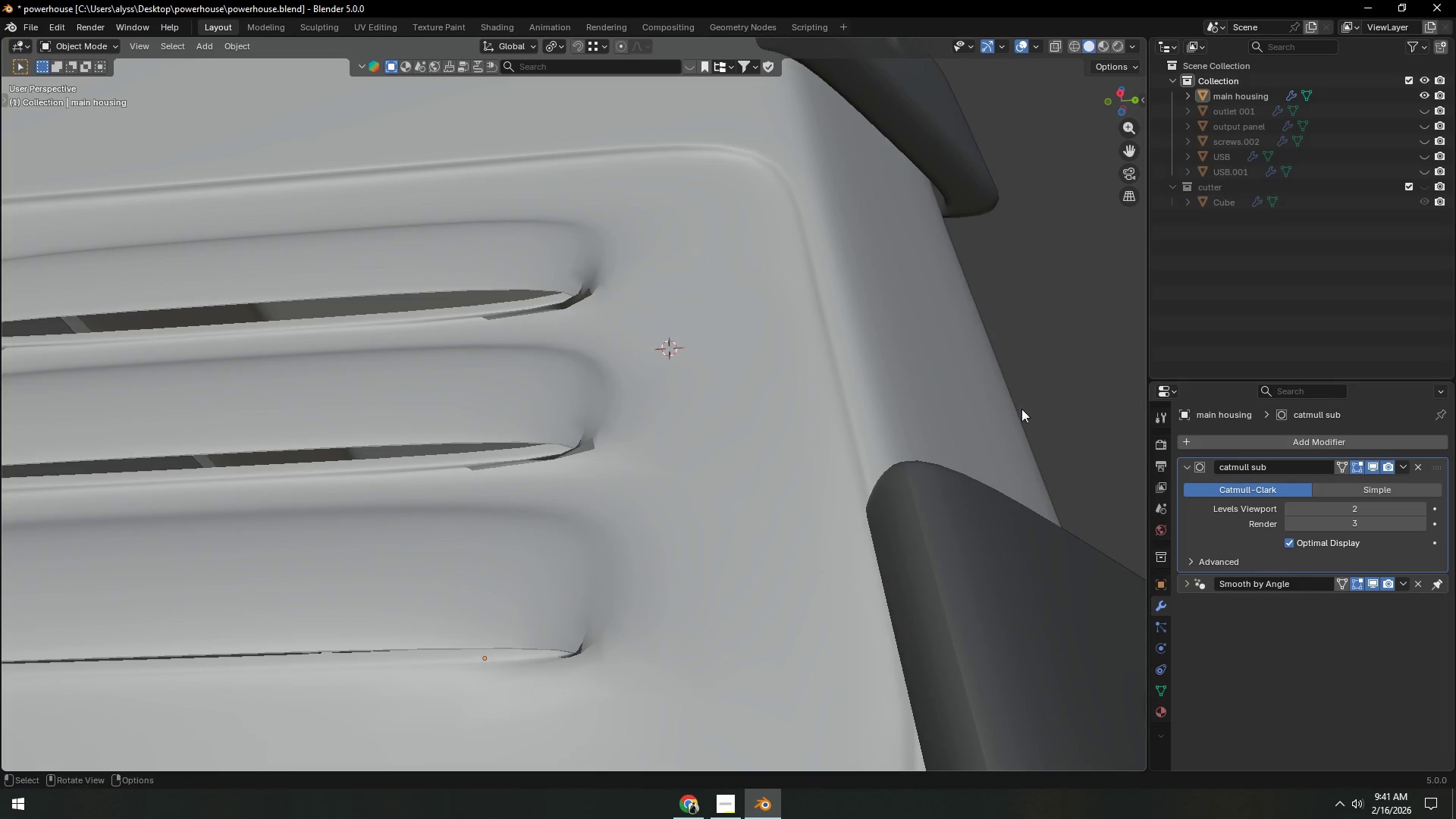 
left_click([1378, 468])
 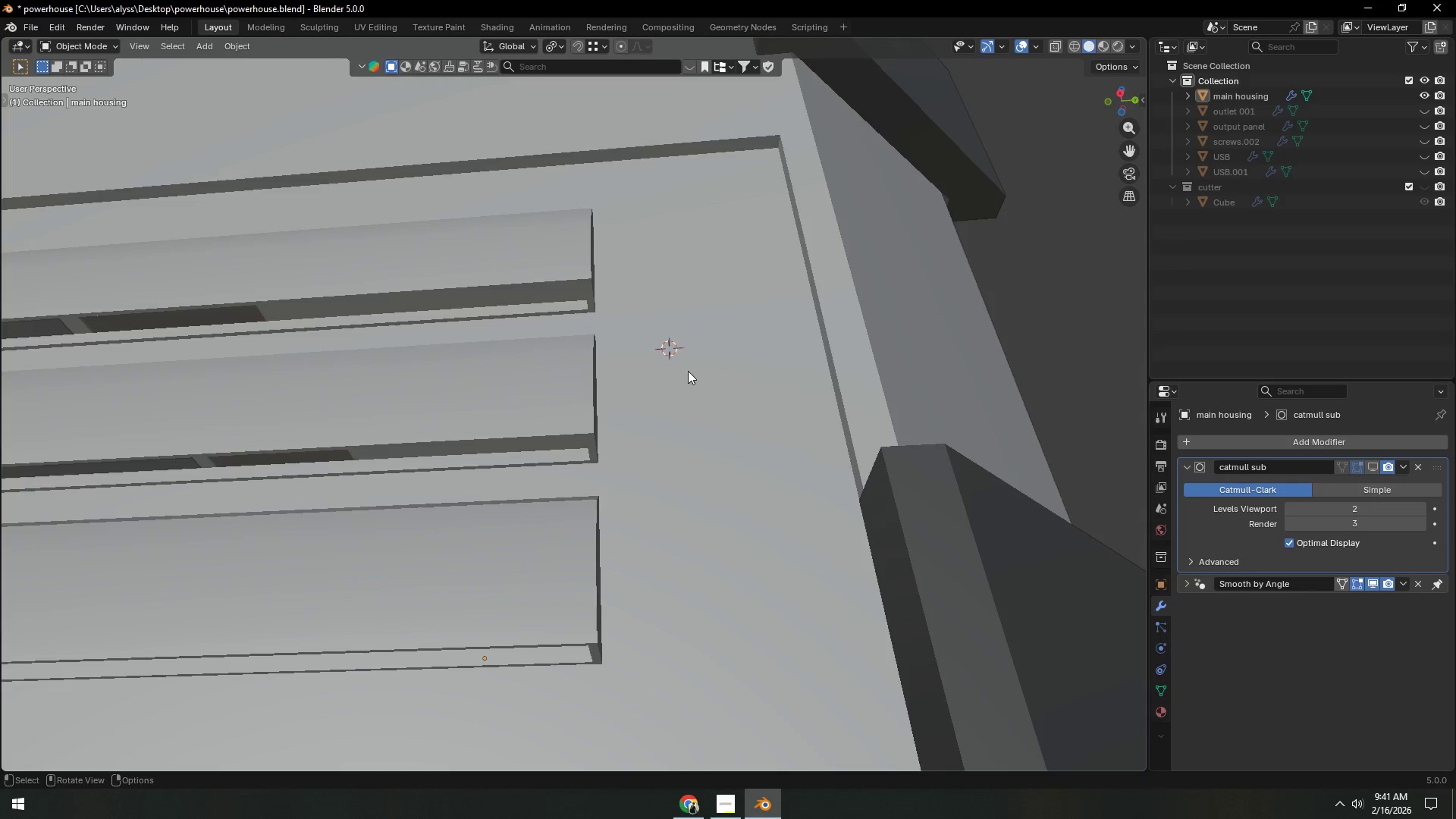 
left_click([654, 299])
 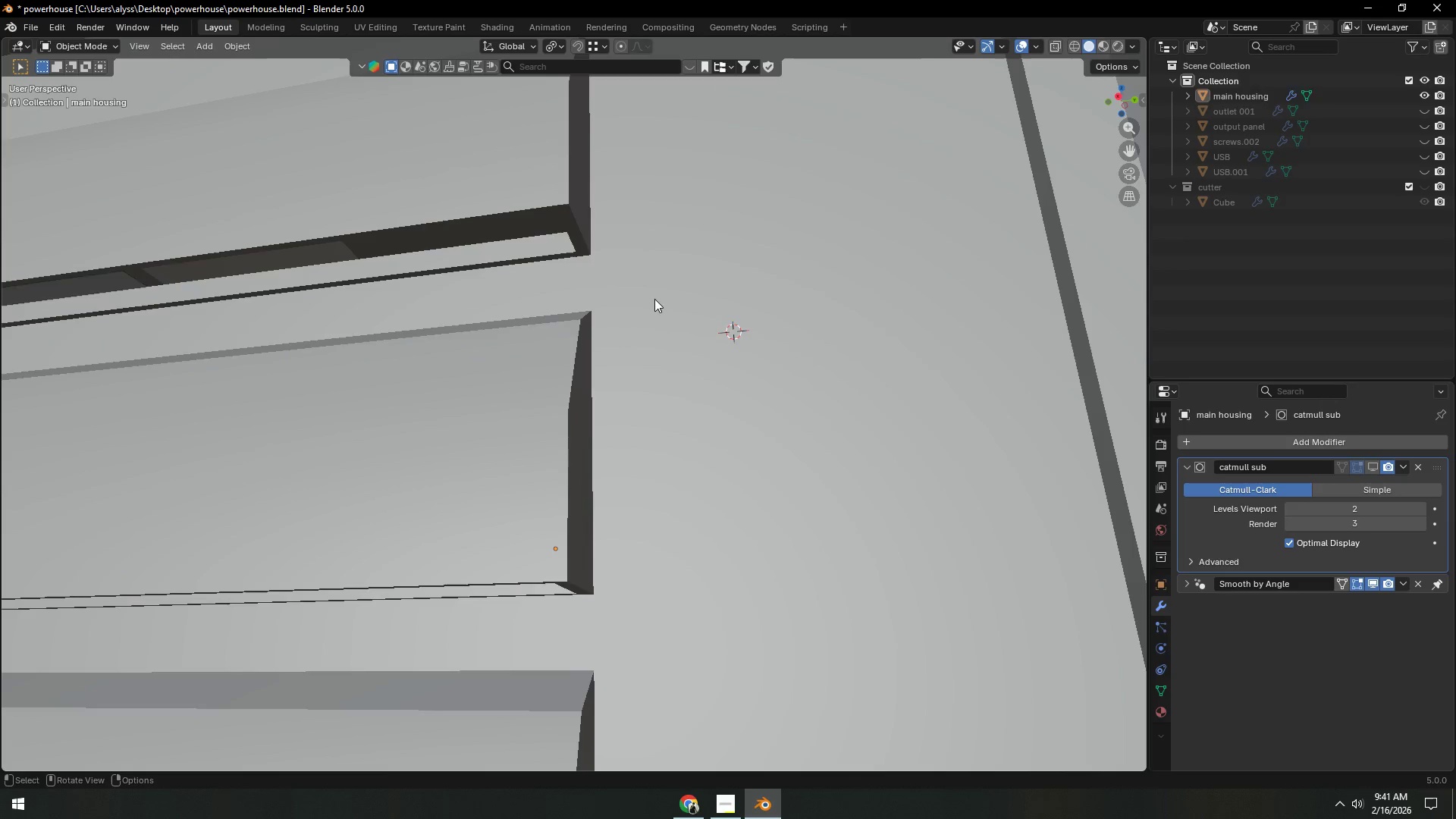 
key(Tab)
 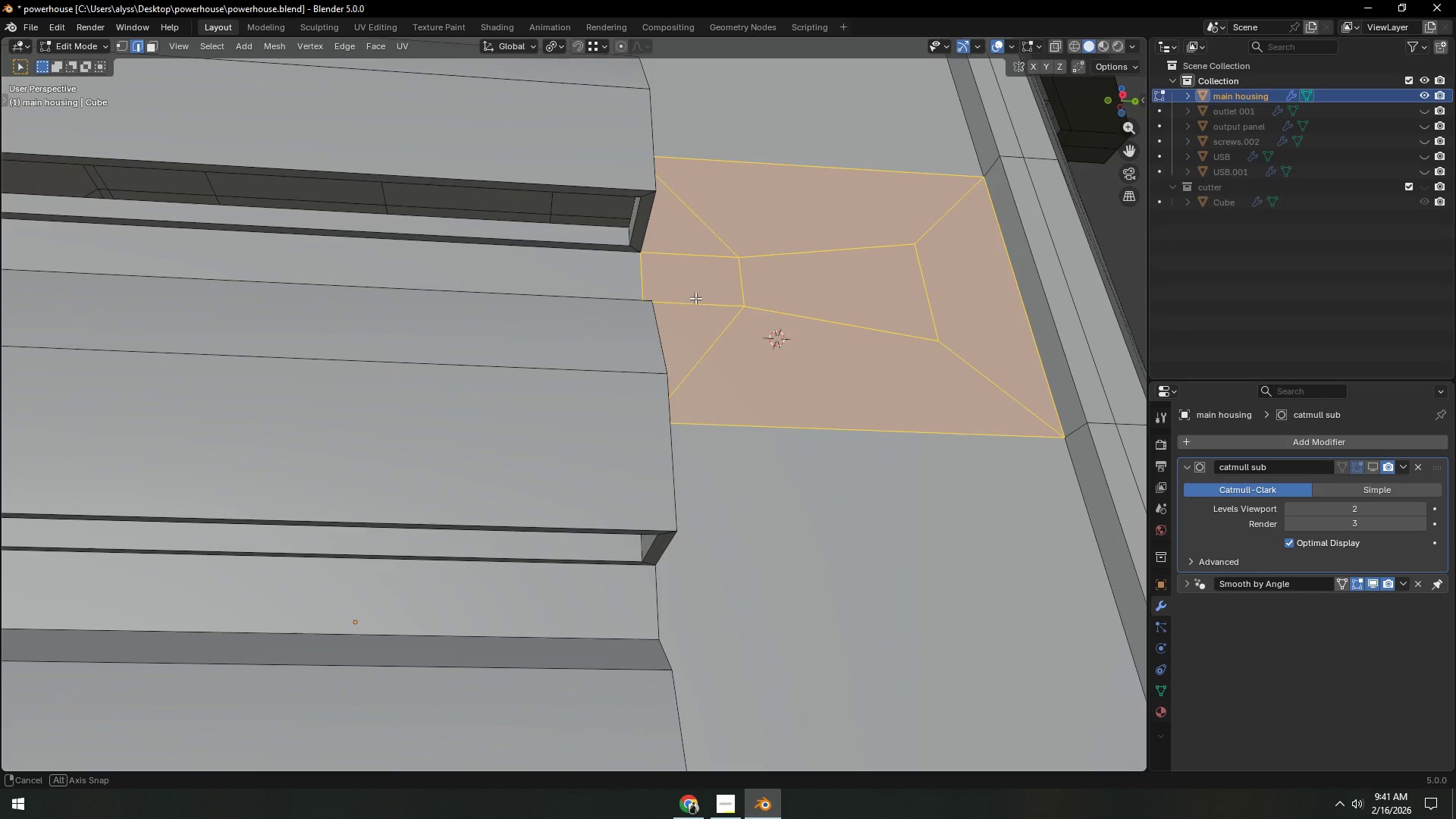 
scroll: coordinate [665, 406], scroll_direction: up, amount: 3.0
 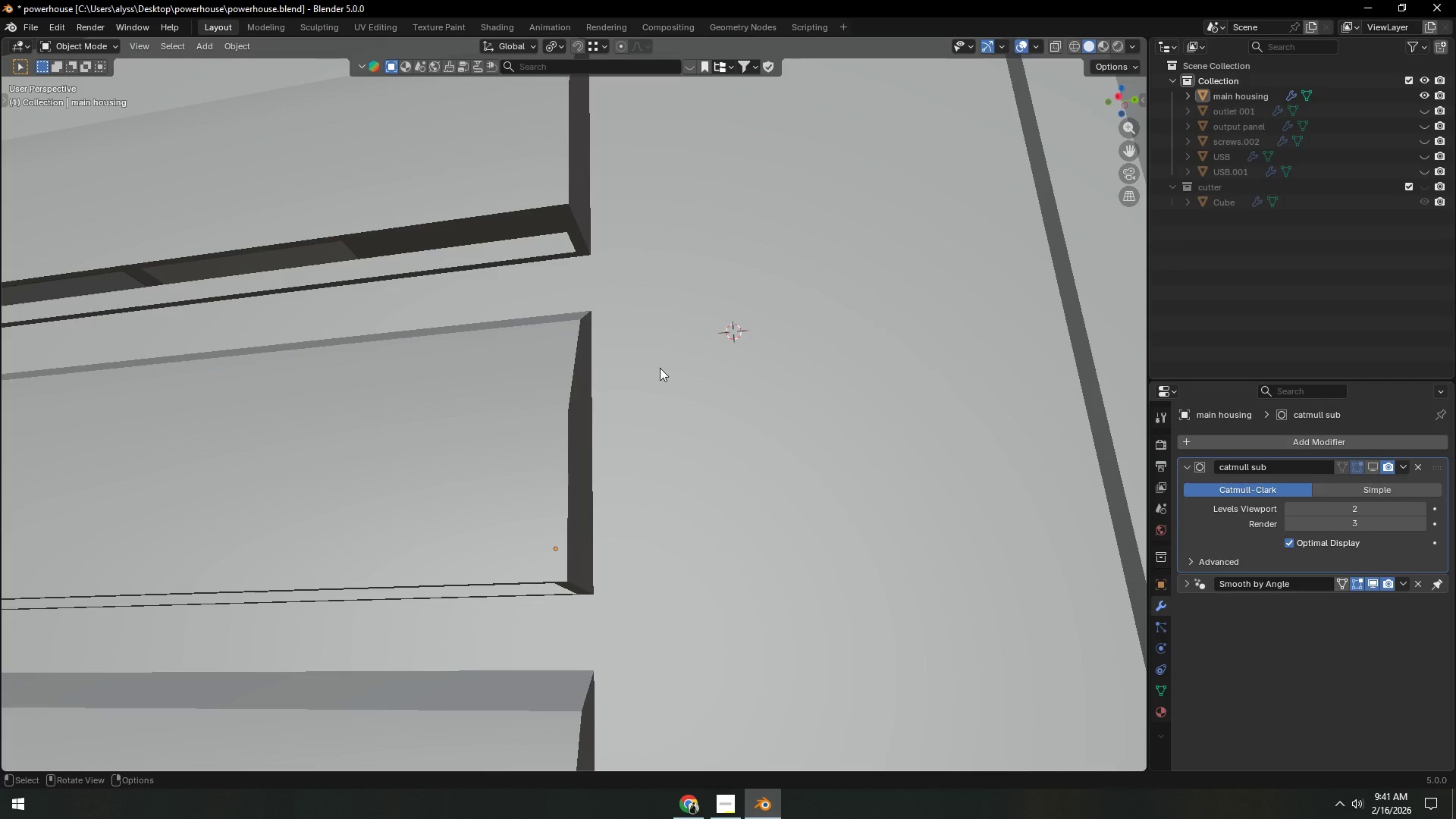 
scroll: coordinate [685, 300], scroll_direction: down, amount: 1.0
 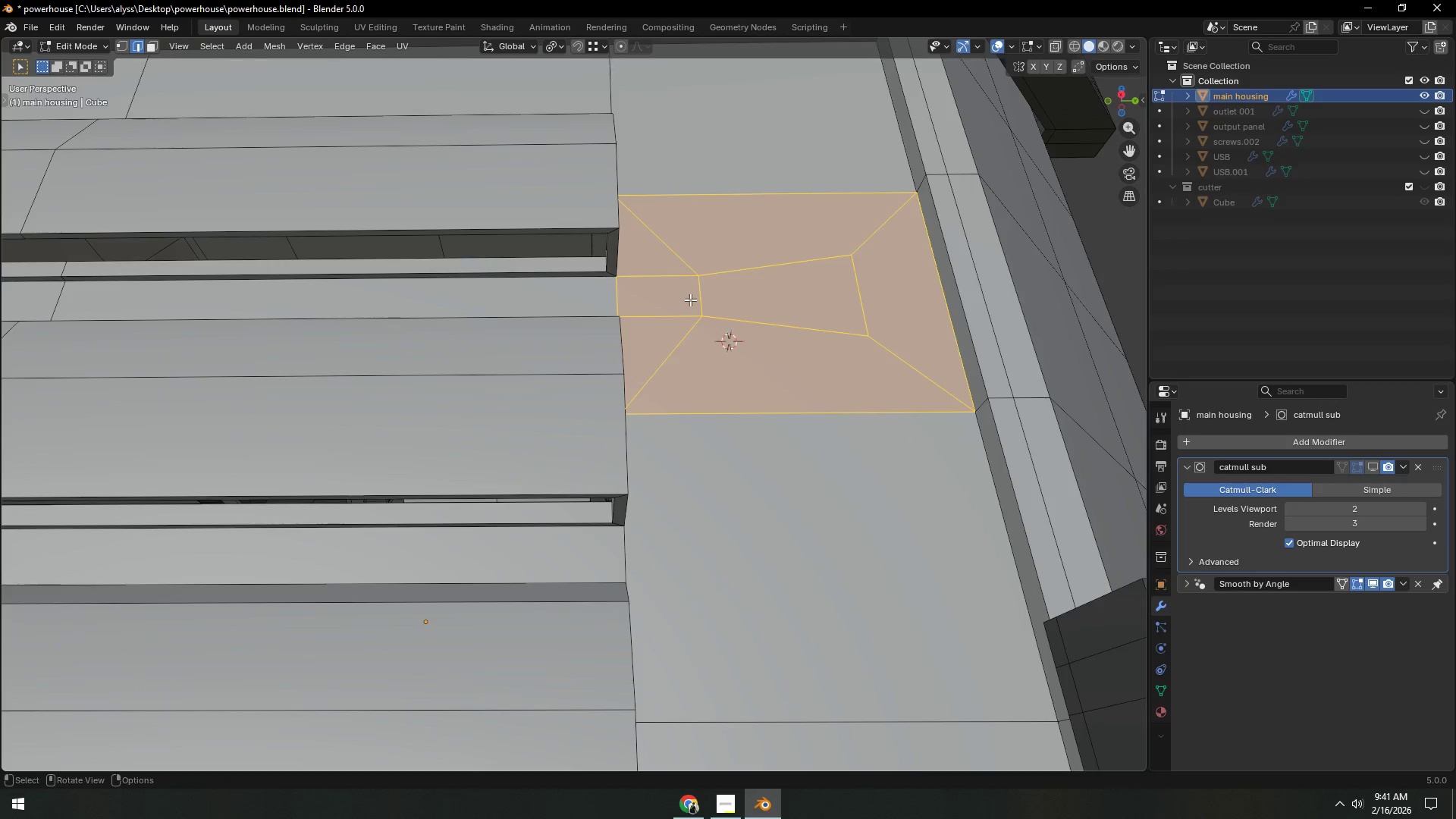 
hold_key(key=ShiftLeft, duration=0.33)
 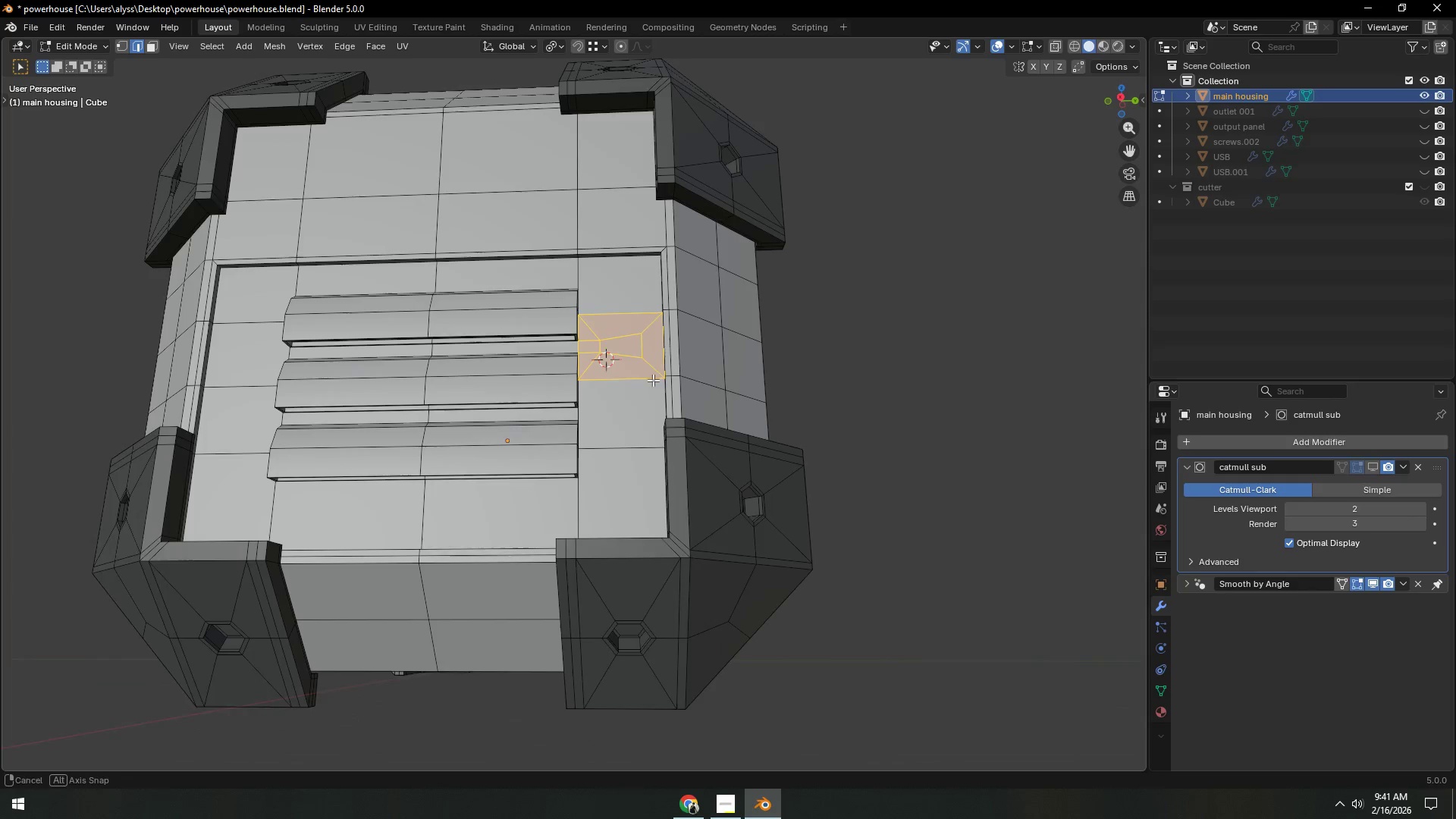 
scroll: coordinate [689, 307], scroll_direction: down, amount: 7.0
 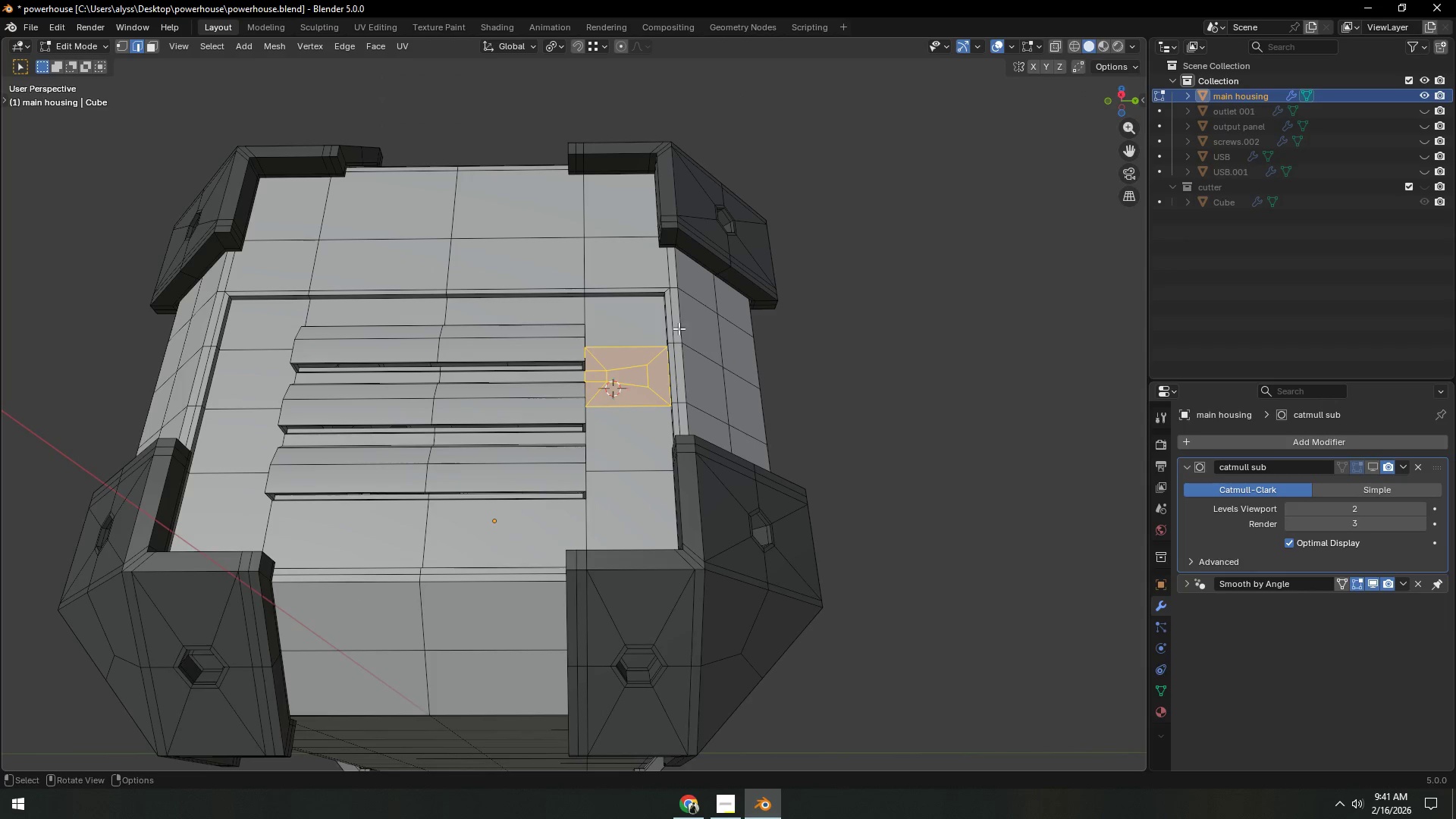 
hold_key(key=ShiftLeft, duration=0.41)
 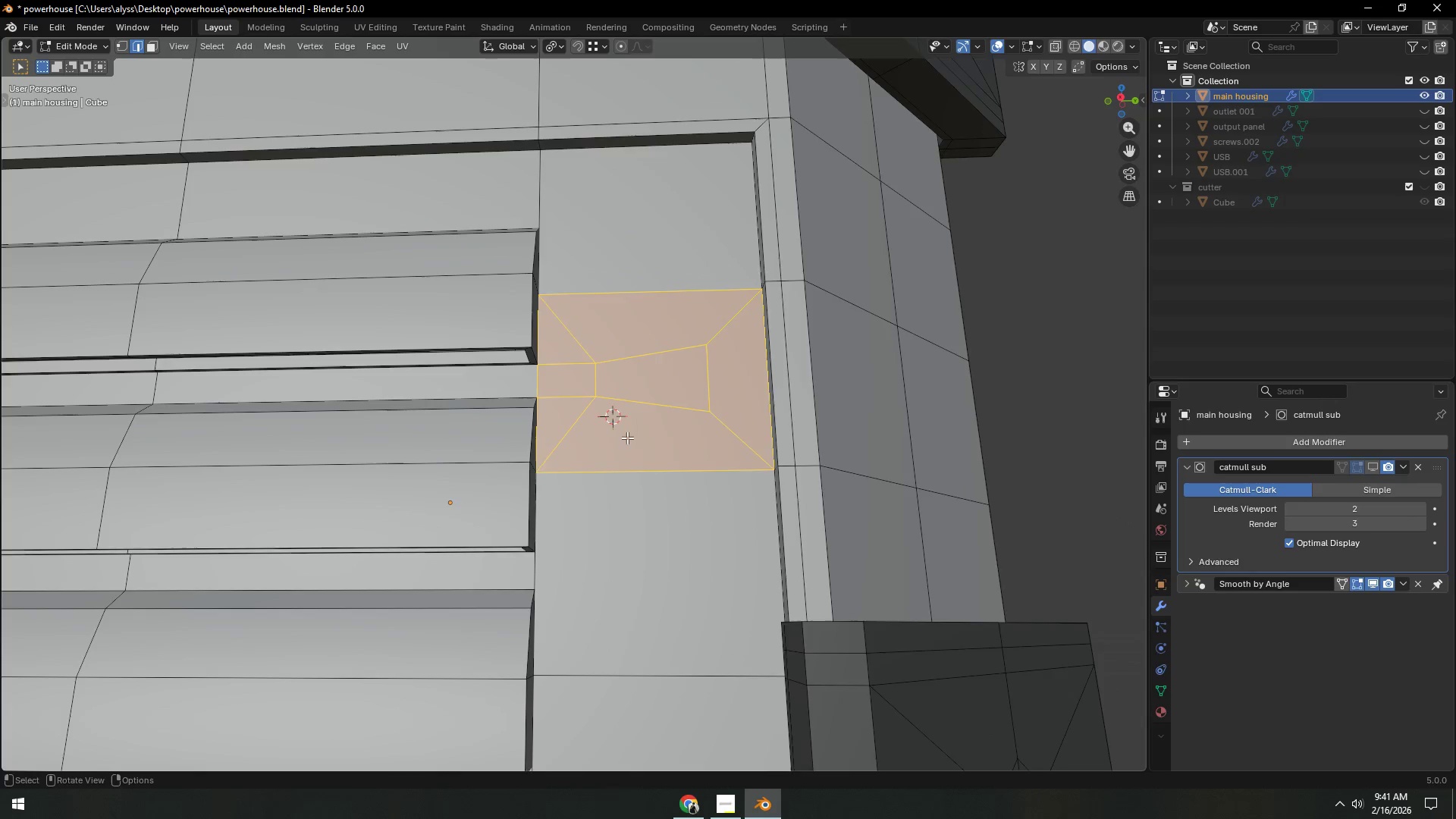 
scroll: coordinate [631, 431], scroll_direction: up, amount: 7.0
 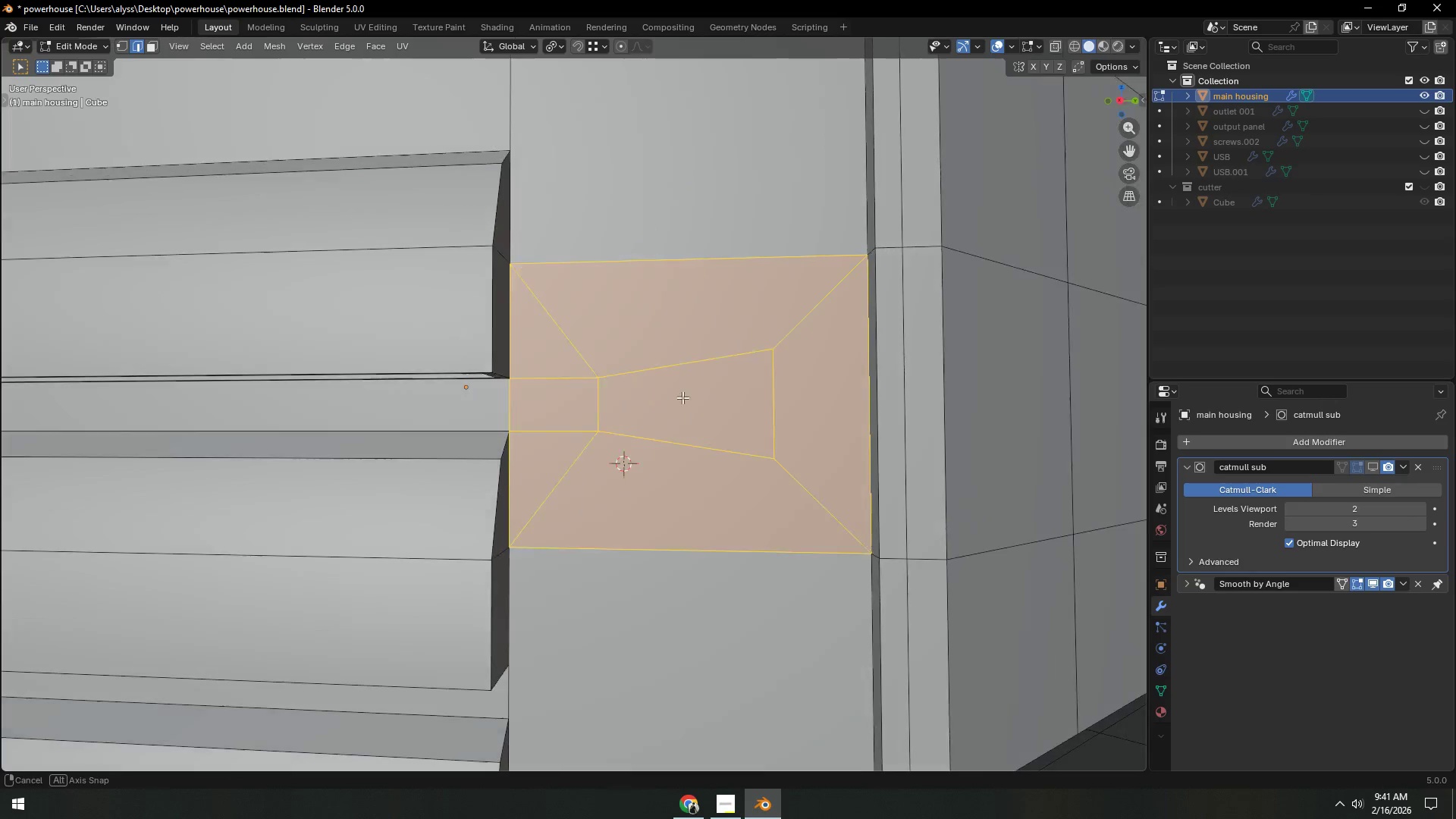 
key(1)
 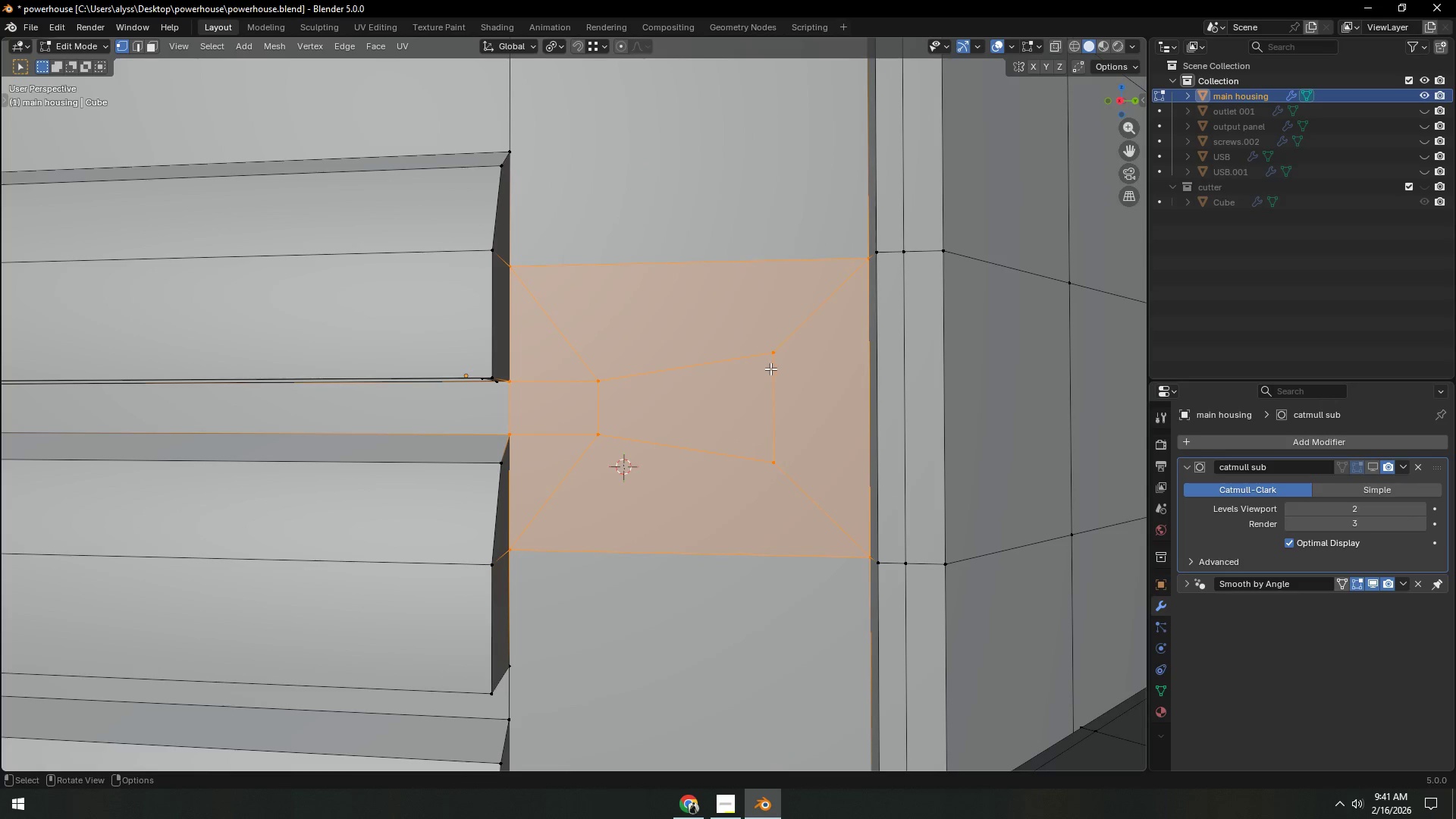 
left_click([777, 360])
 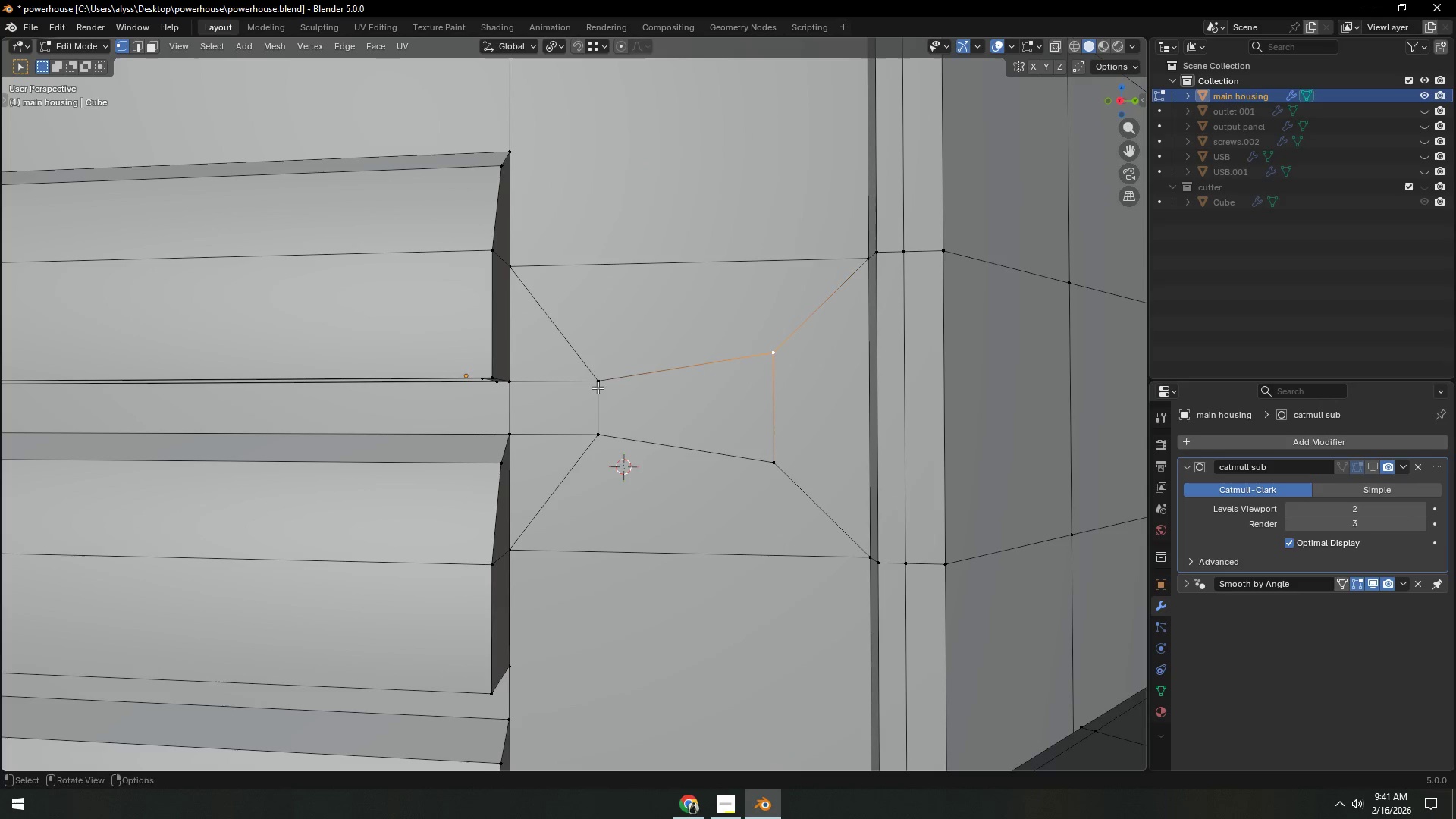 
type(gz)
 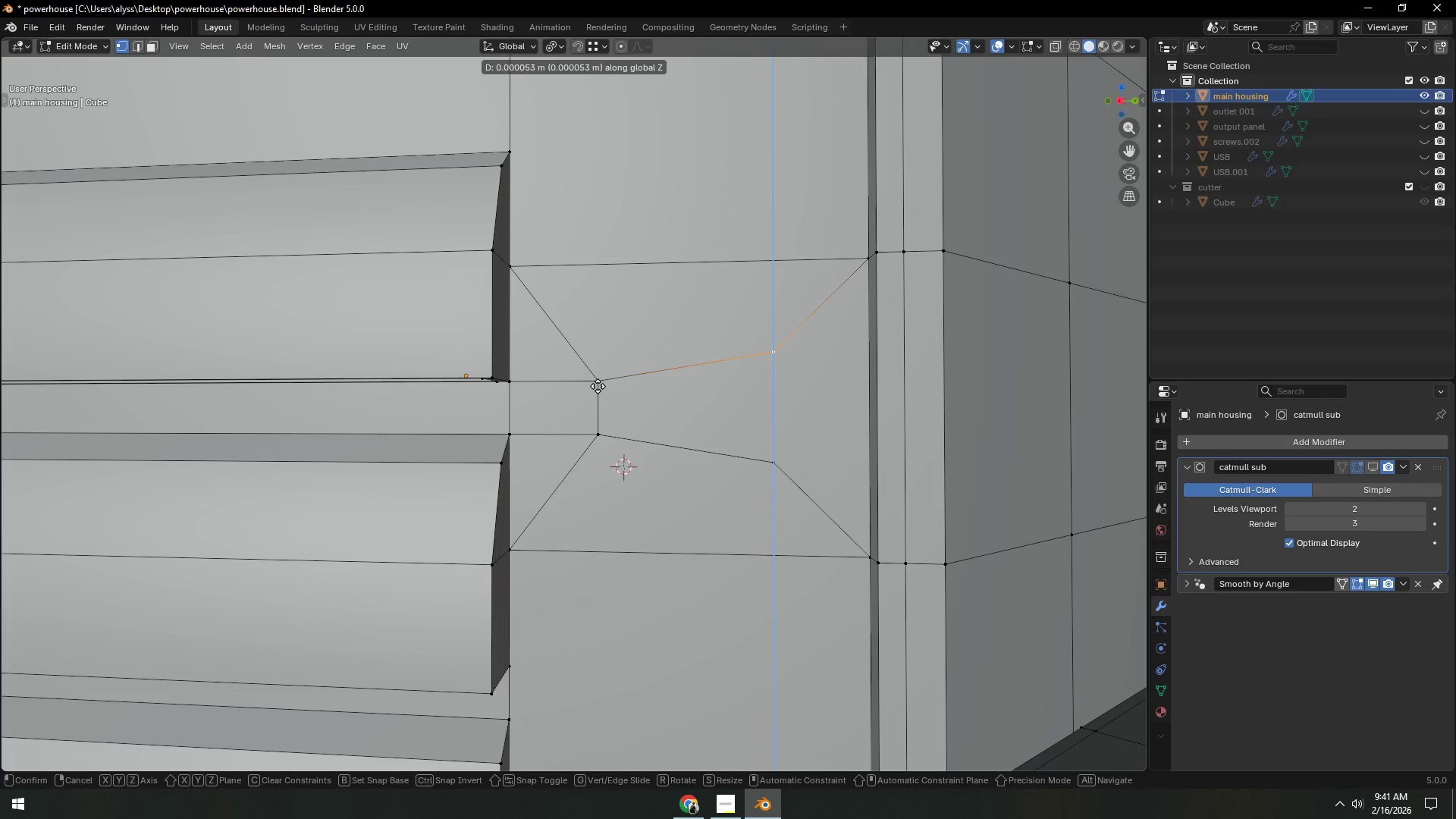 
hold_key(key=ControlLeft, duration=0.58)
 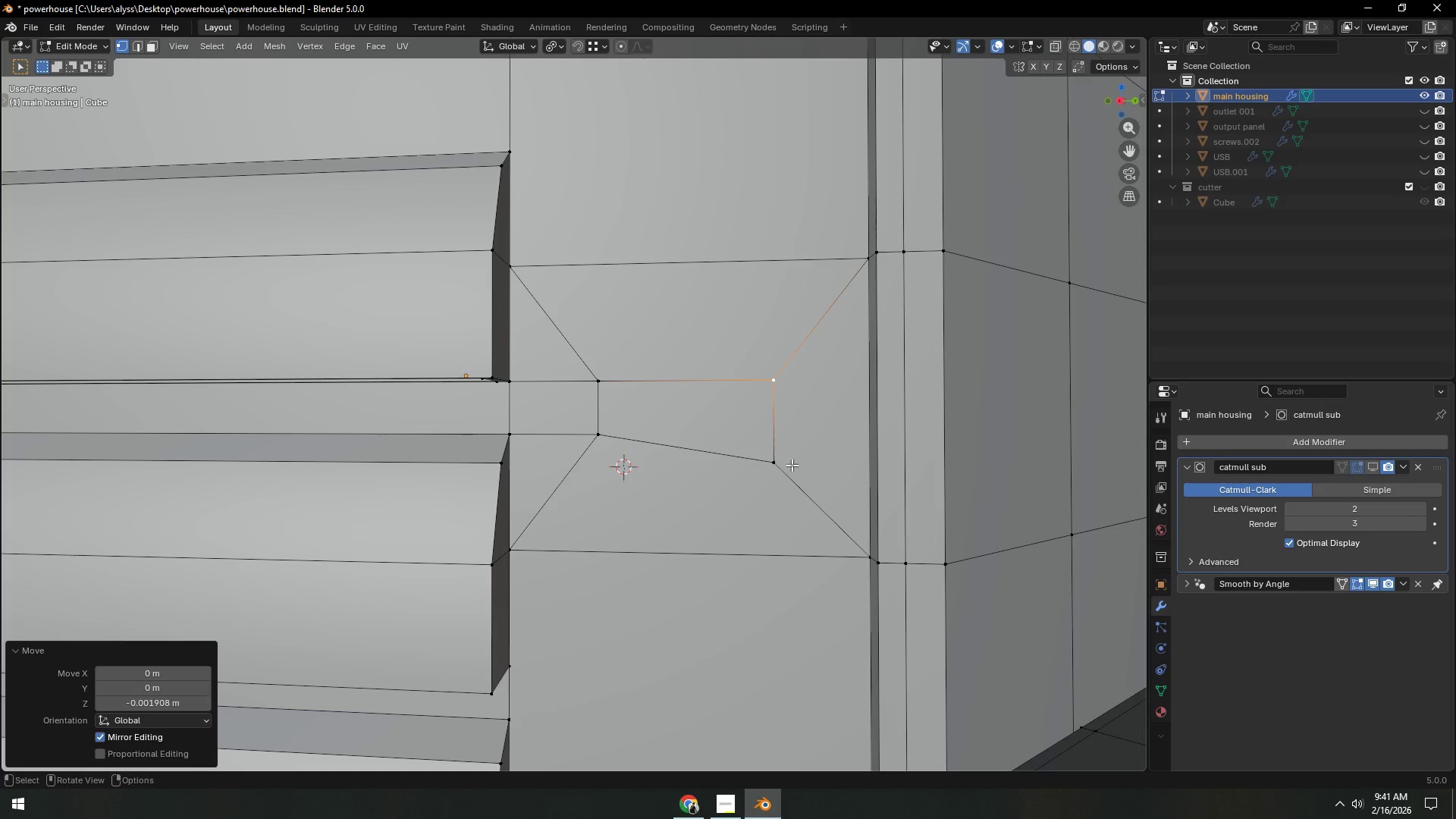 
left_click([792, 465])
 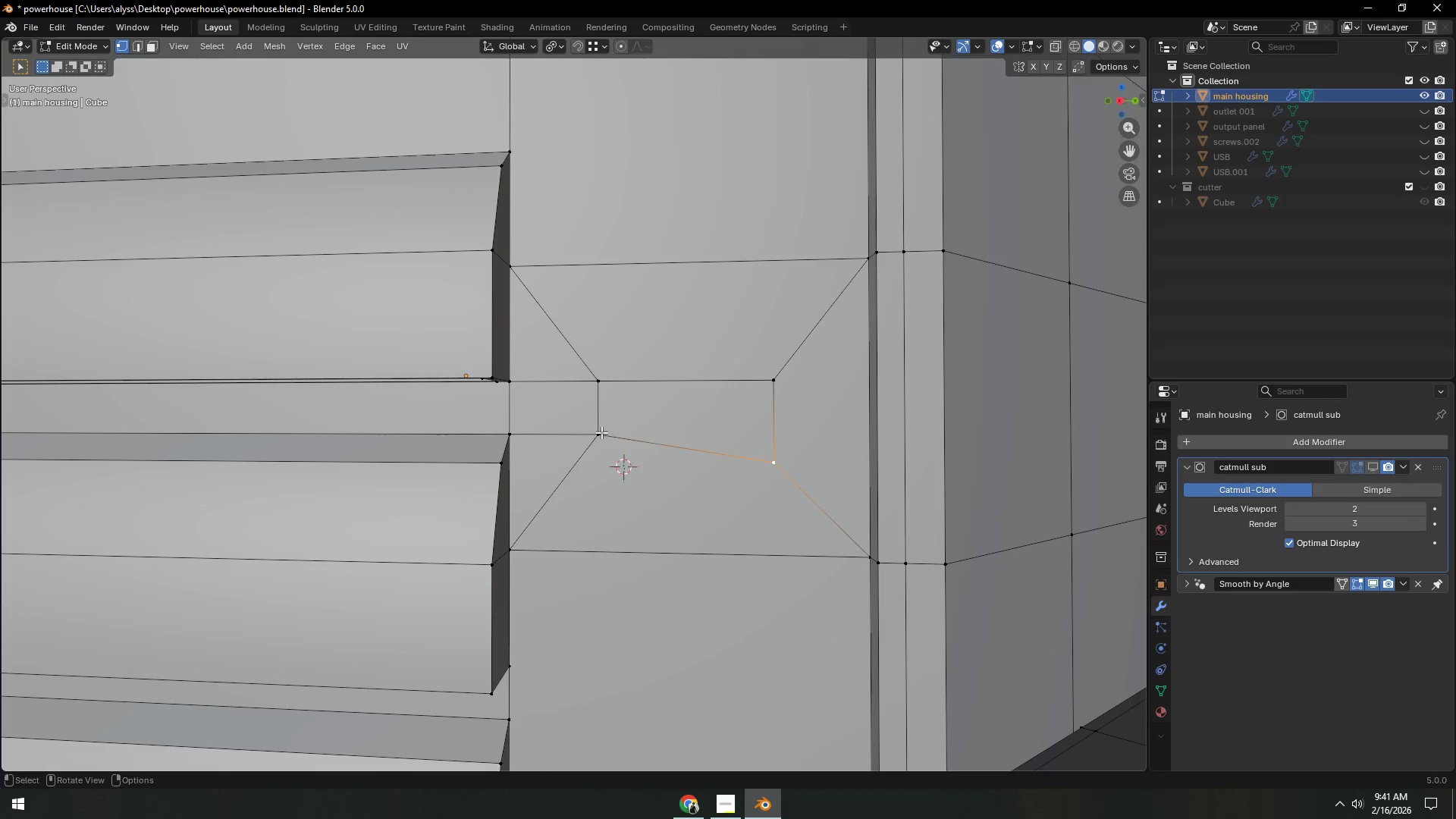 
type(gz)
 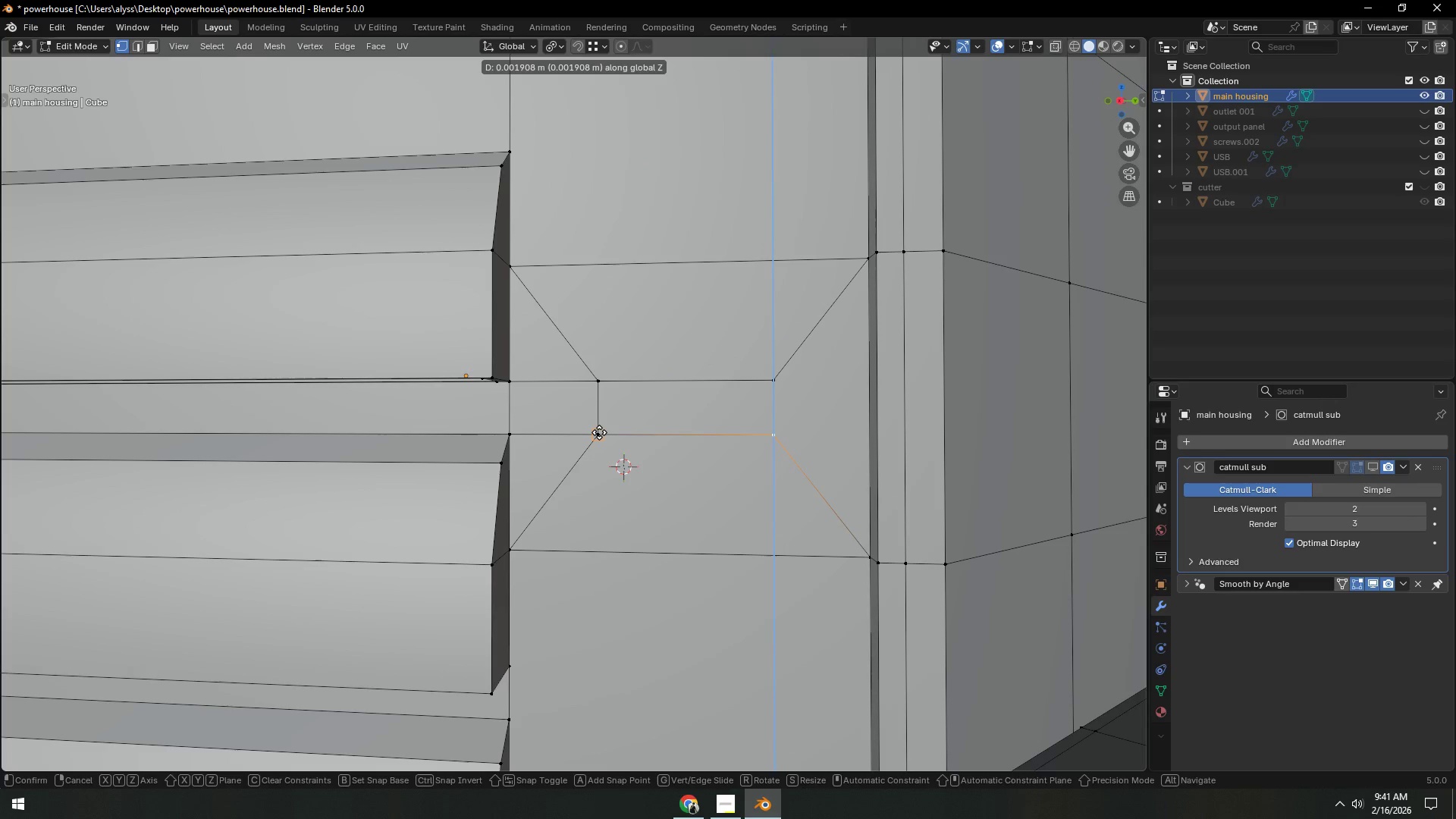 
hold_key(key=ControlLeft, duration=0.38)
left_click([599, 432])
 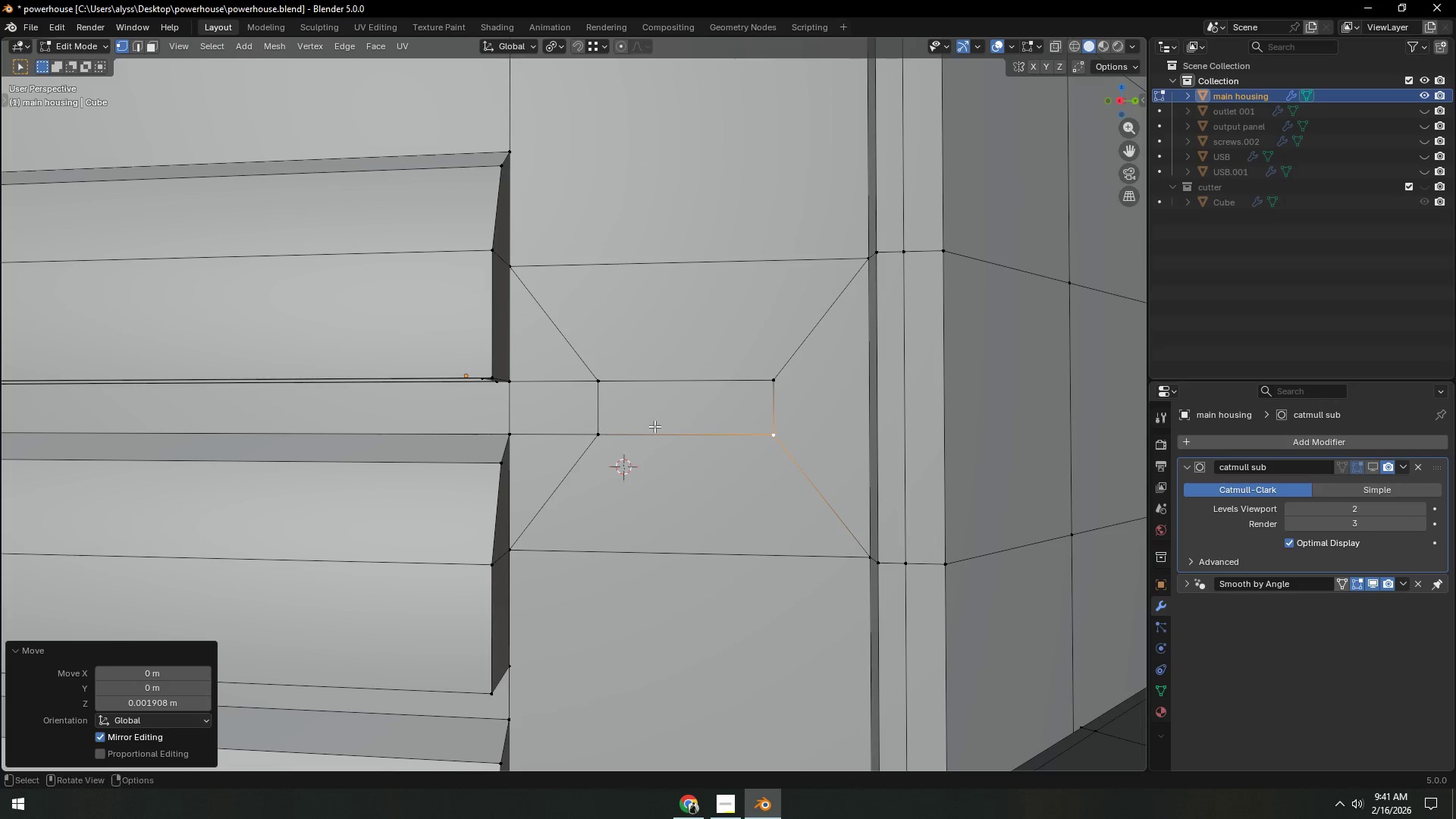 
scroll: coordinate [732, 423], scroll_direction: down, amount: 4.0
 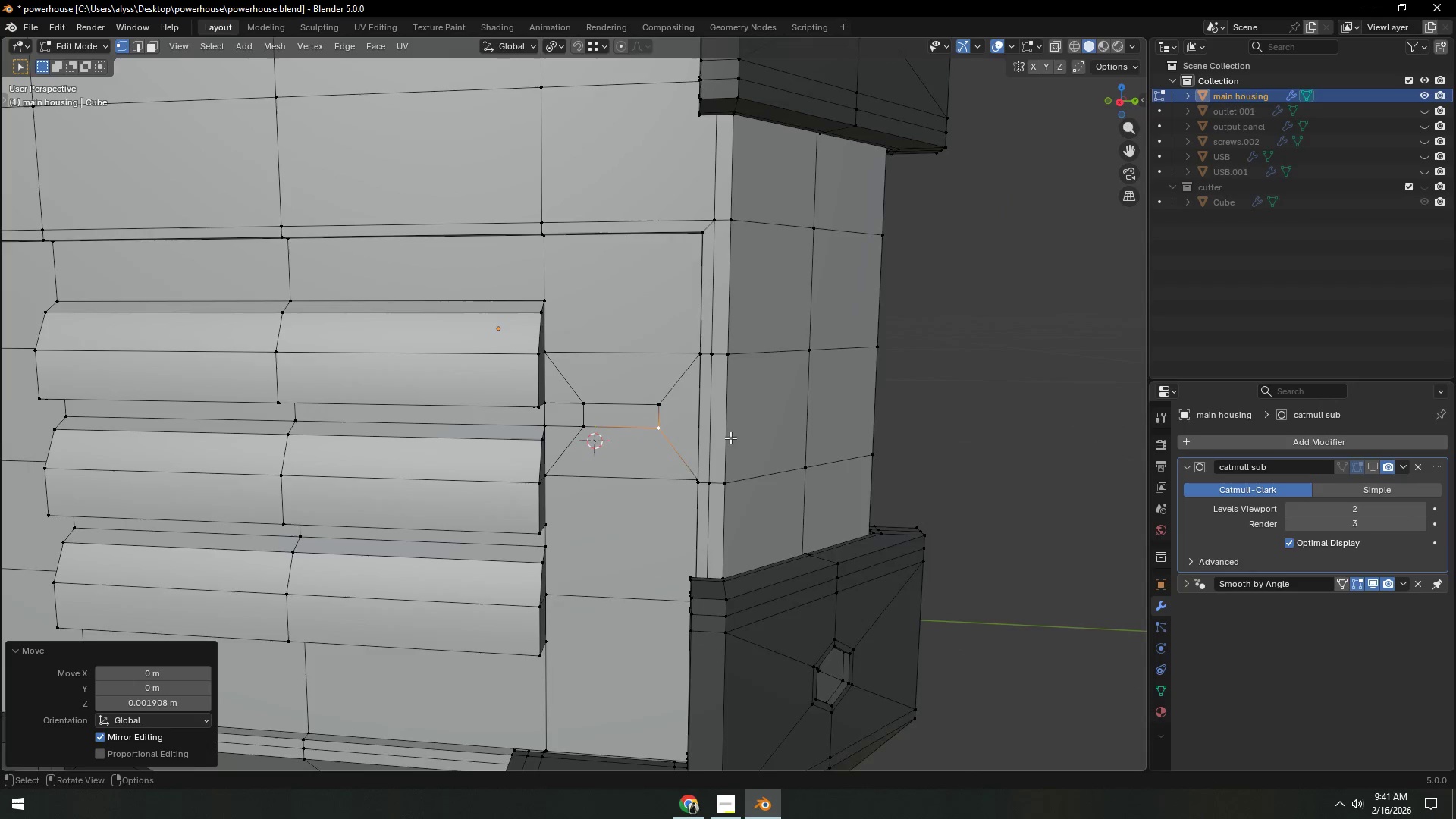 
scroll: coordinate [730, 438], scroll_direction: up, amount: 3.0
 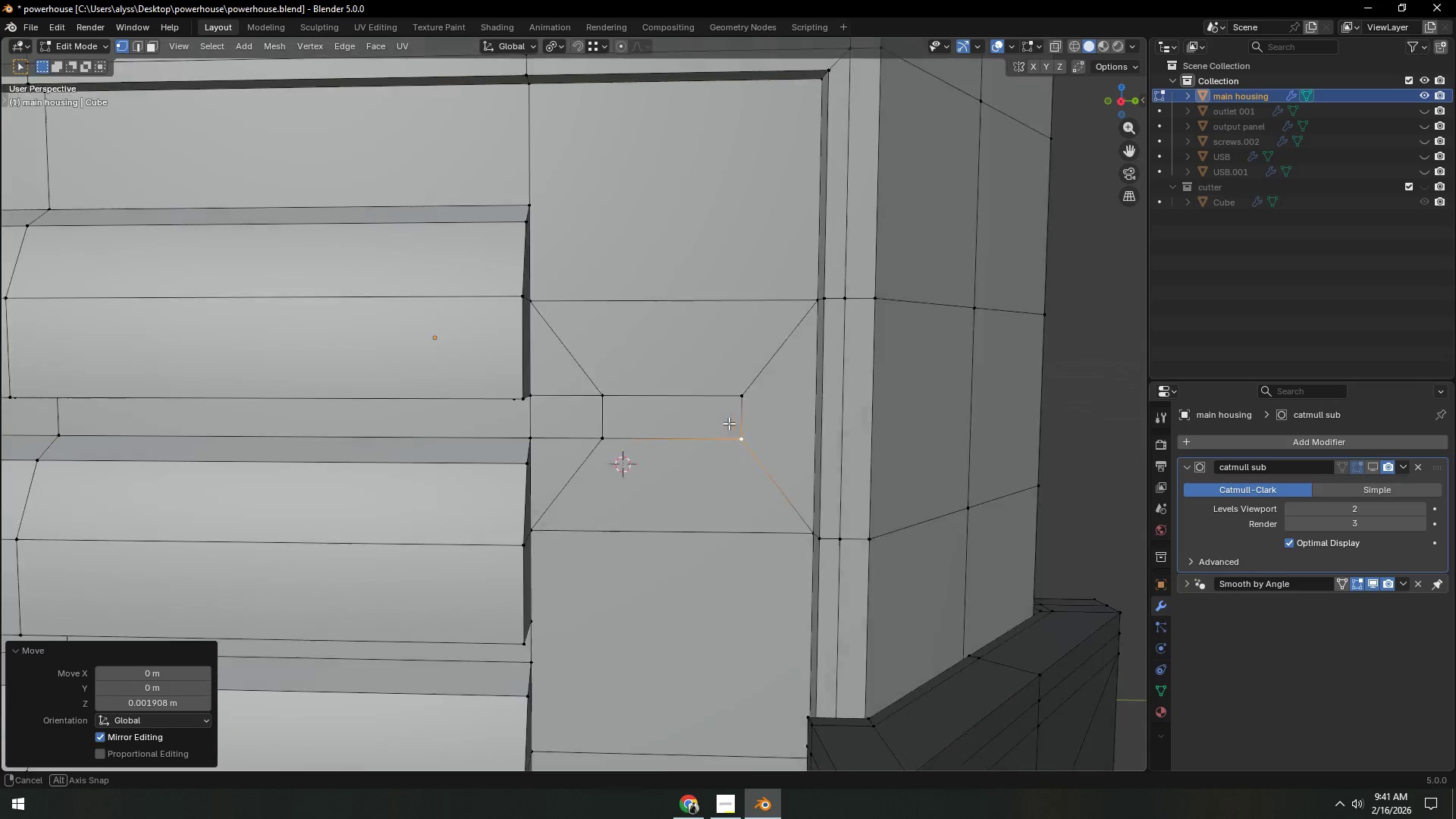 
scroll: coordinate [679, 425], scroll_direction: down, amount: 1.0
 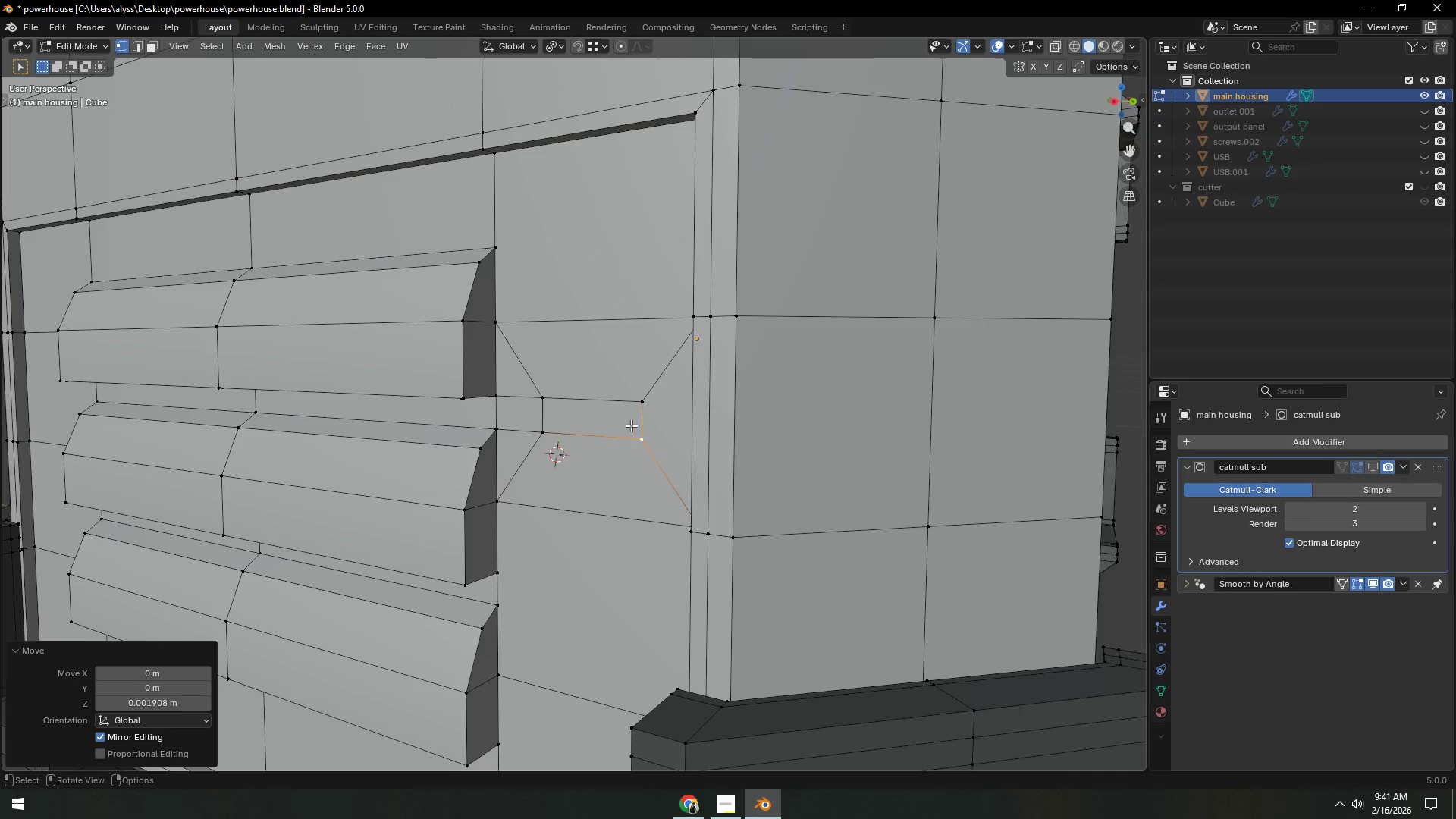 
hold_key(key=ShiftLeft, duration=0.44)
 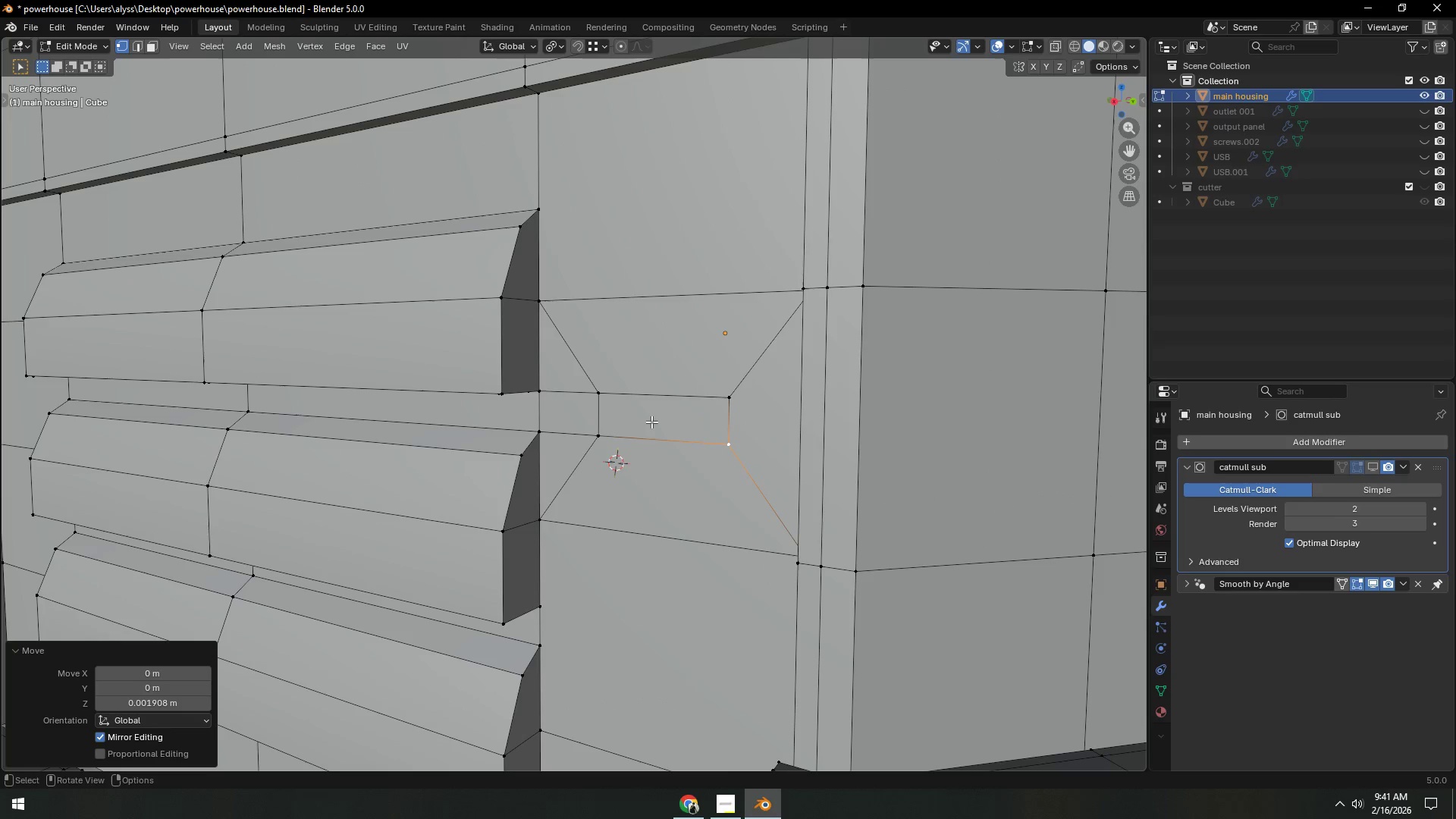 
scroll: coordinate [651, 422], scroll_direction: up, amount: 2.0
 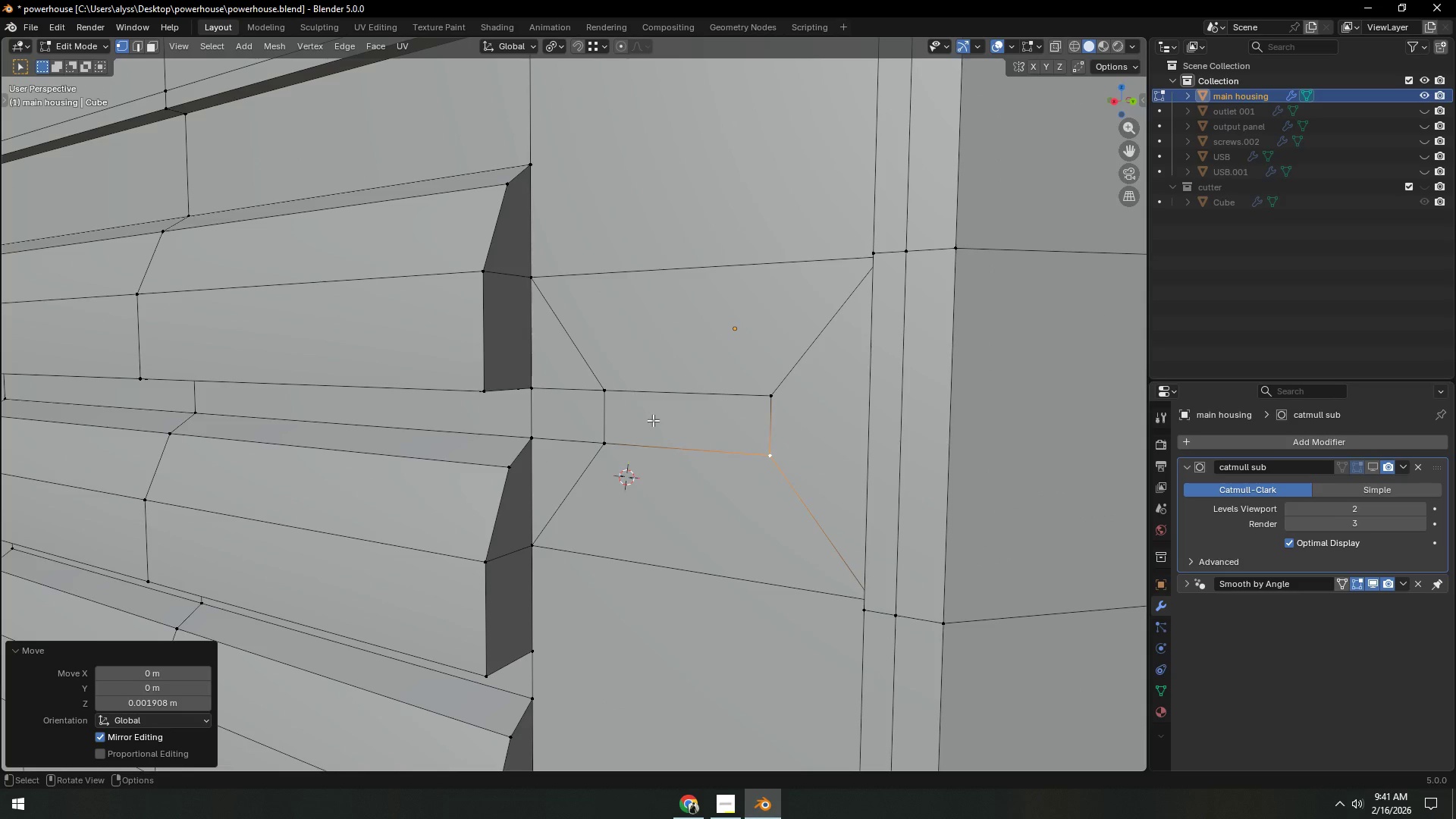 
hold_key(key=ShiftLeft, duration=0.5)
 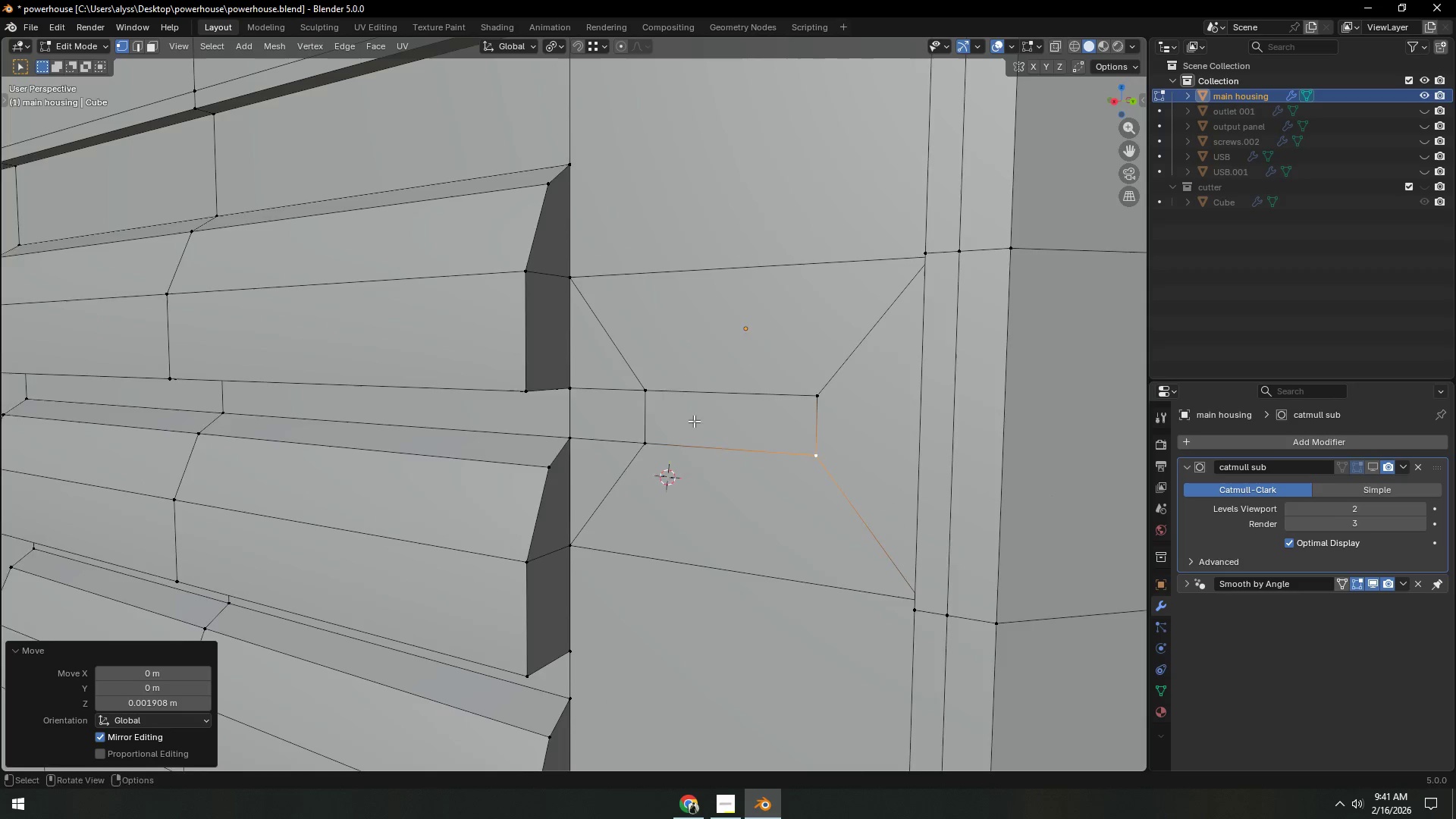 
hold_key(key=ShiftLeft, duration=3.69)
scroll: coordinate [713, 419], scroll_direction: up, amount: 2.0
 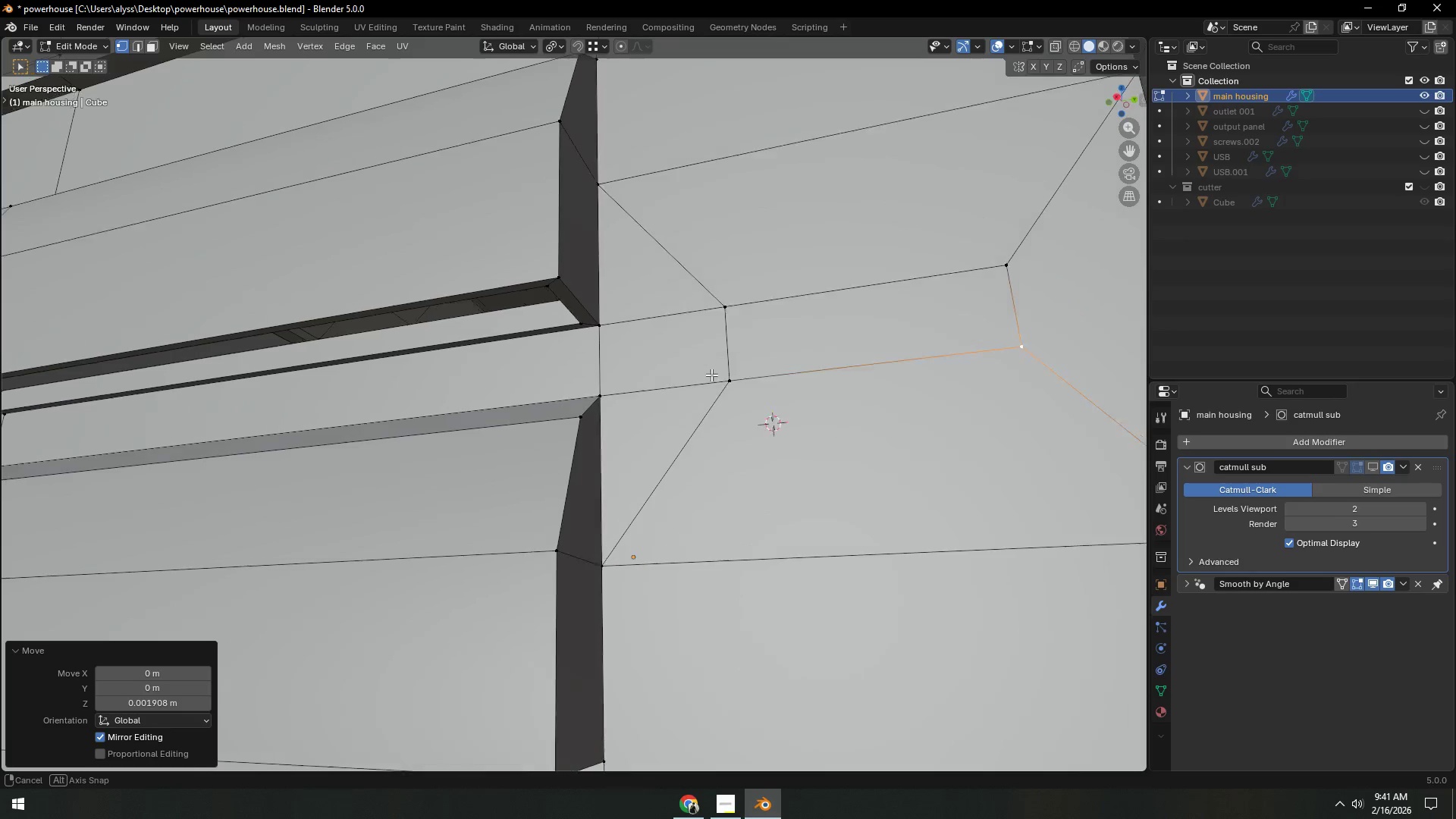 
hold_key(key=ShiftLeft, duration=0.53)
 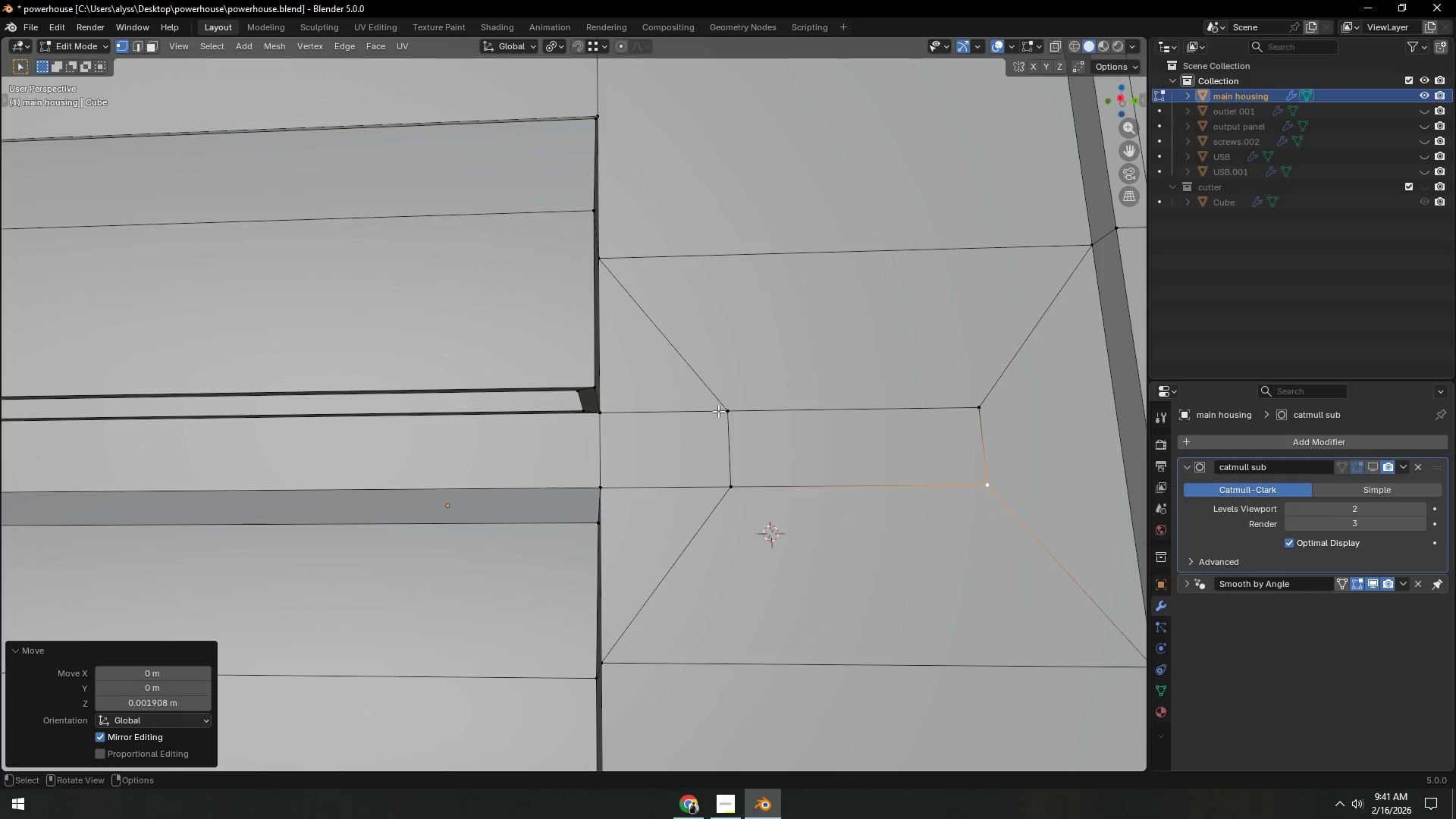 
hold_key(key=ShiftLeft, duration=0.41)
 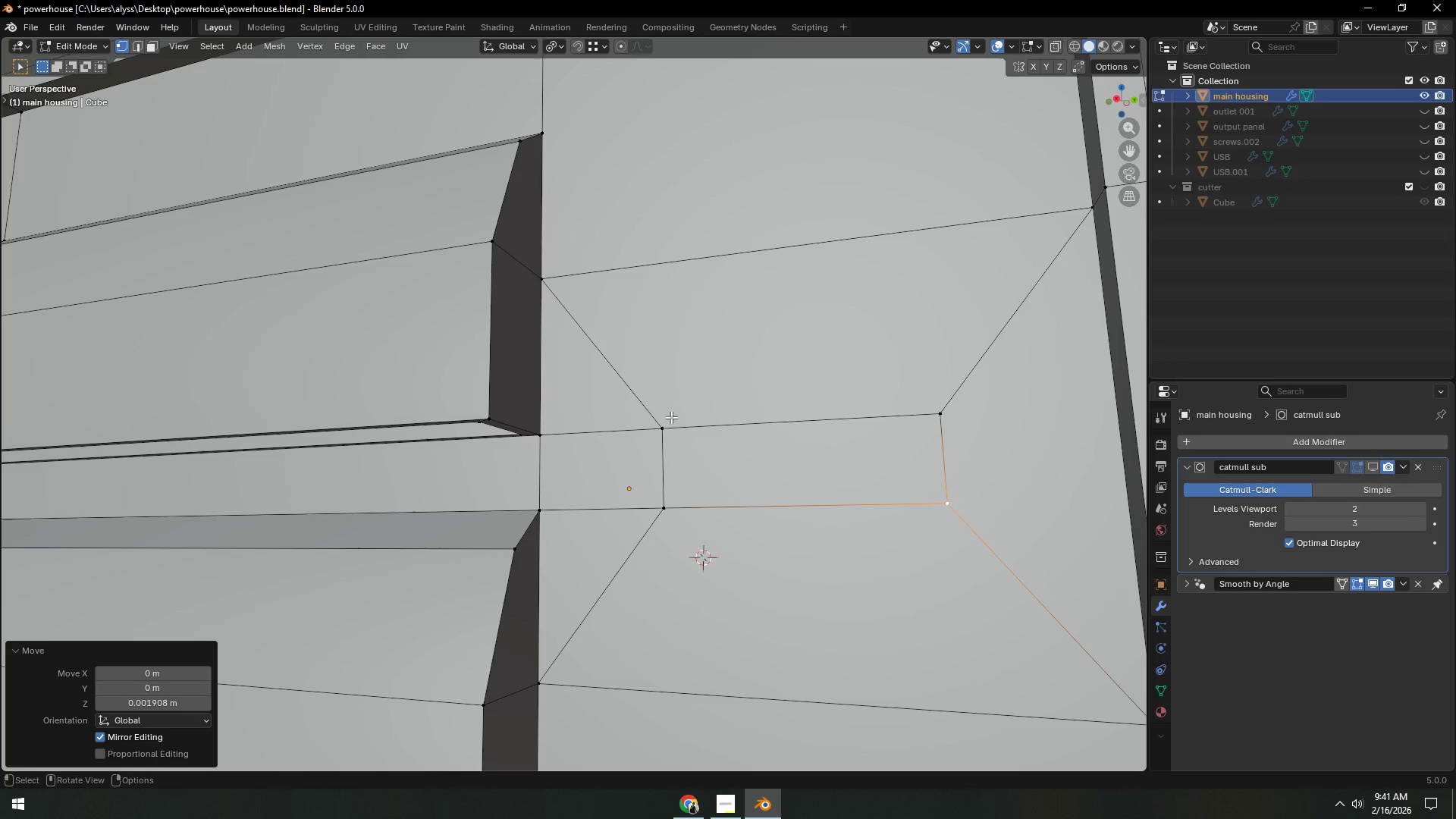 
scroll: coordinate [678, 416], scroll_direction: down, amount: 2.0
 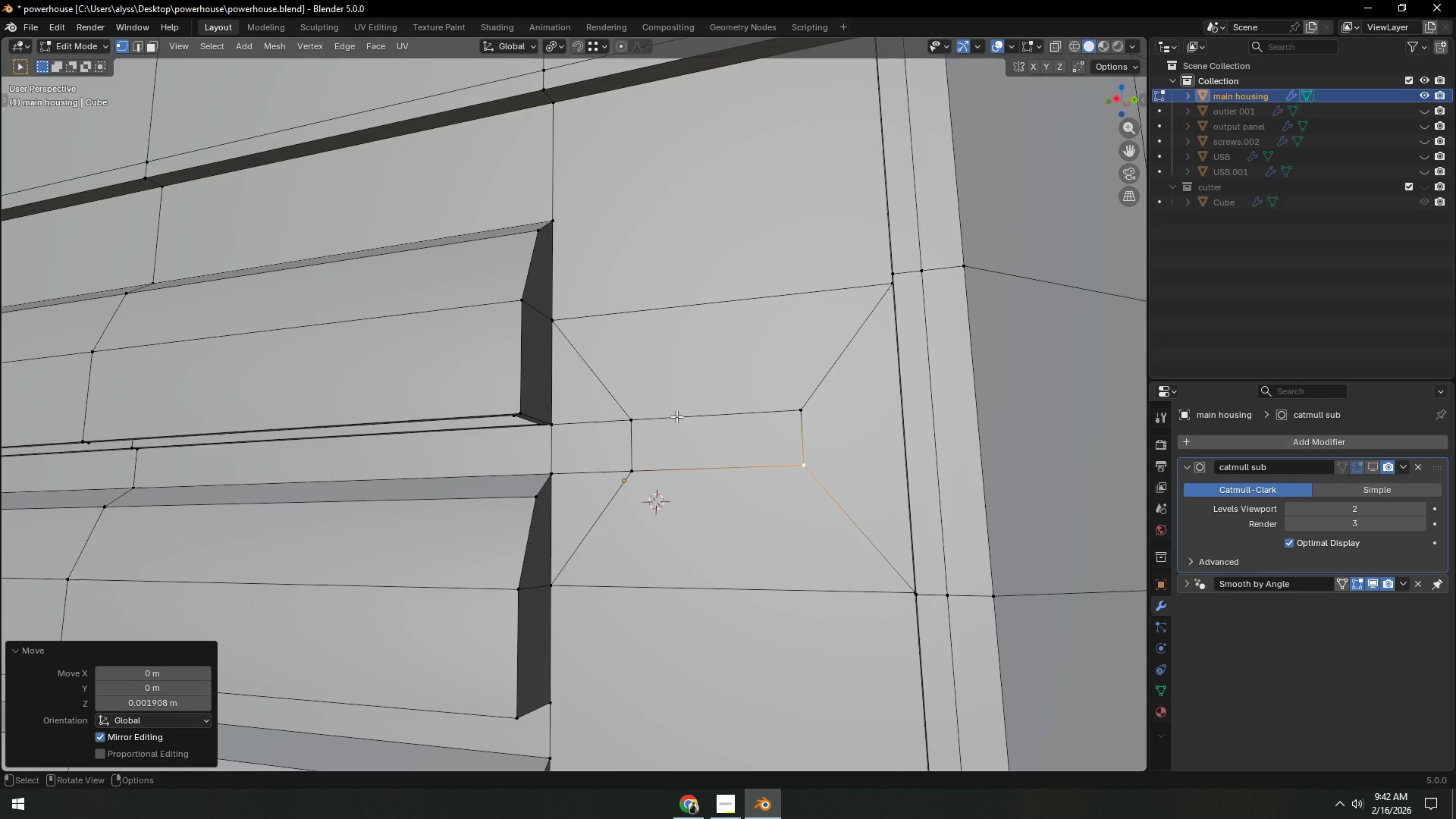 
wait(27.82)
 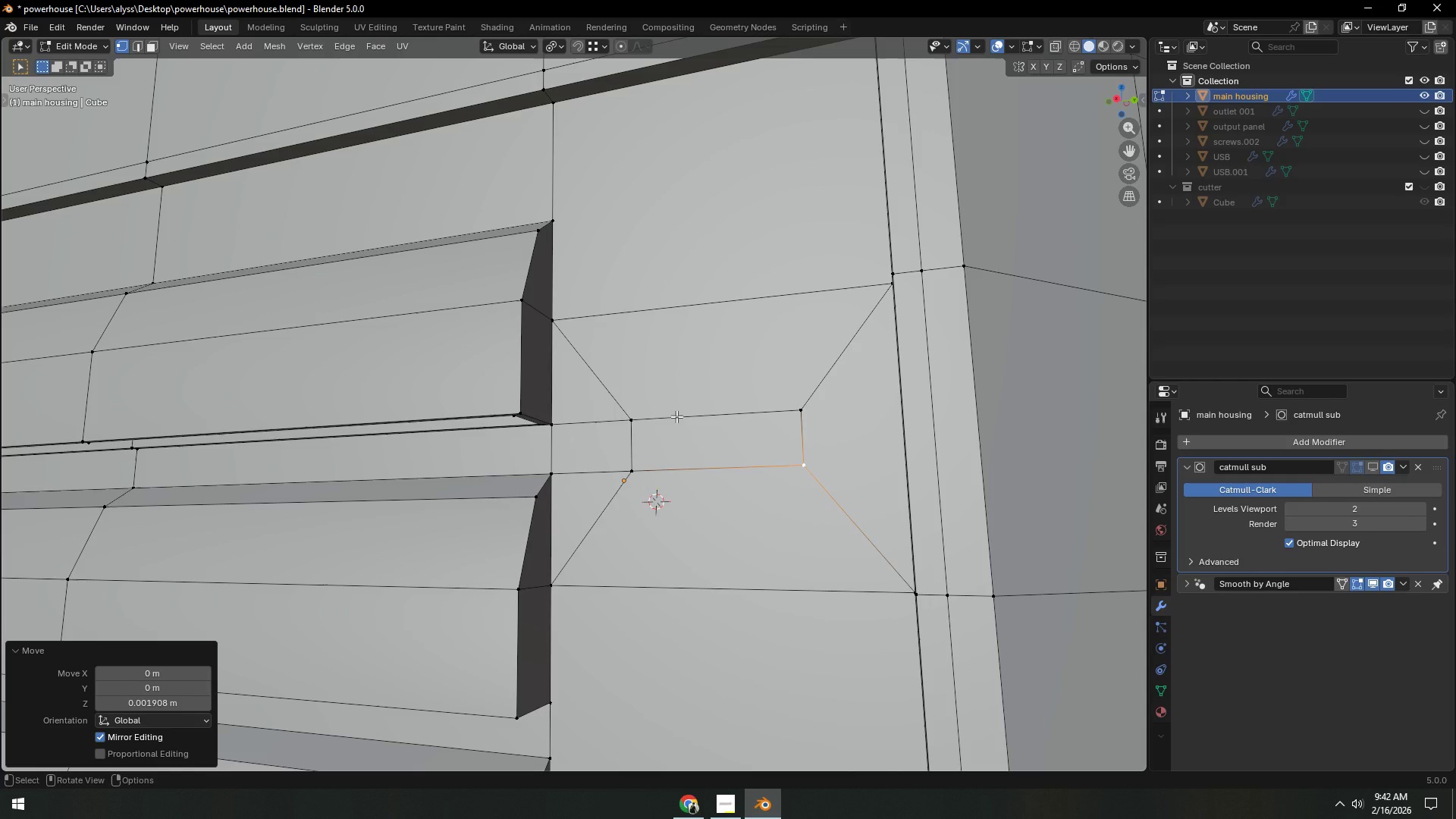 
key(Shift+ShiftLeft)
 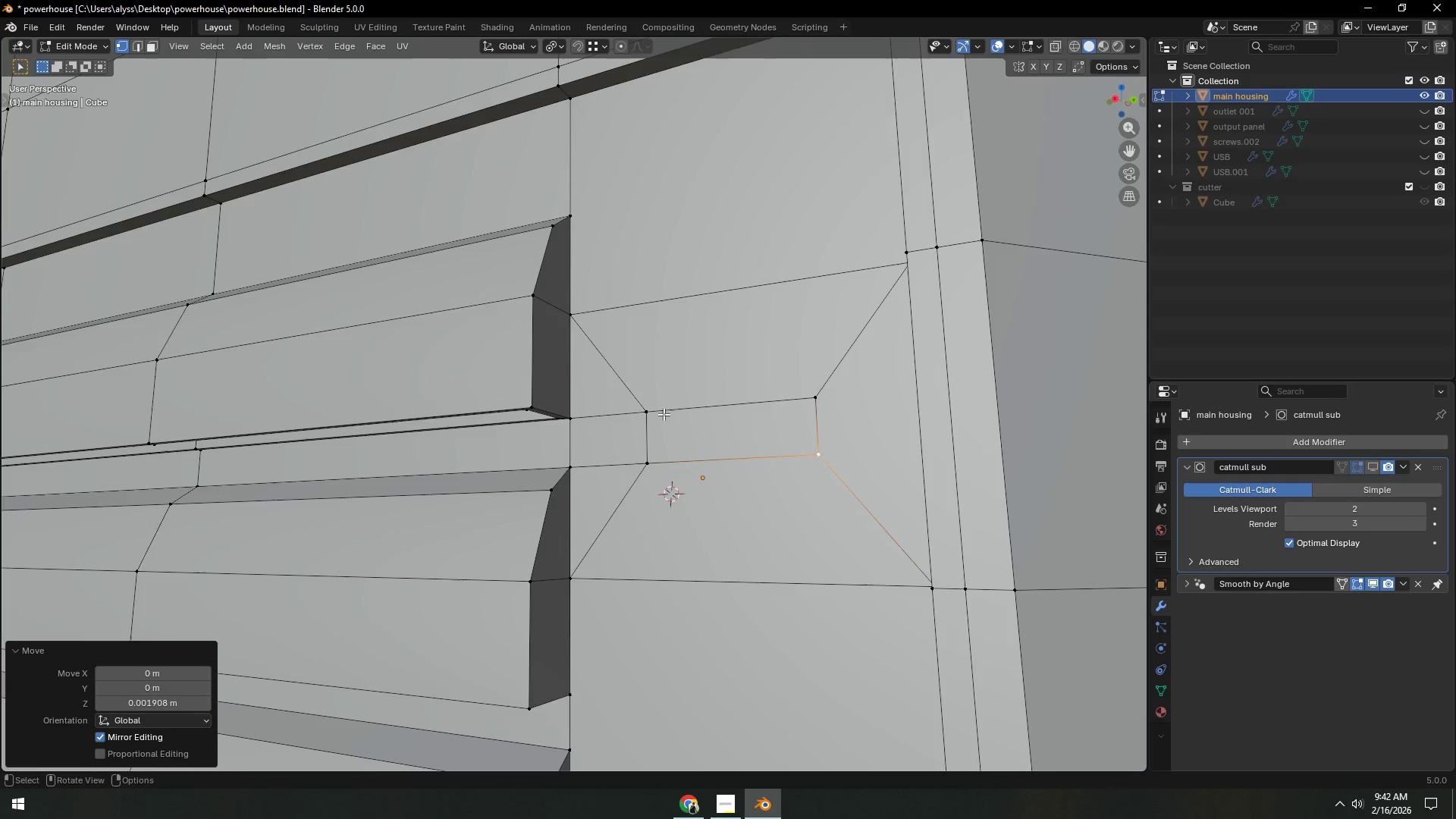 
scroll: coordinate [665, 414], scroll_direction: down, amount: 1.0
 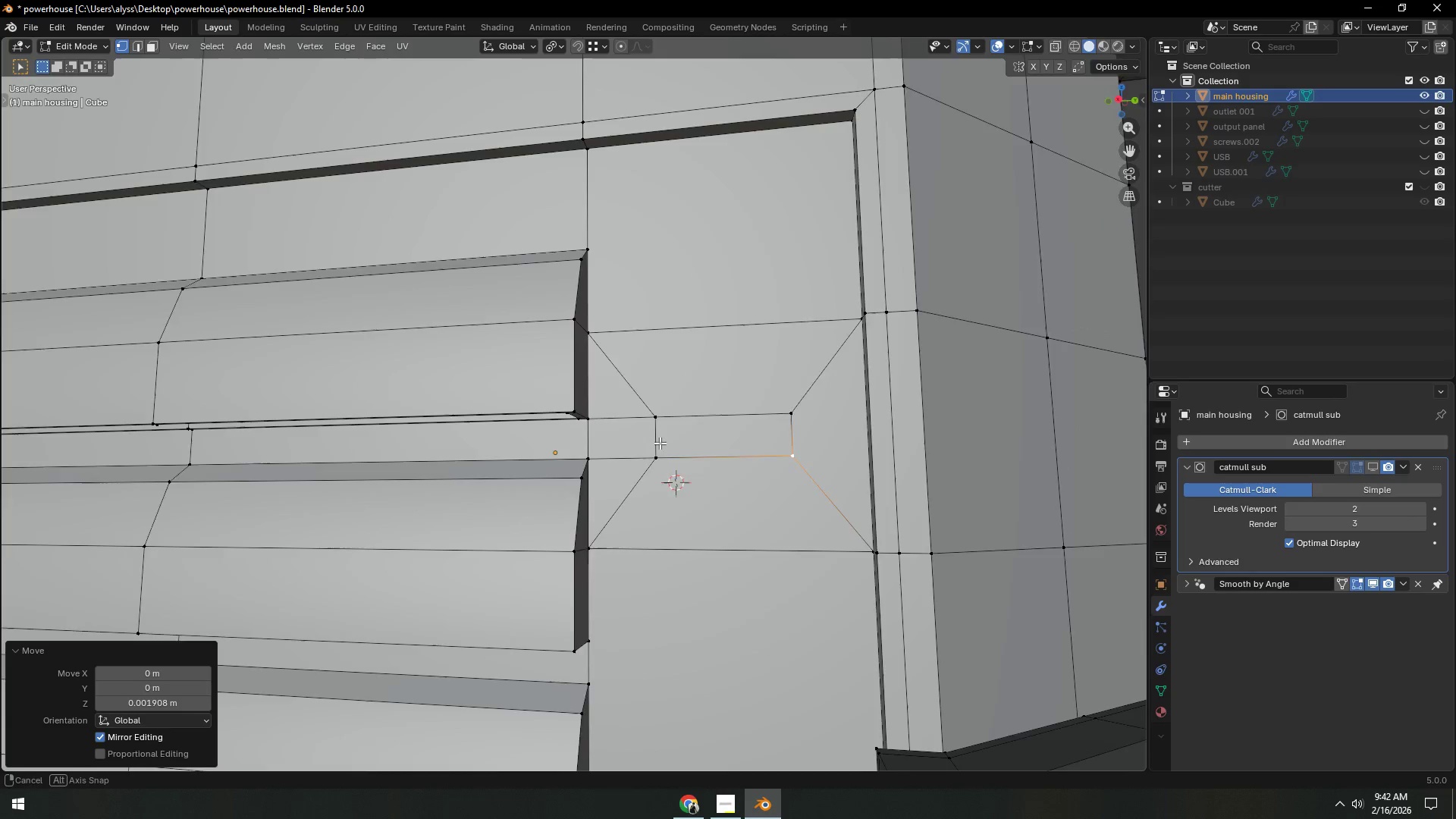 
hold_key(key=ShiftLeft, duration=0.78)
 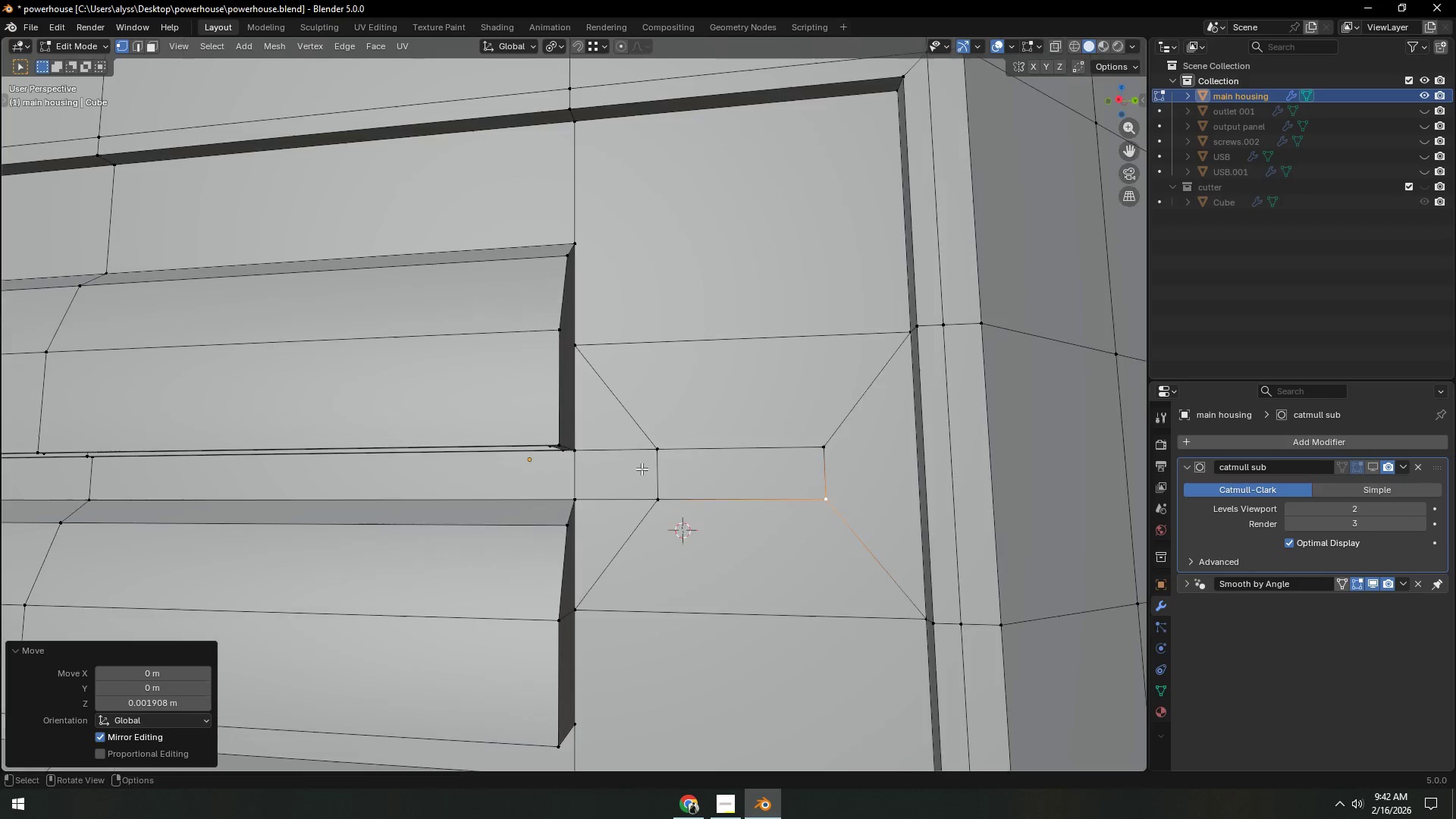 
scroll: coordinate [661, 443], scroll_direction: down, amount: 3.0
 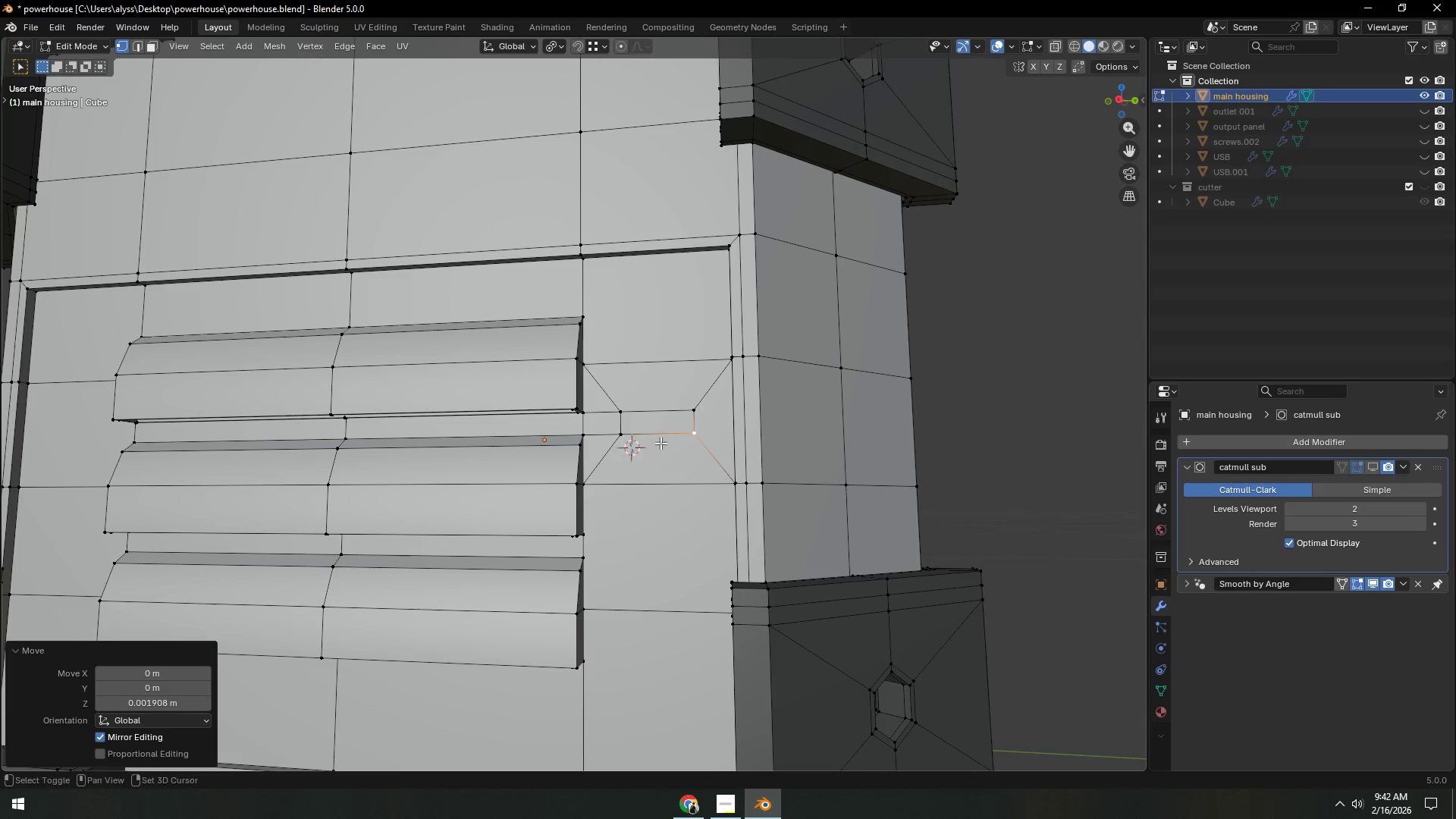 
hold_key(key=ShiftLeft, duration=1.42)
scroll: coordinate [642, 469], scroll_direction: up, amount: 4.0
 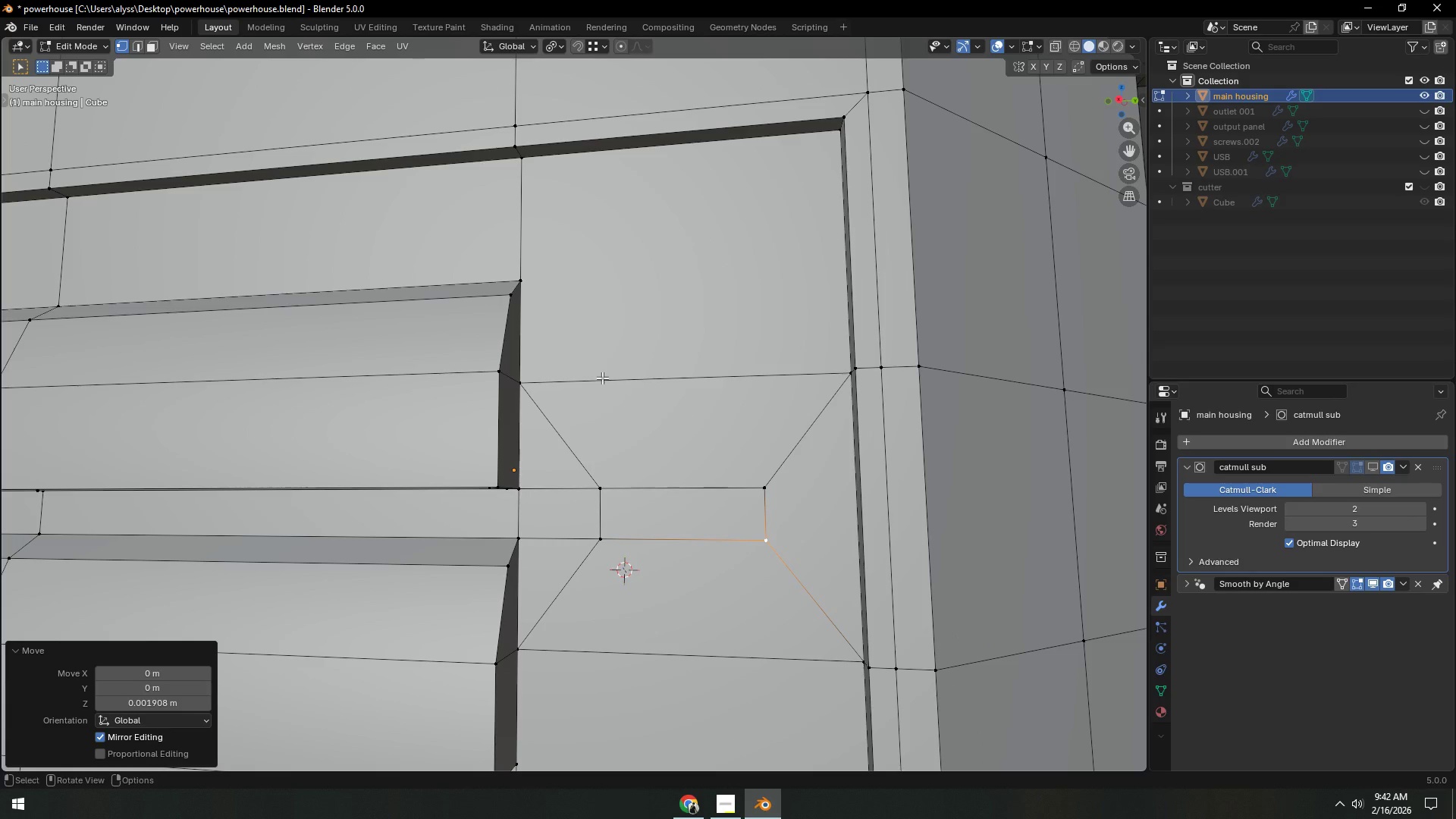 
wait(7.88)
 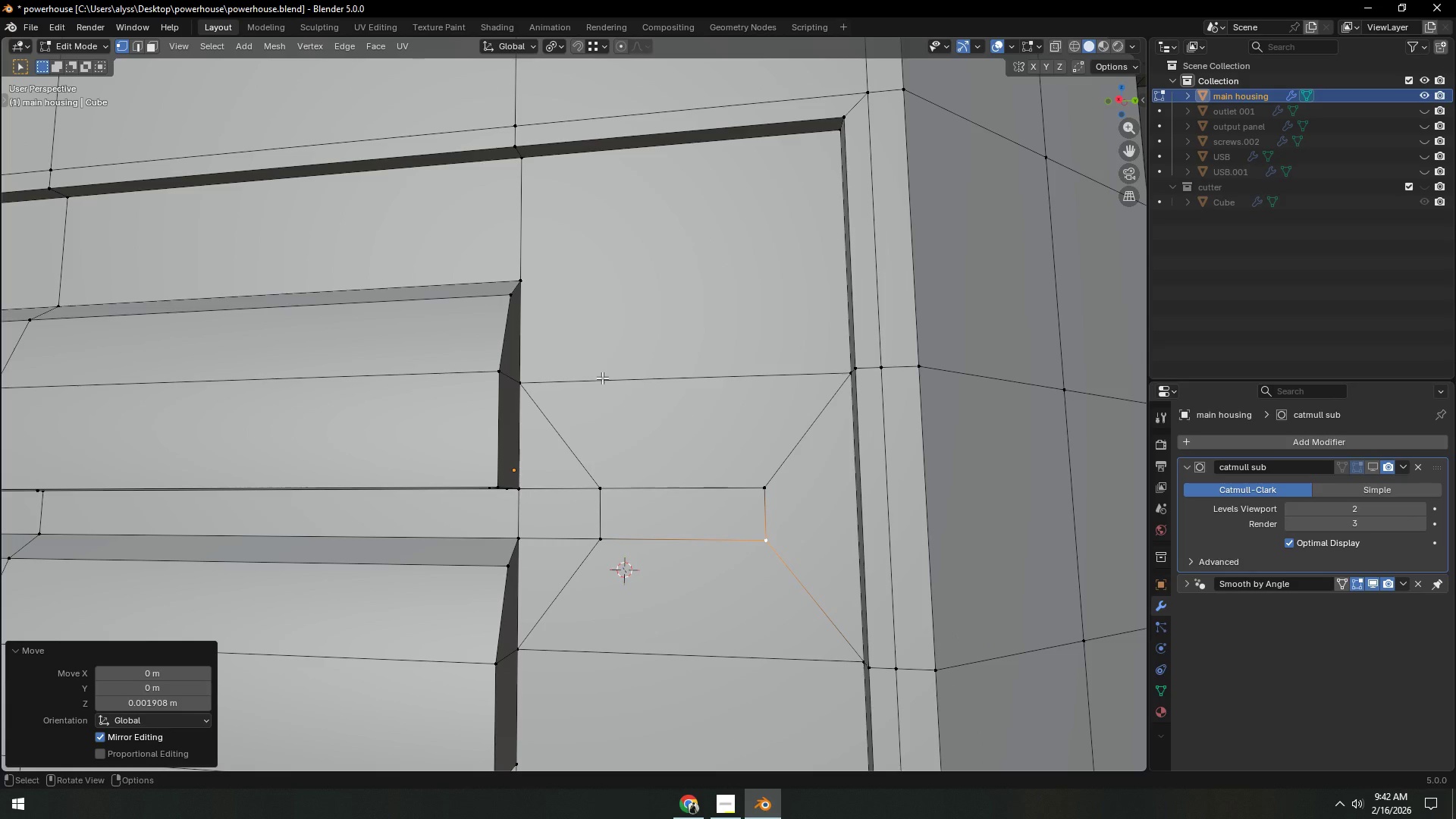 
key(1)
 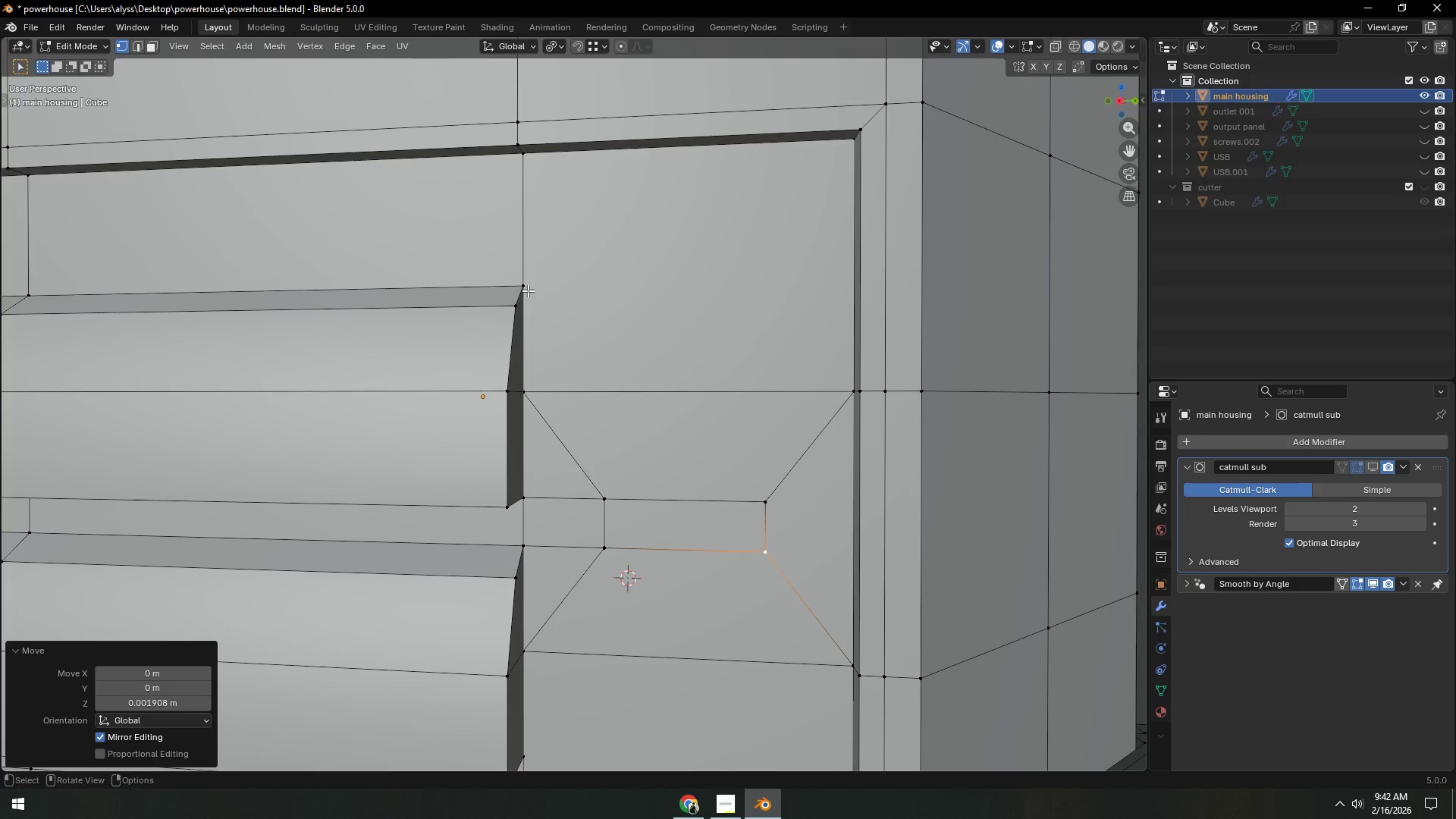 
left_click([527, 290])
 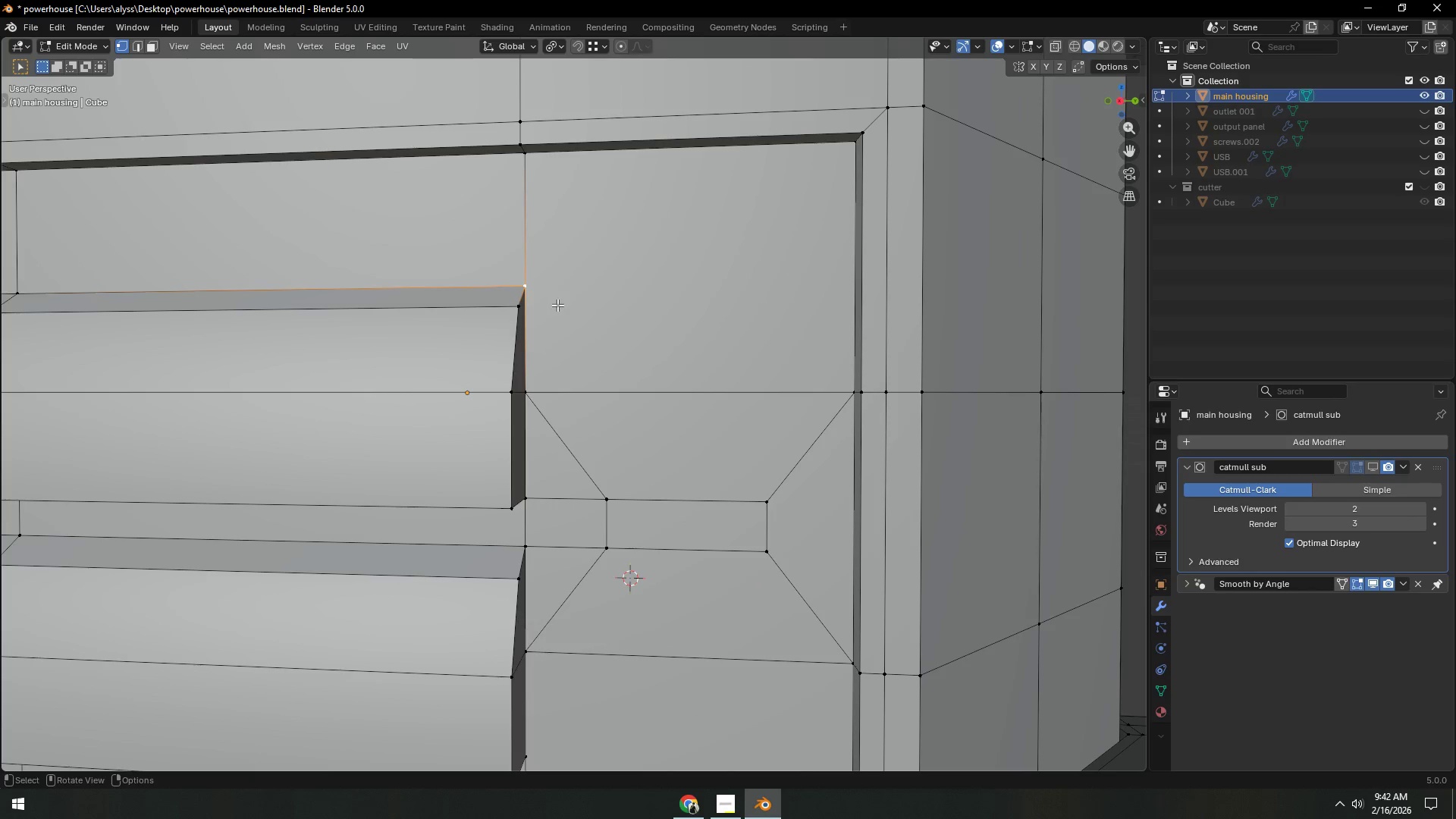 
key(K)
 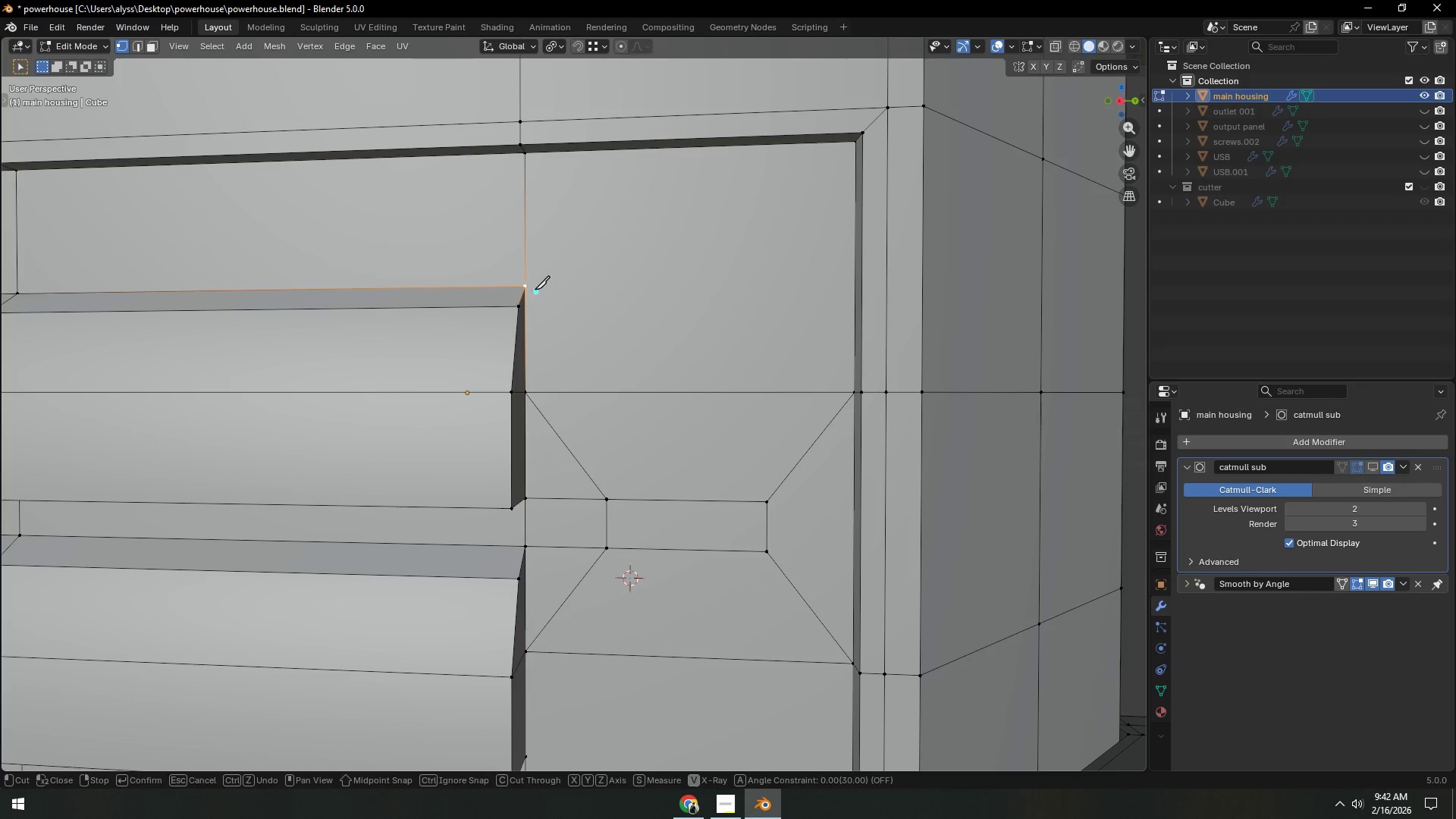 
left_click([528, 285])
 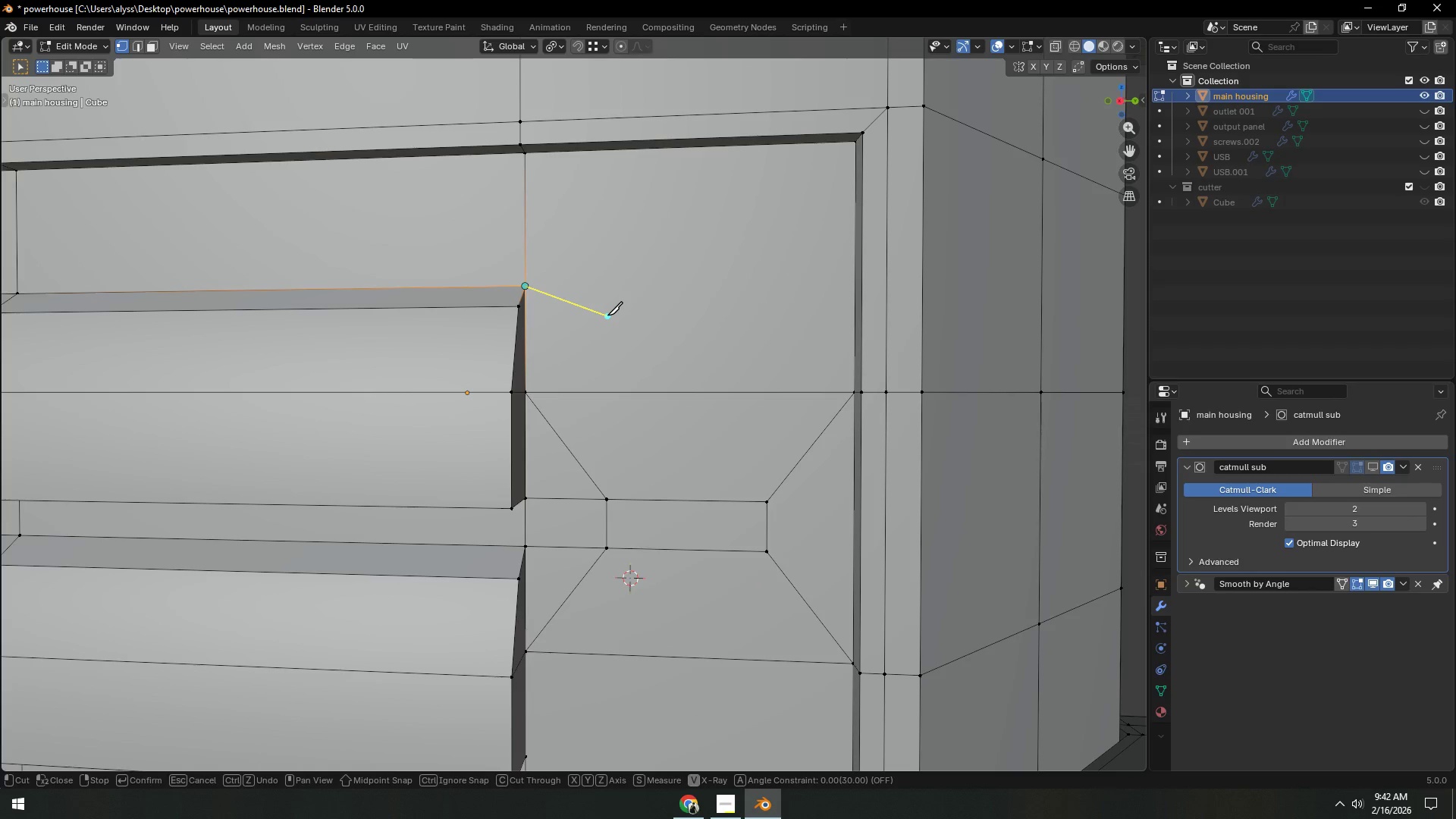 
left_click([607, 315])
 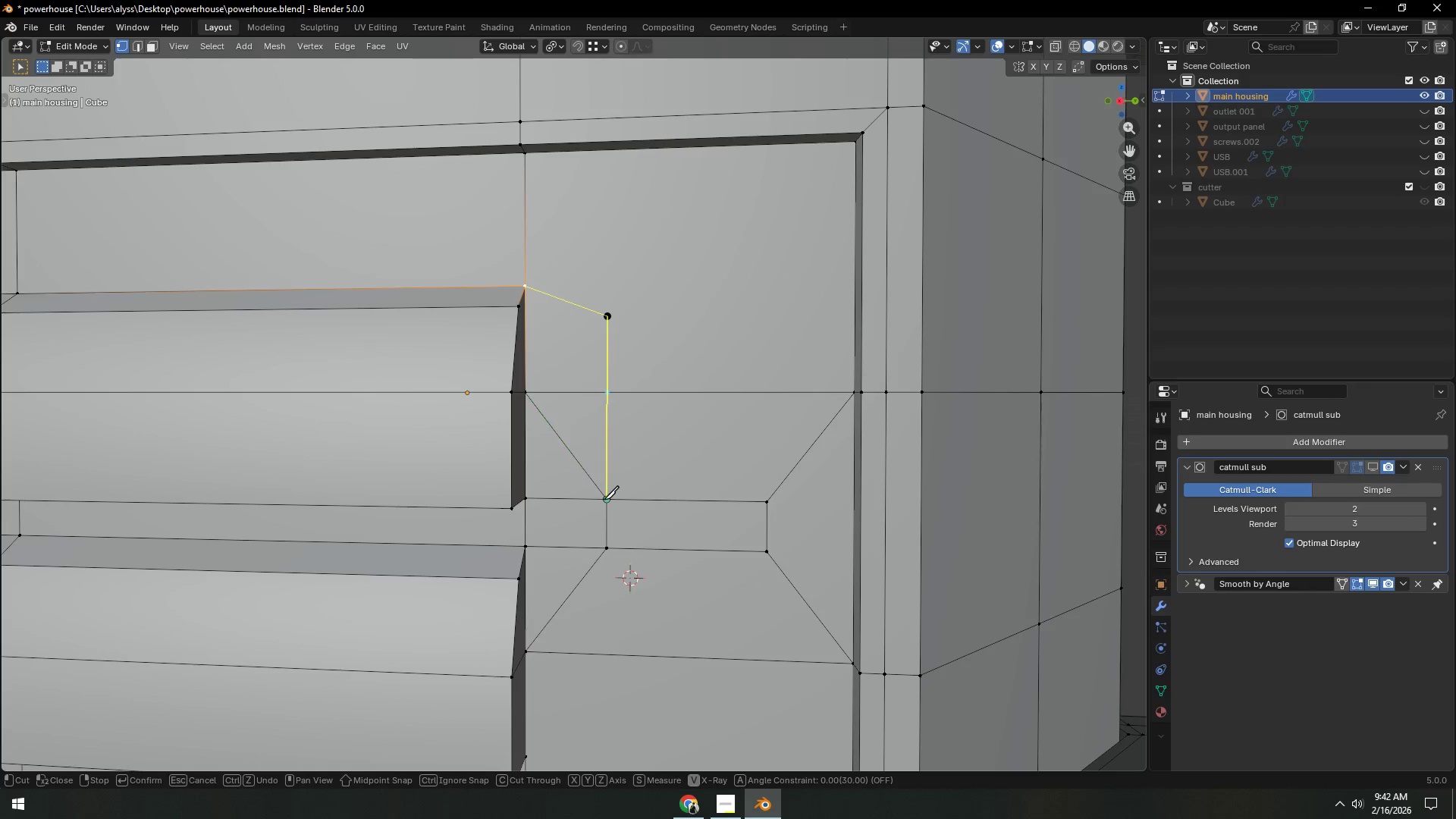 
left_click([604, 500])
 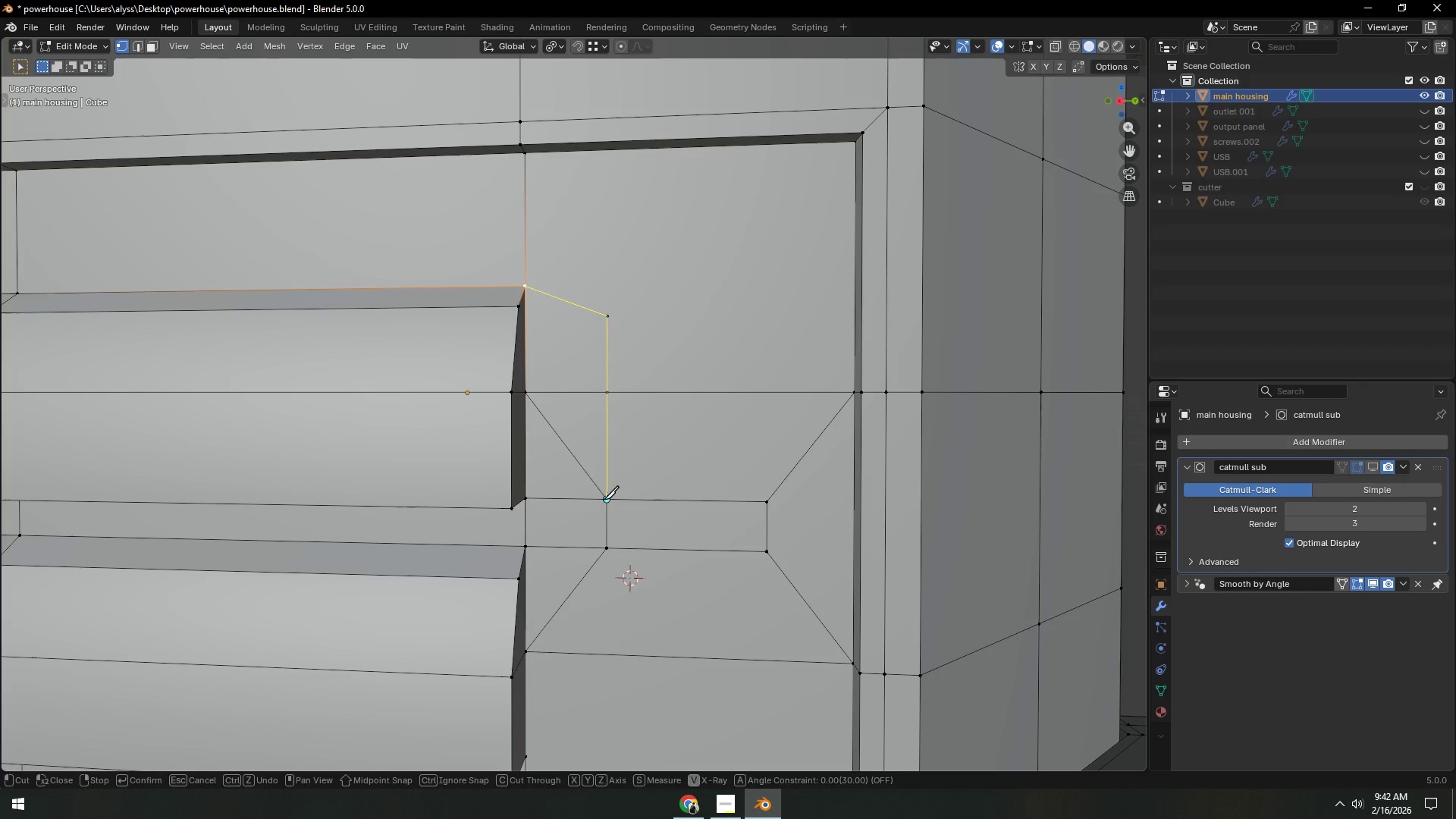 
key(Space)
 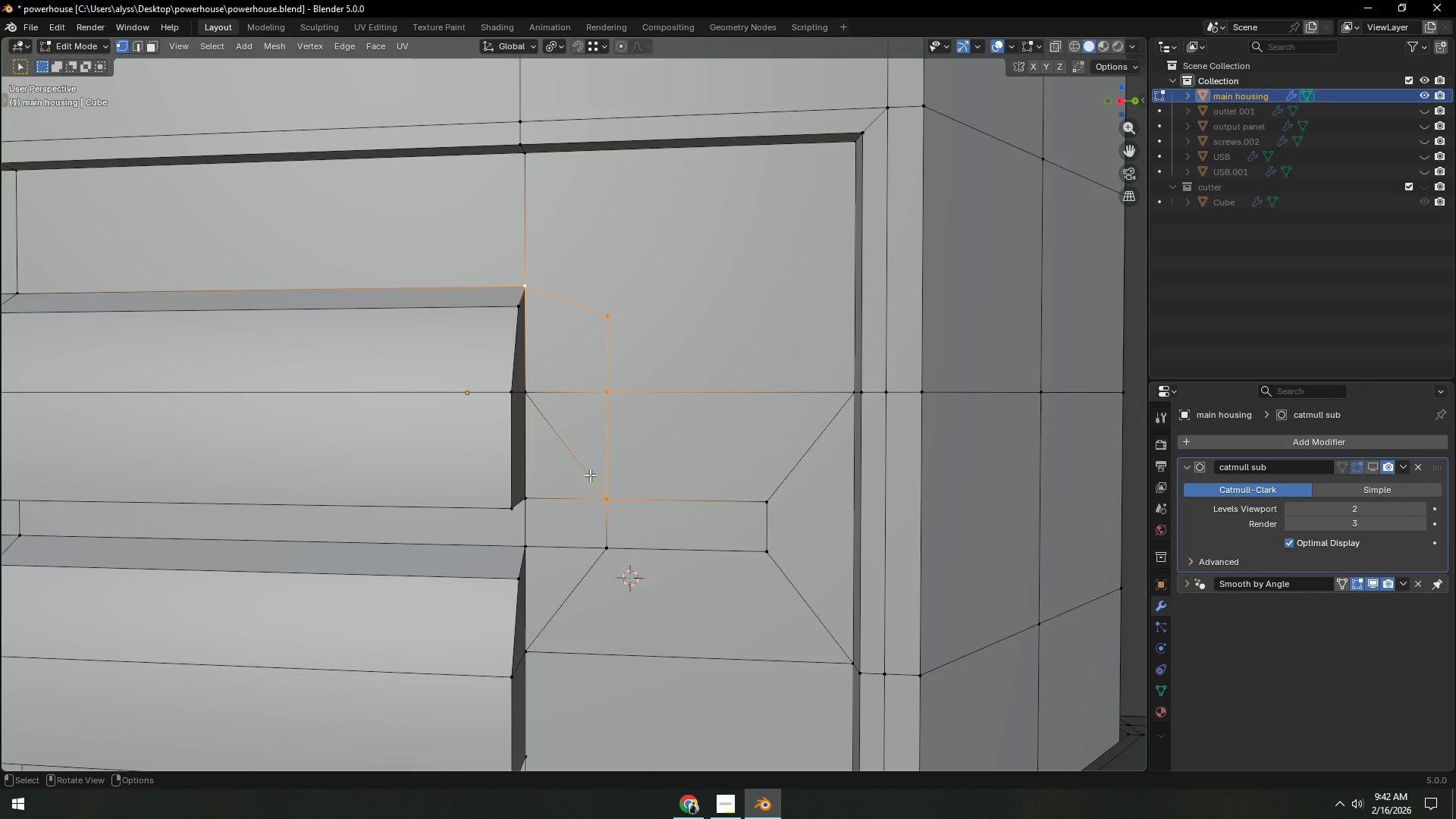 
key(2)
 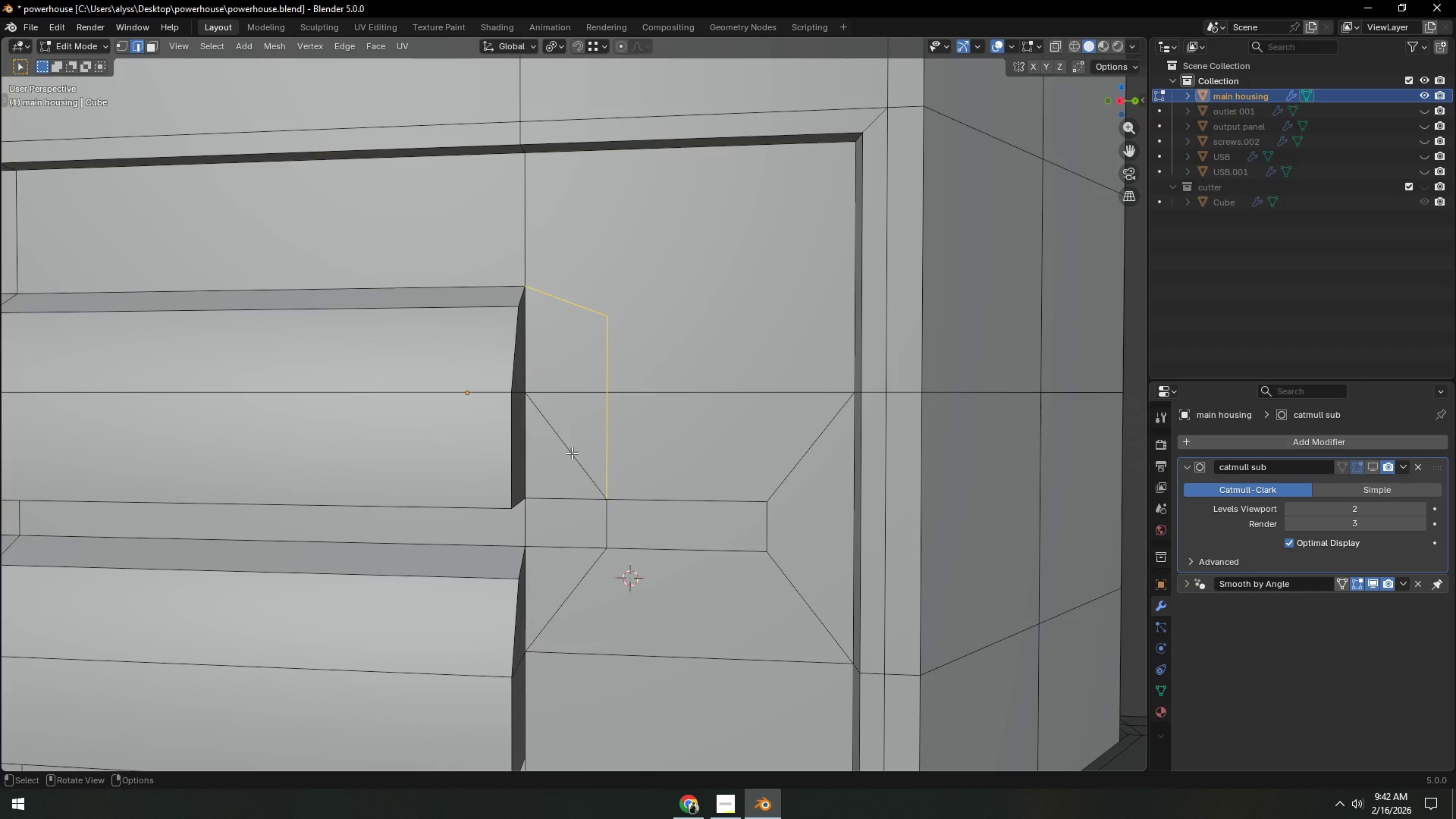 
left_click([572, 453])
 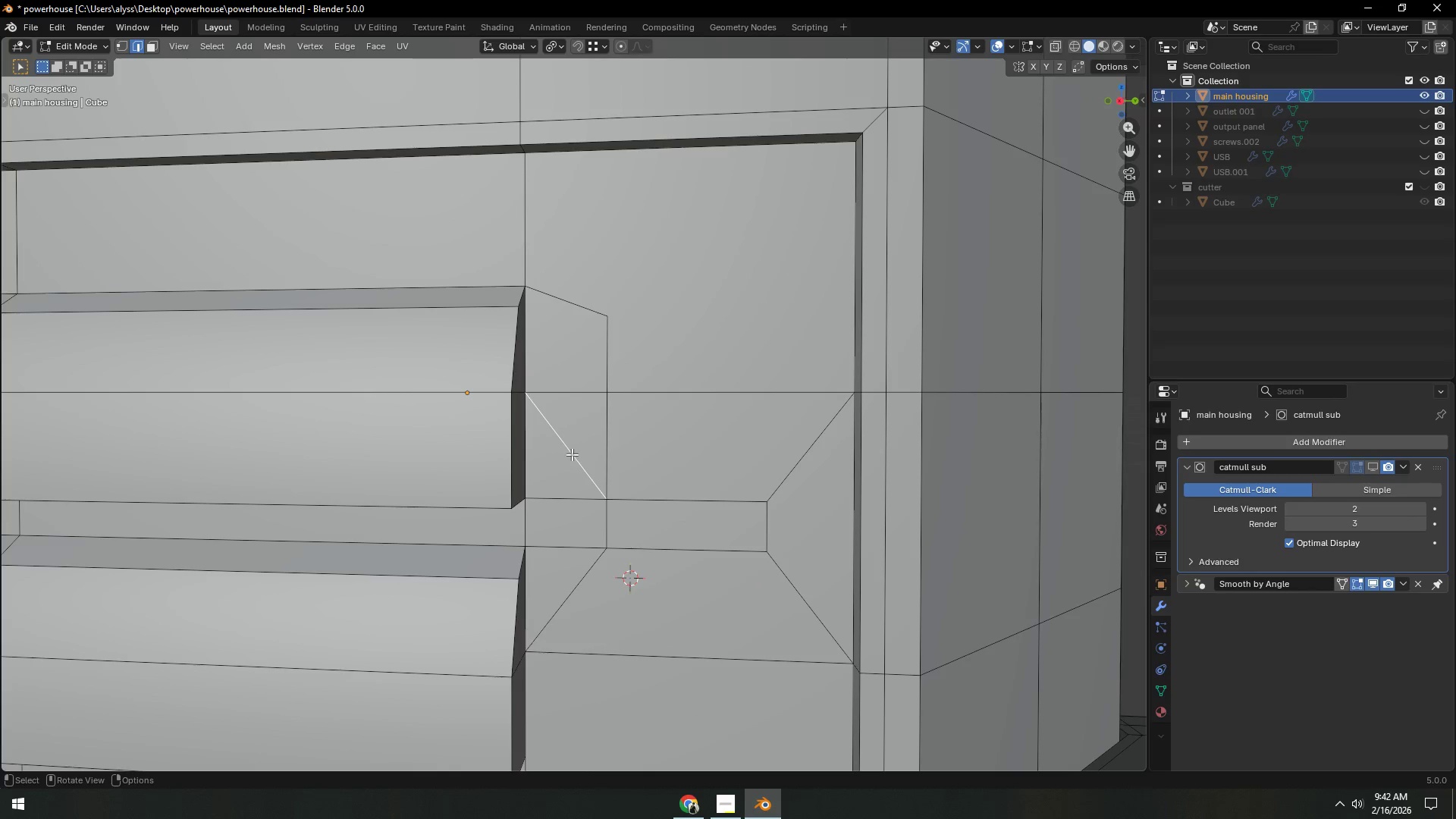 
key(Control+Z)
 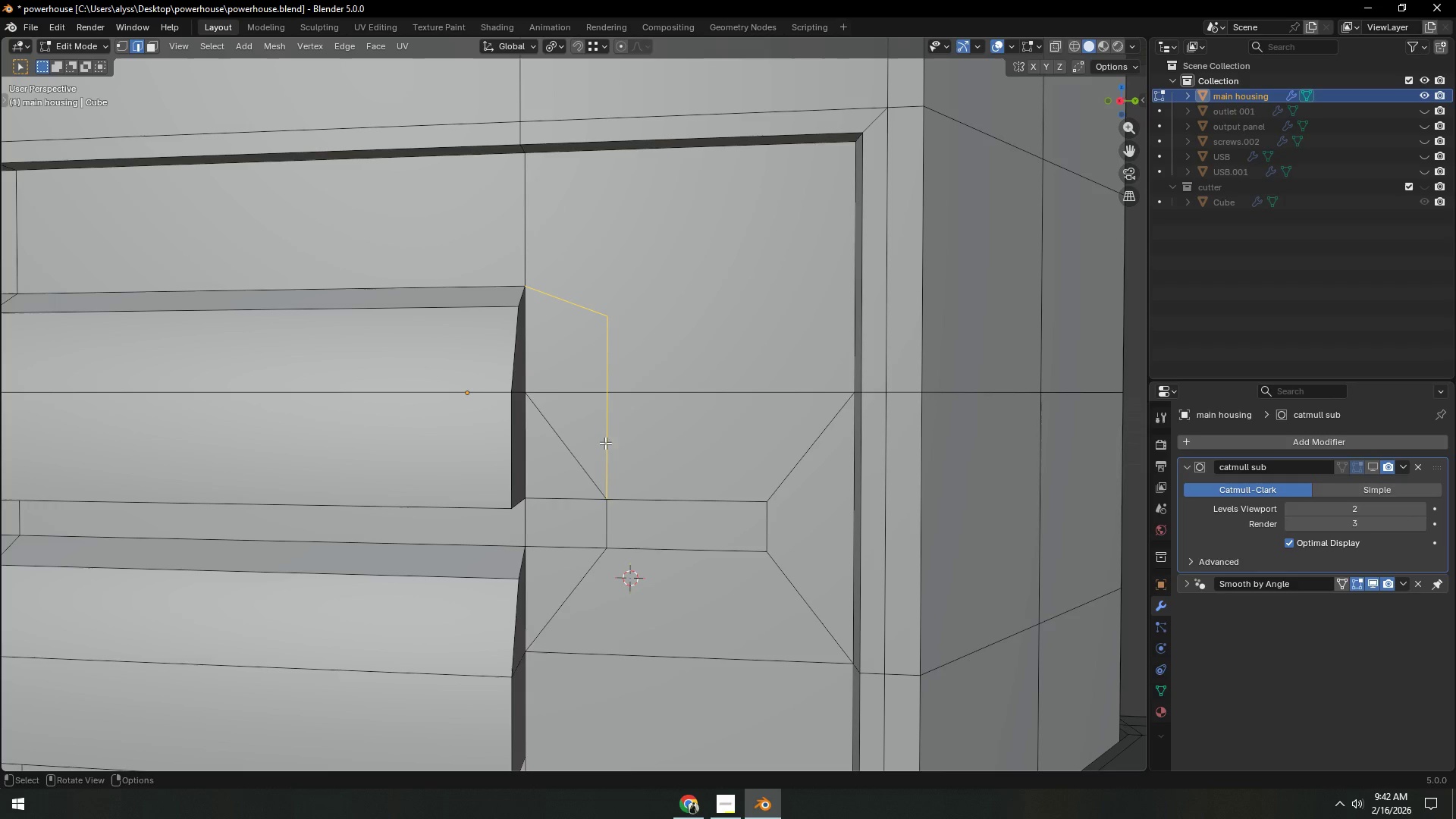 
left_click([570, 454])
 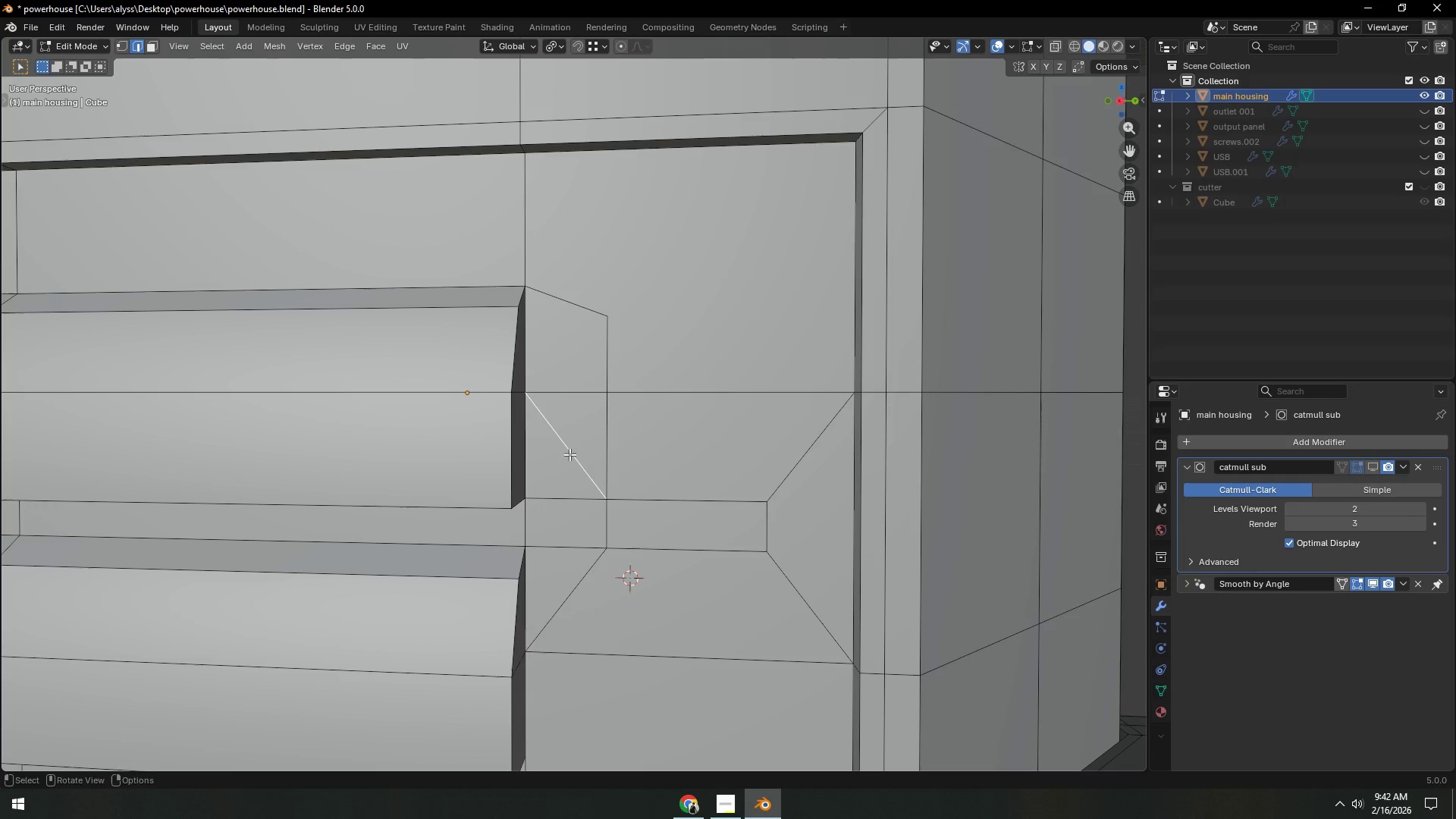 
key(Control+ControlLeft)
 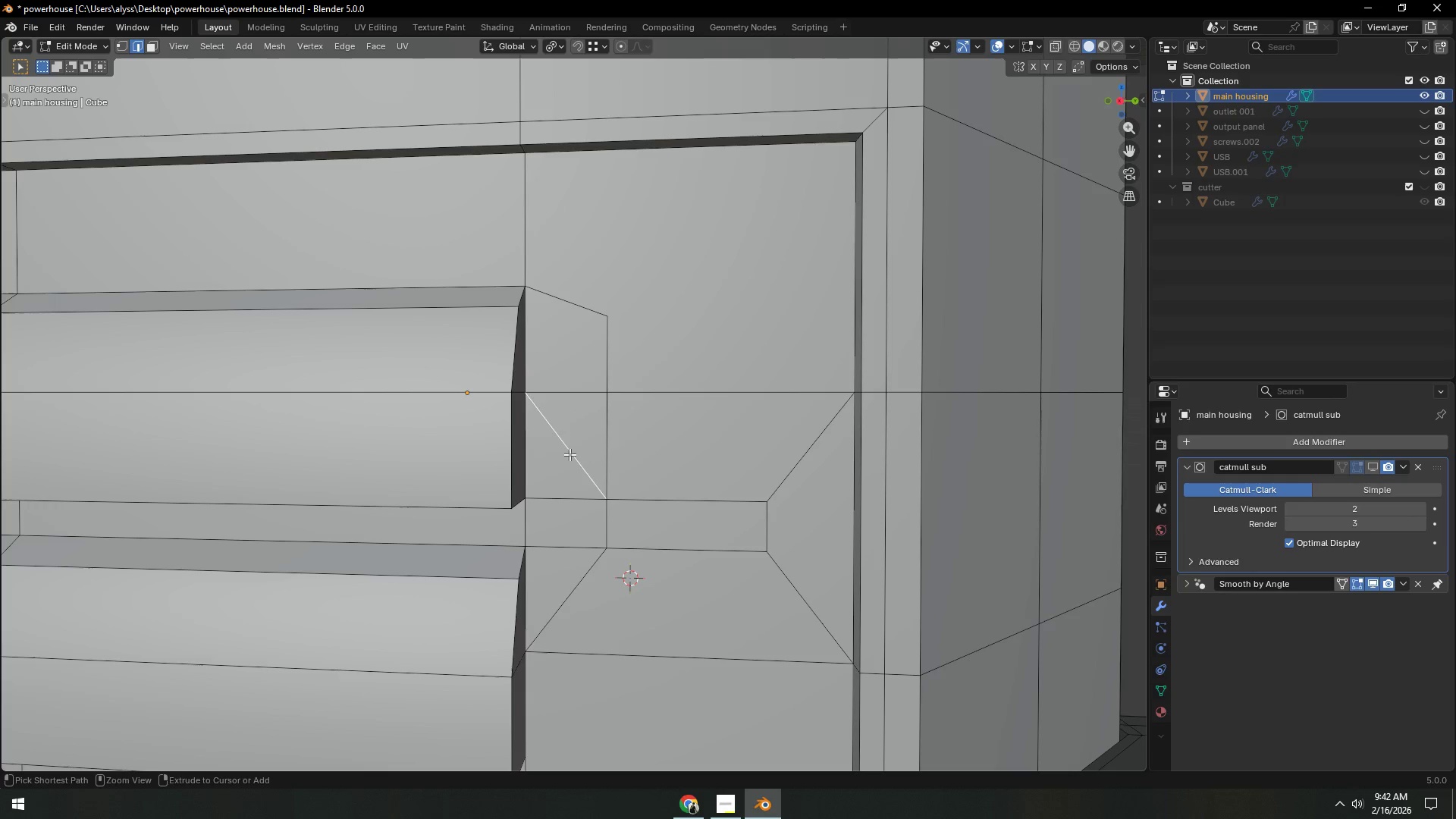 
key(Control+X)
 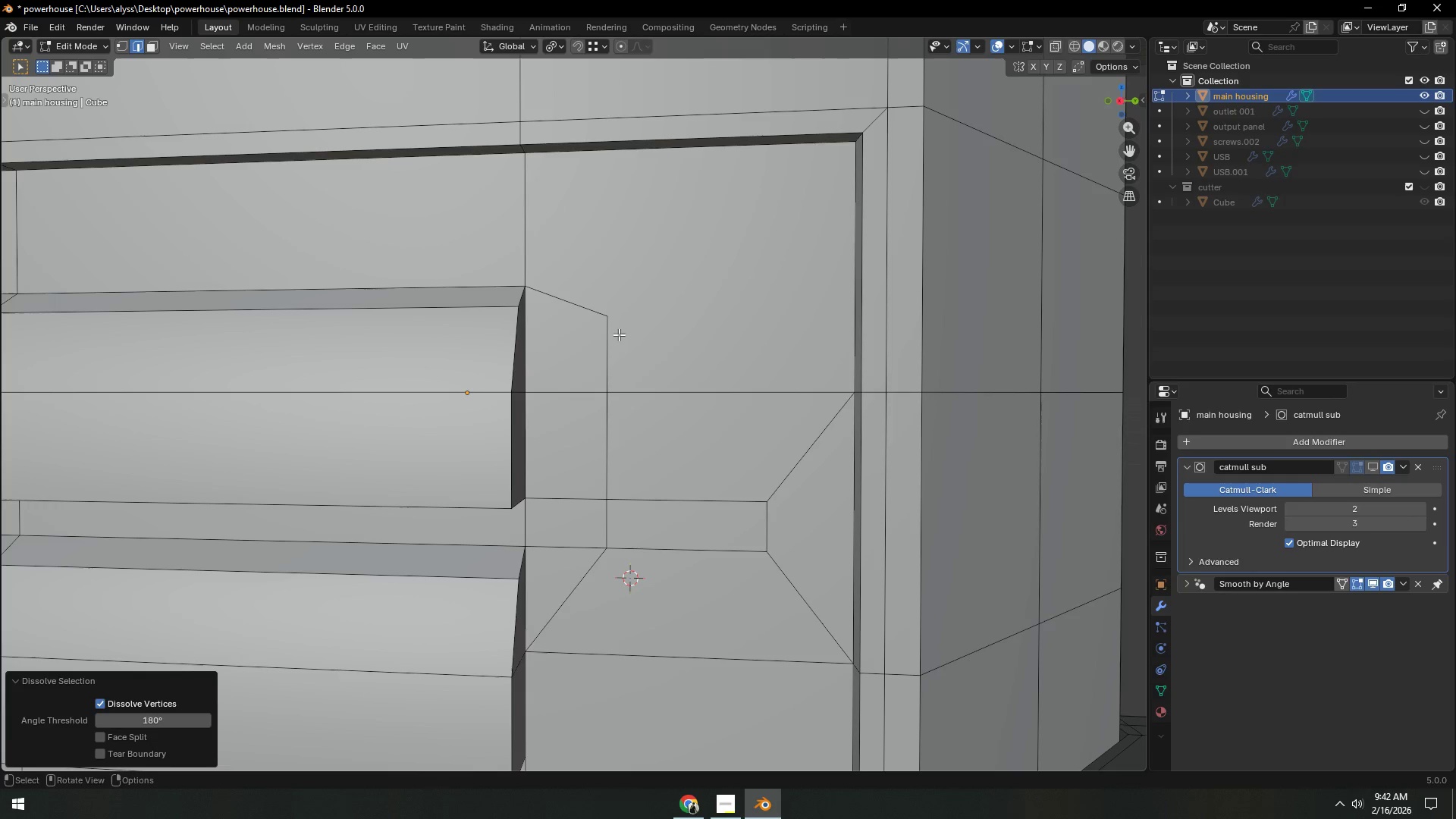 
key(1)
 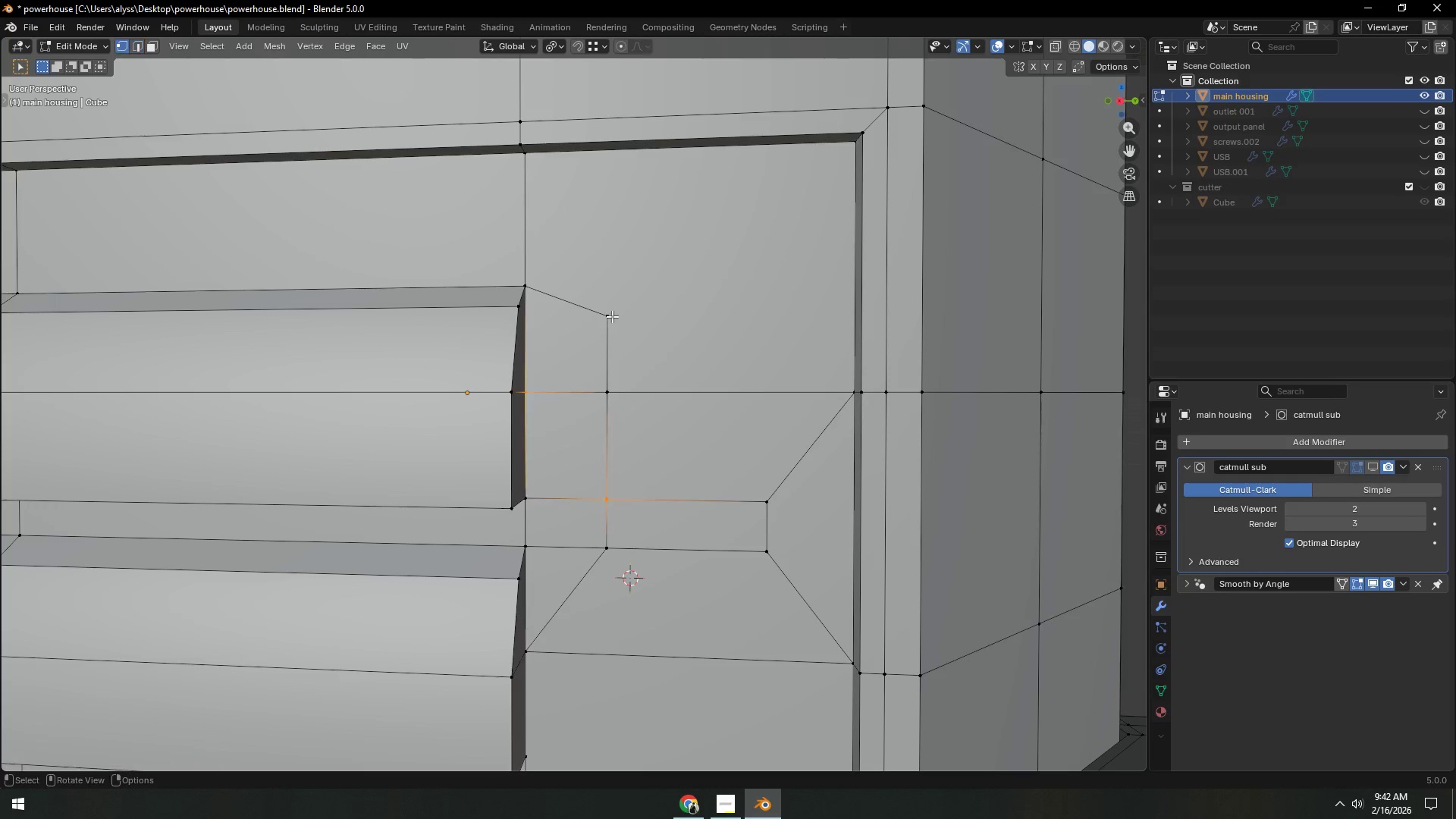 
left_click([612, 316])
 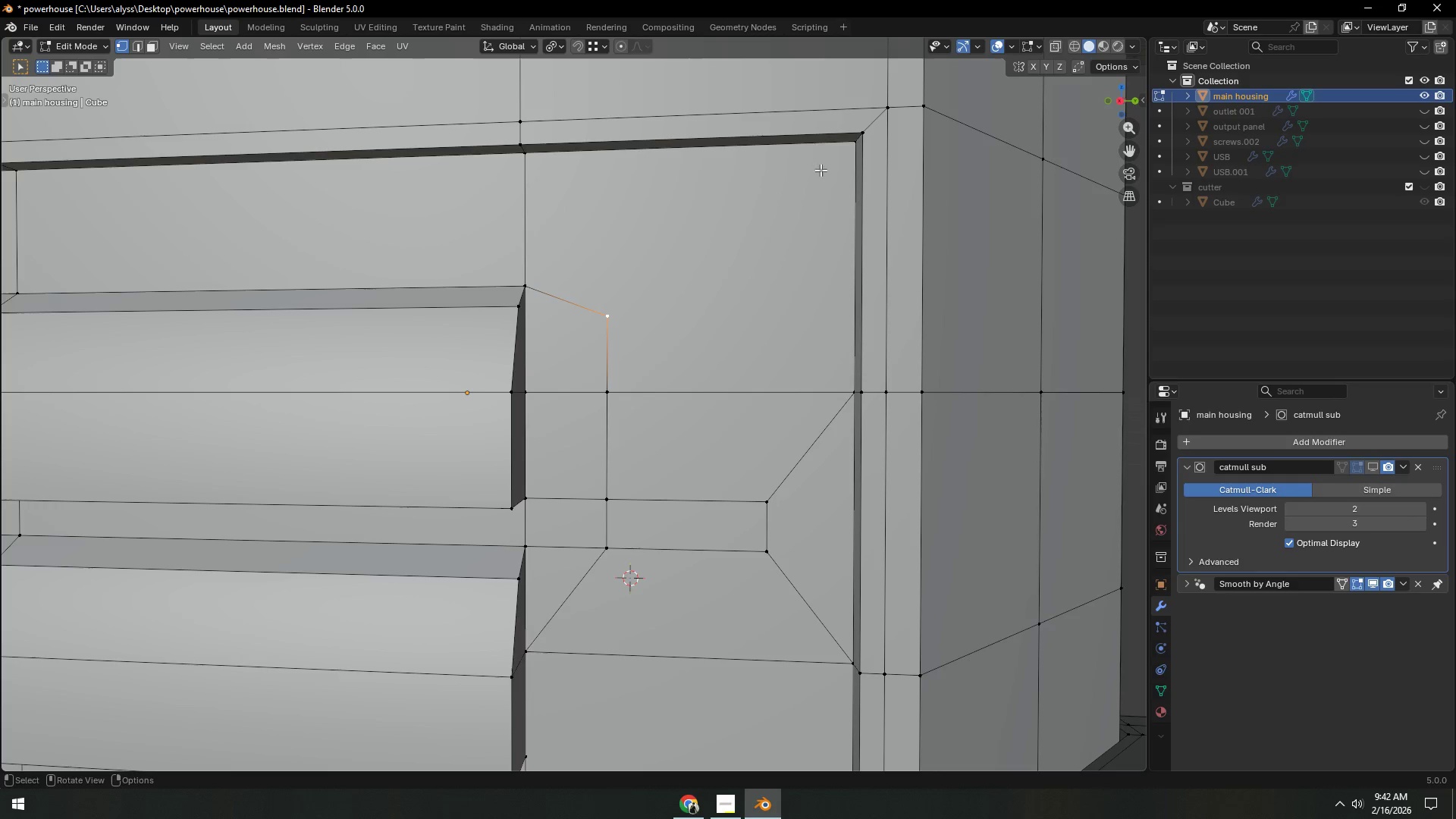 
hold_key(key=ShiftLeft, duration=0.47)
left_click([846, 146])
 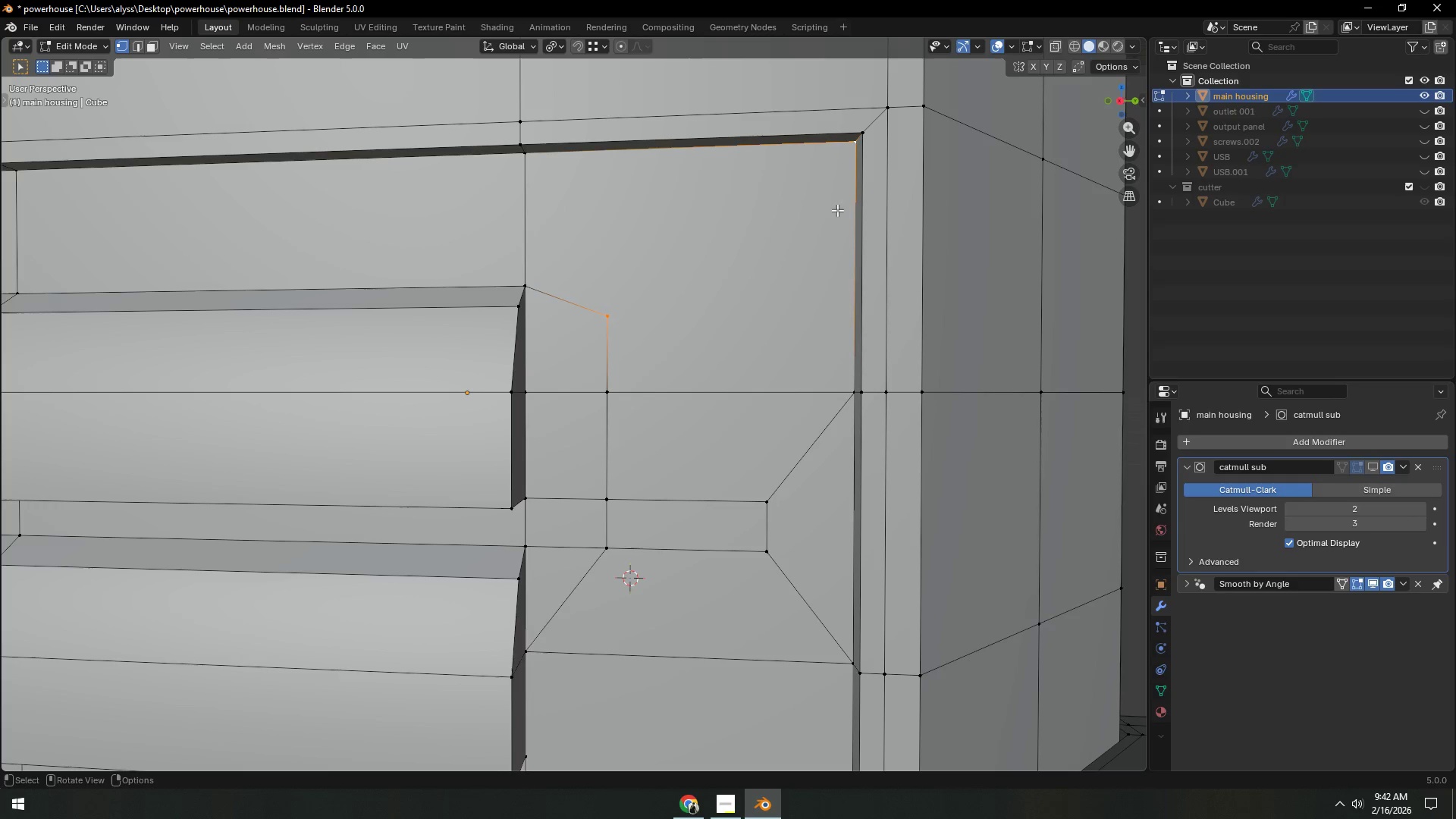 
key(F)
 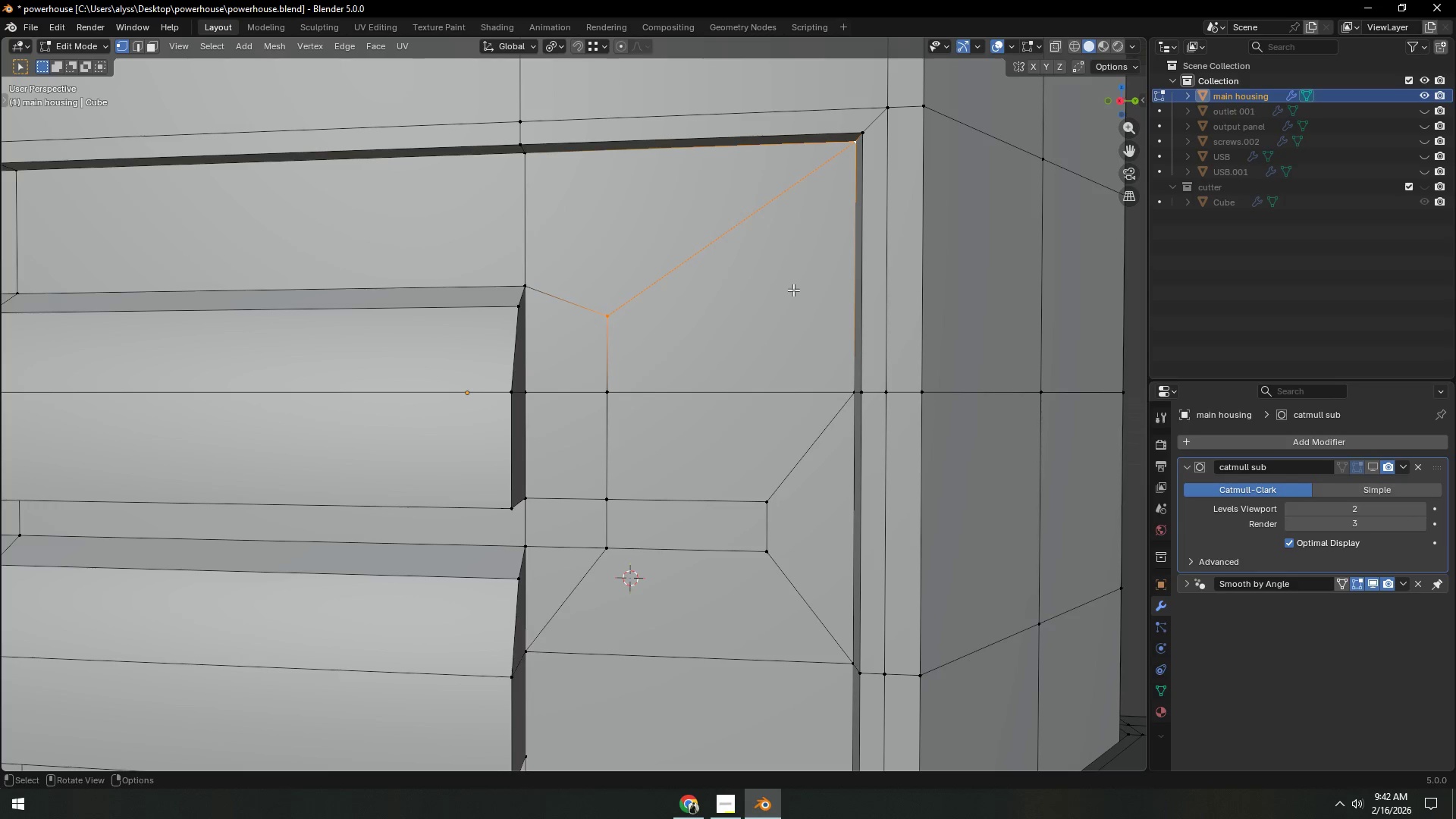 
scroll: coordinate [791, 294], scroll_direction: down, amount: 4.0
 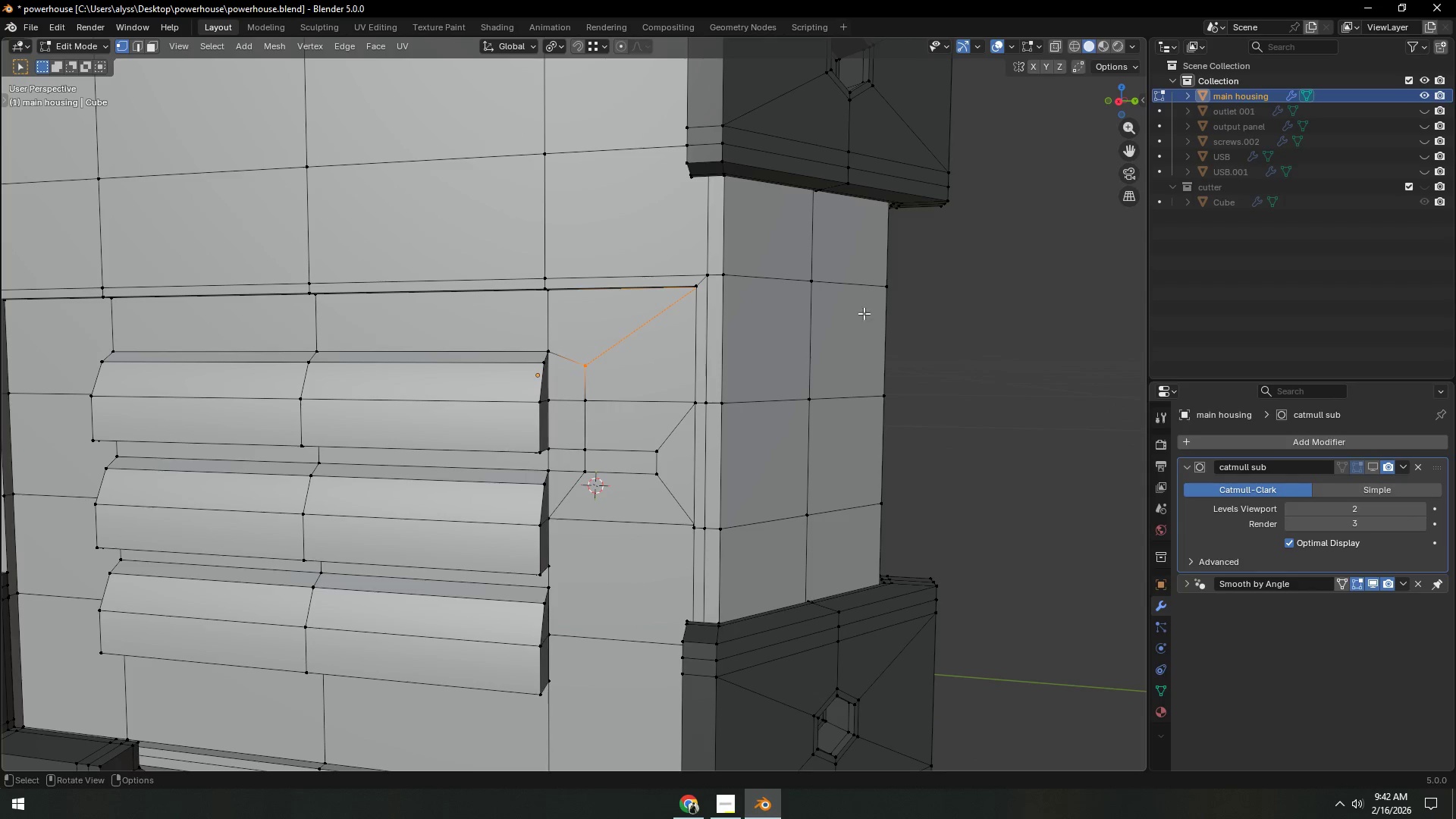 
key(Control+Z)
 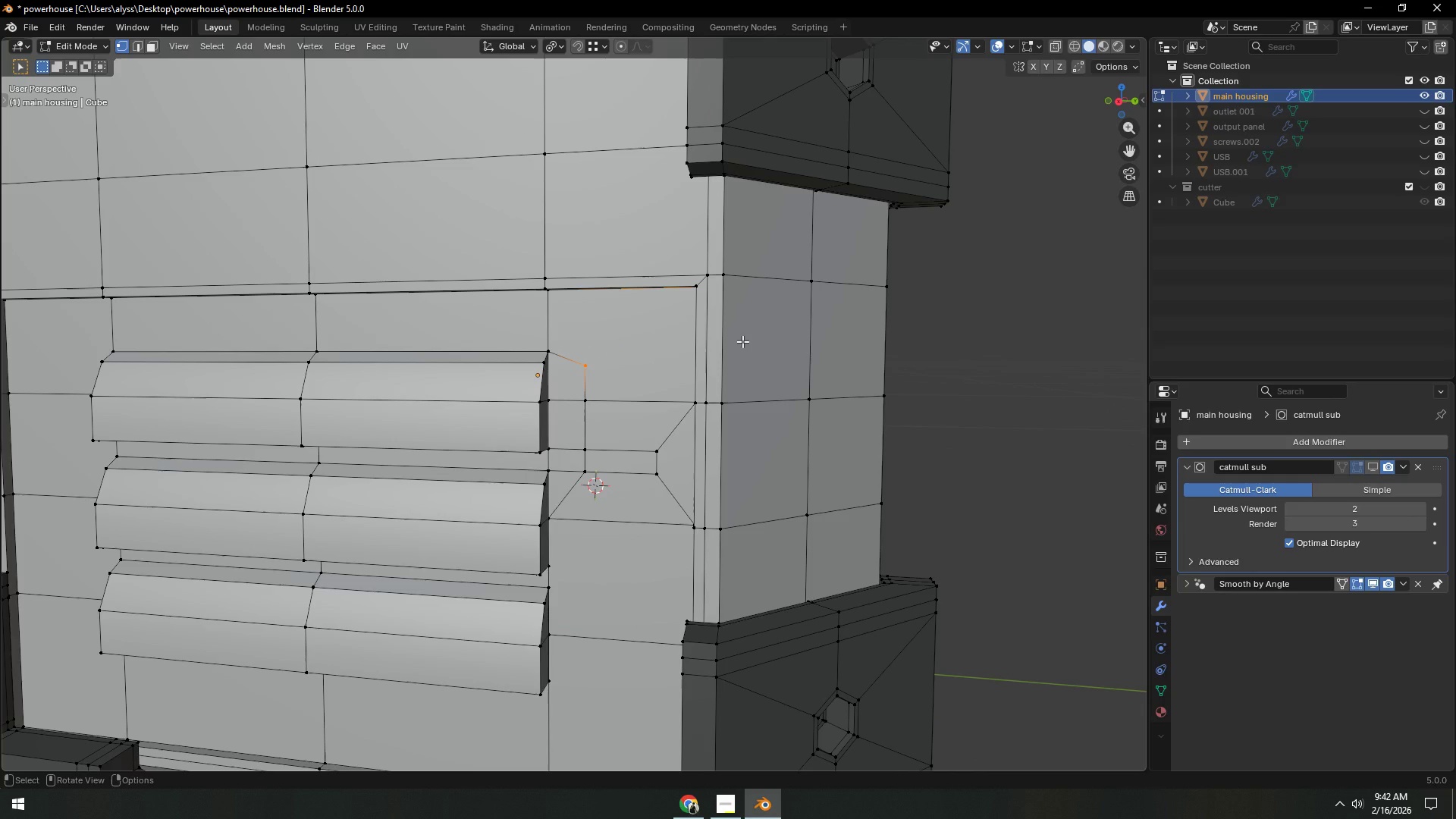 
key(J)
 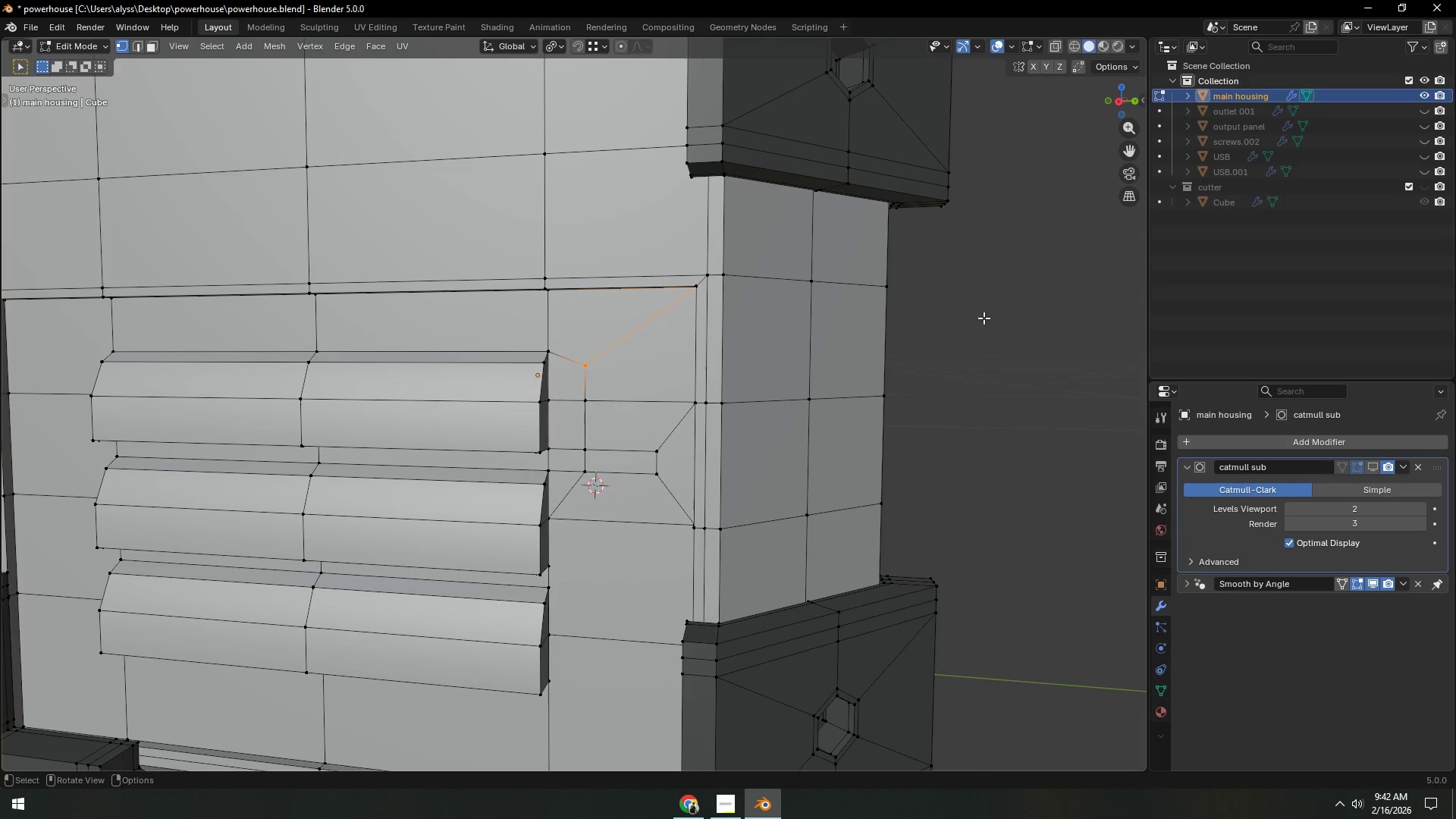 
left_click([984, 318])
 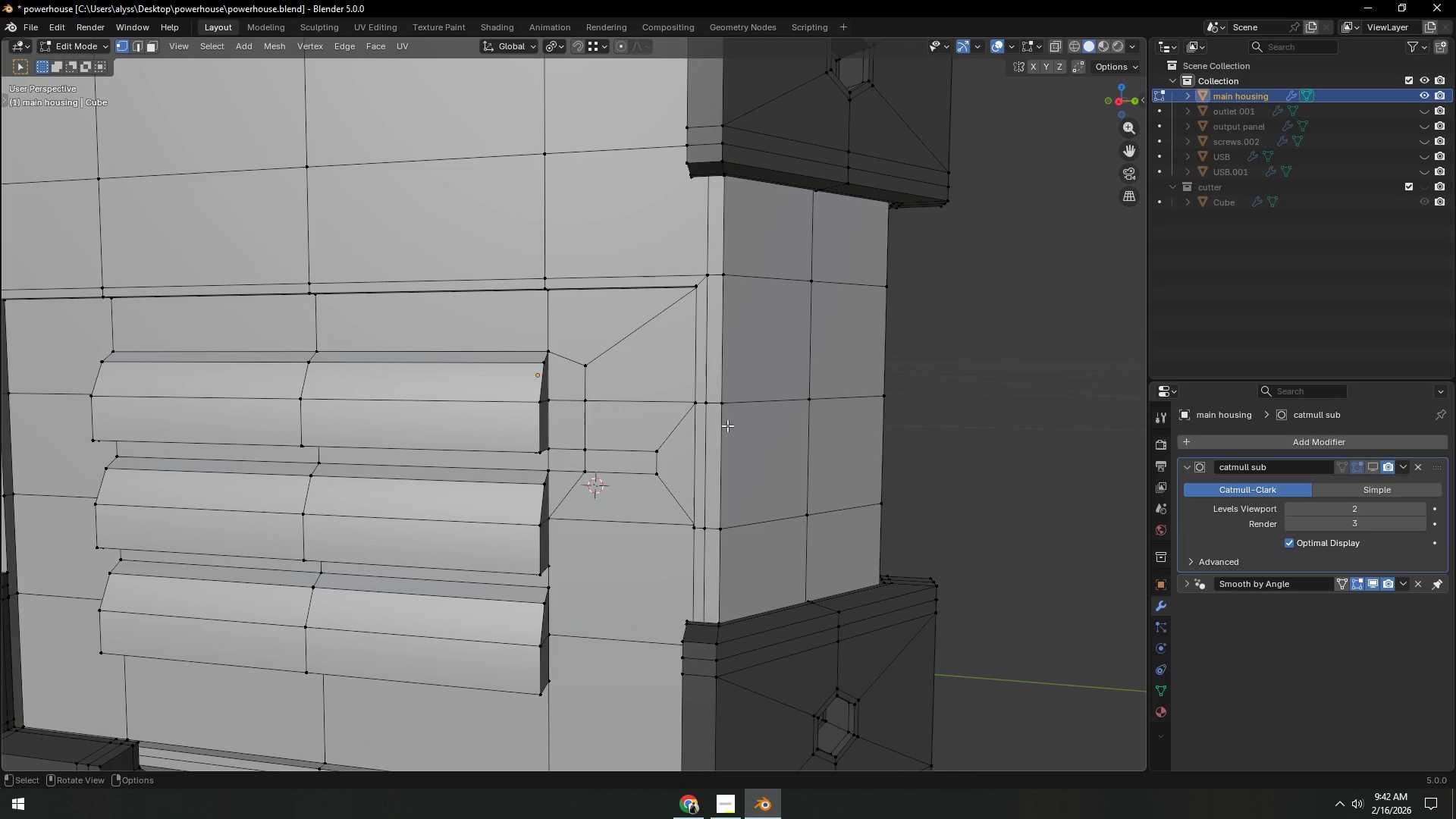 
key(Tab)
 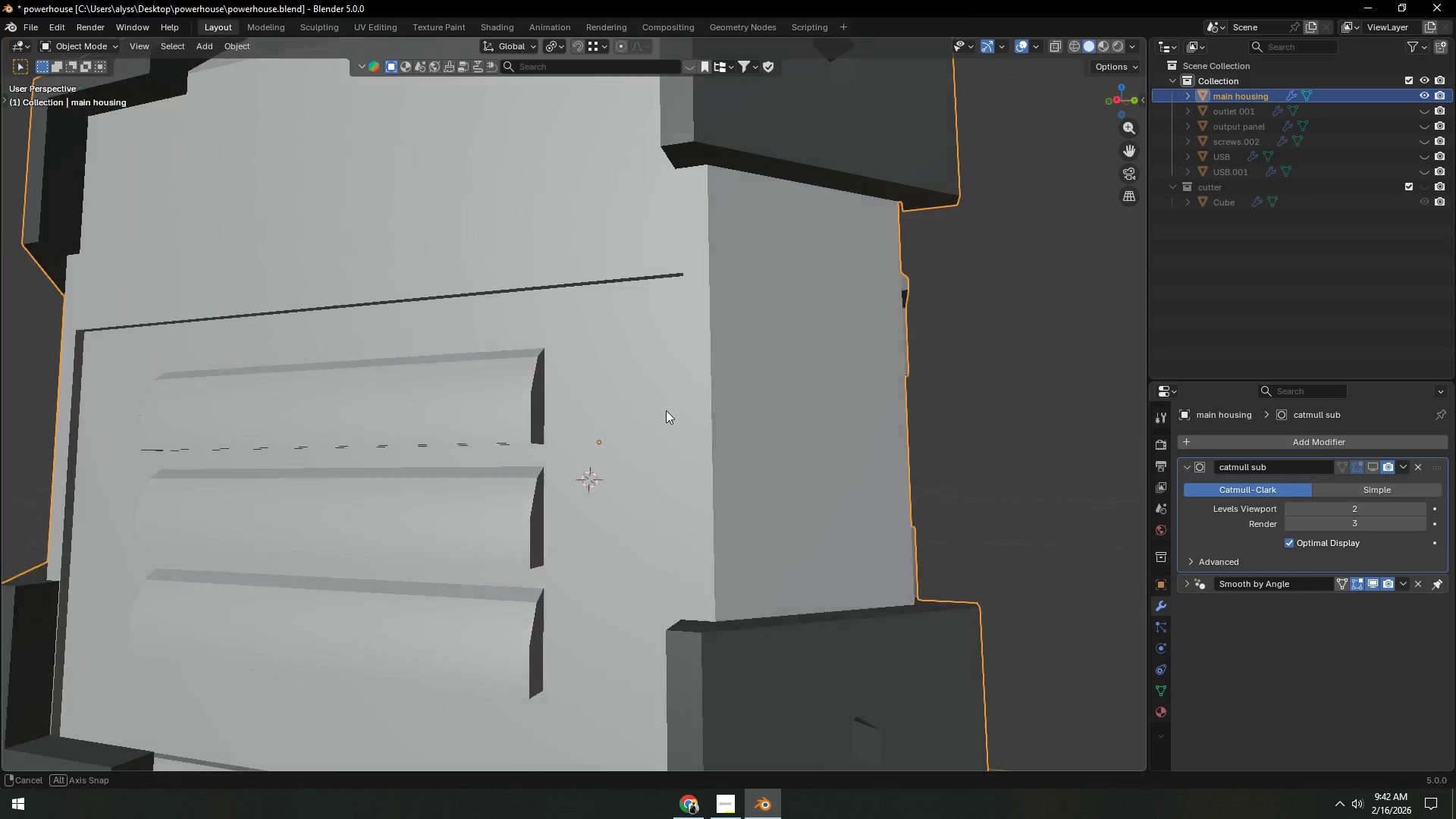 
key(Tab)
 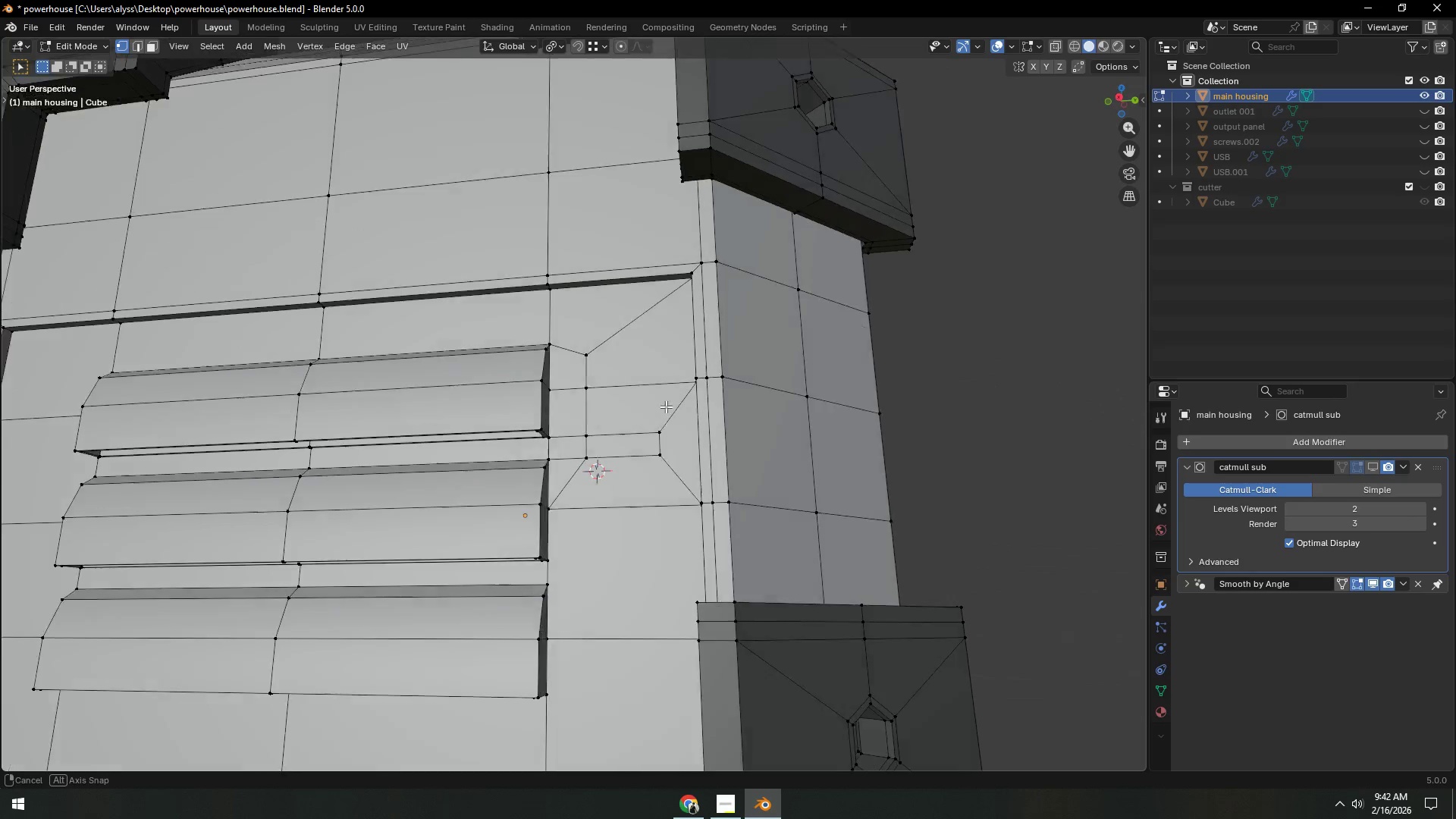 
scroll: coordinate [645, 437], scroll_direction: up, amount: 4.0
 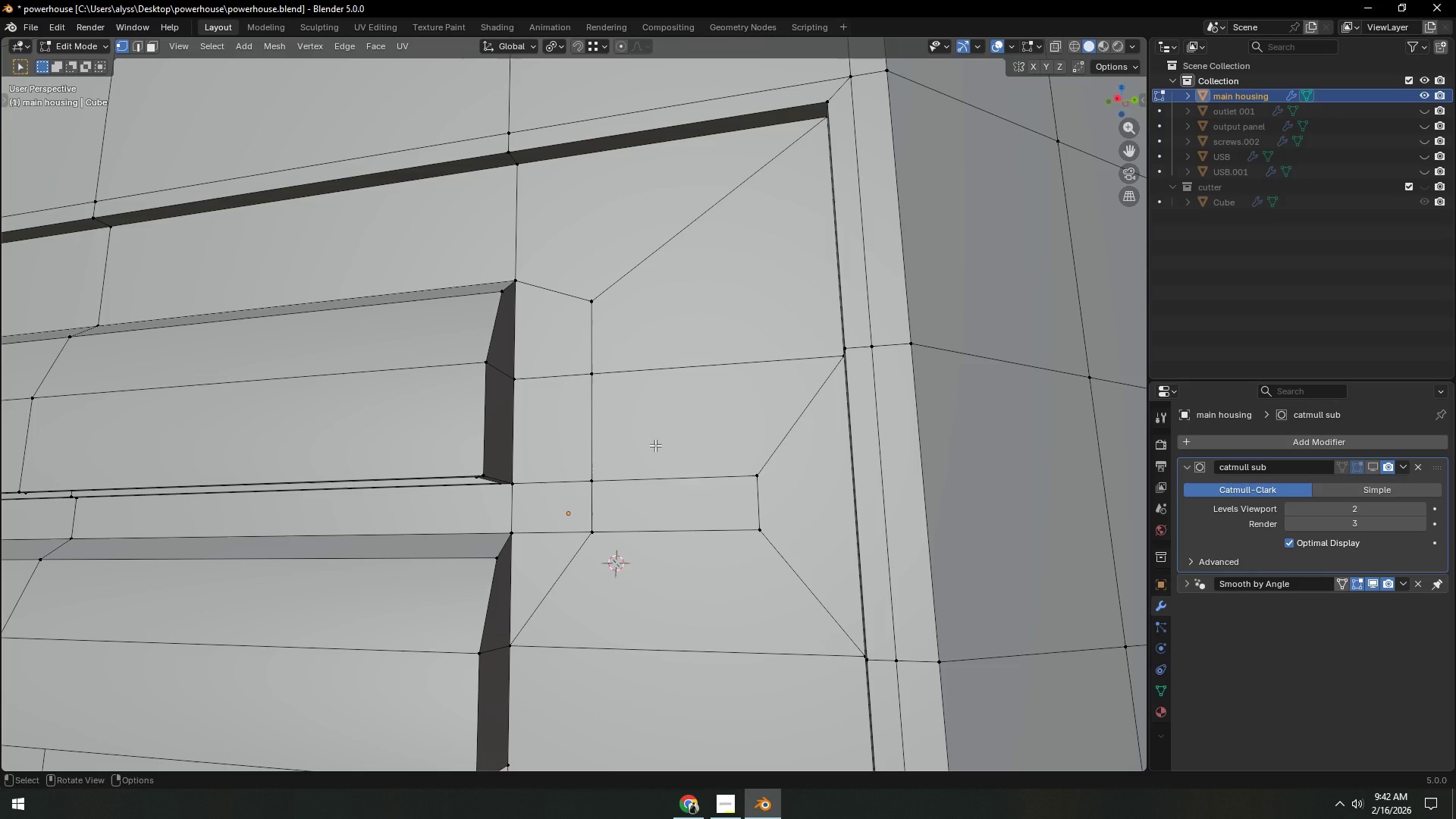 
scroll: coordinate [655, 445], scroll_direction: down, amount: 1.0
 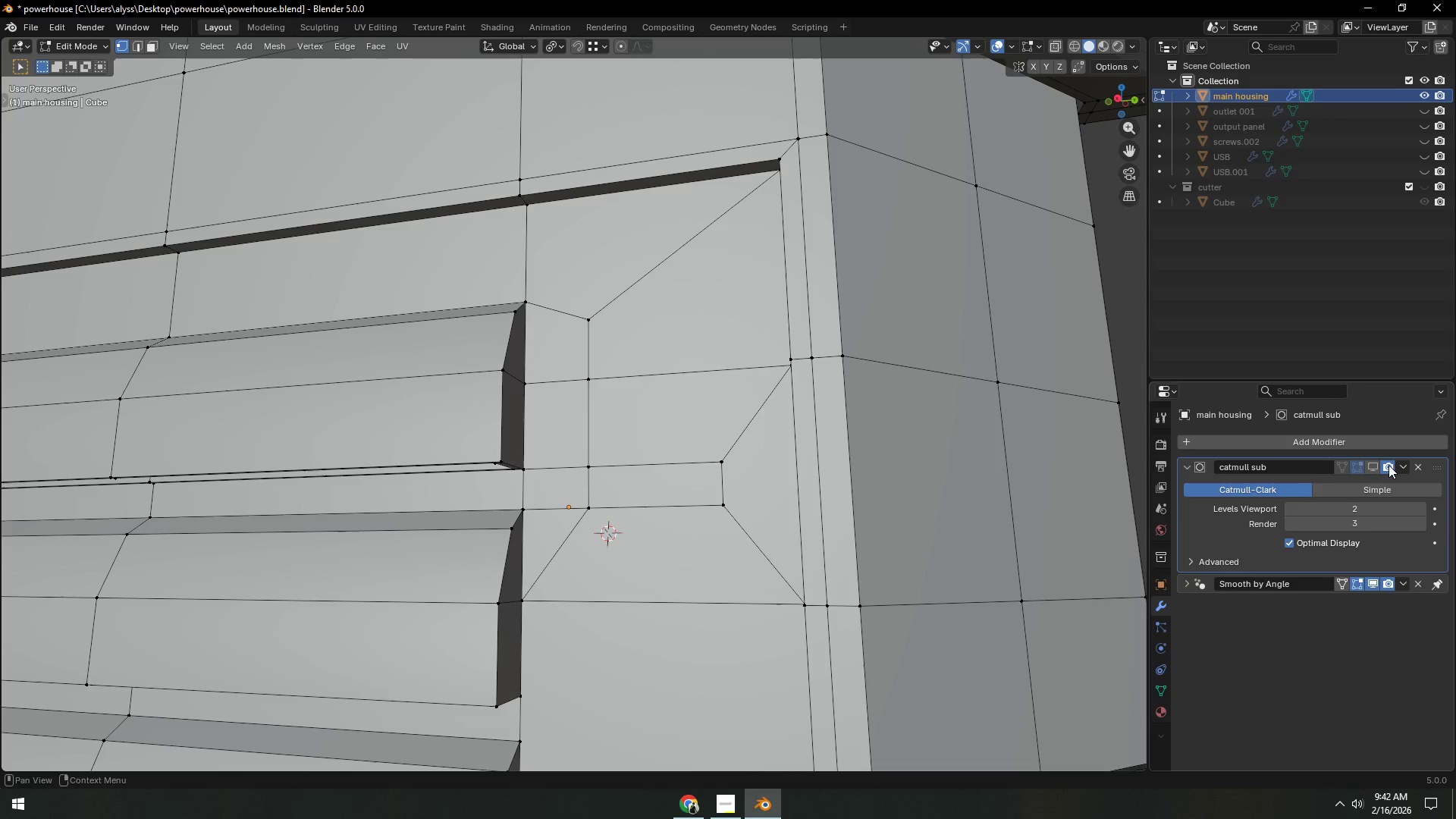 
left_click([1379, 464])
 